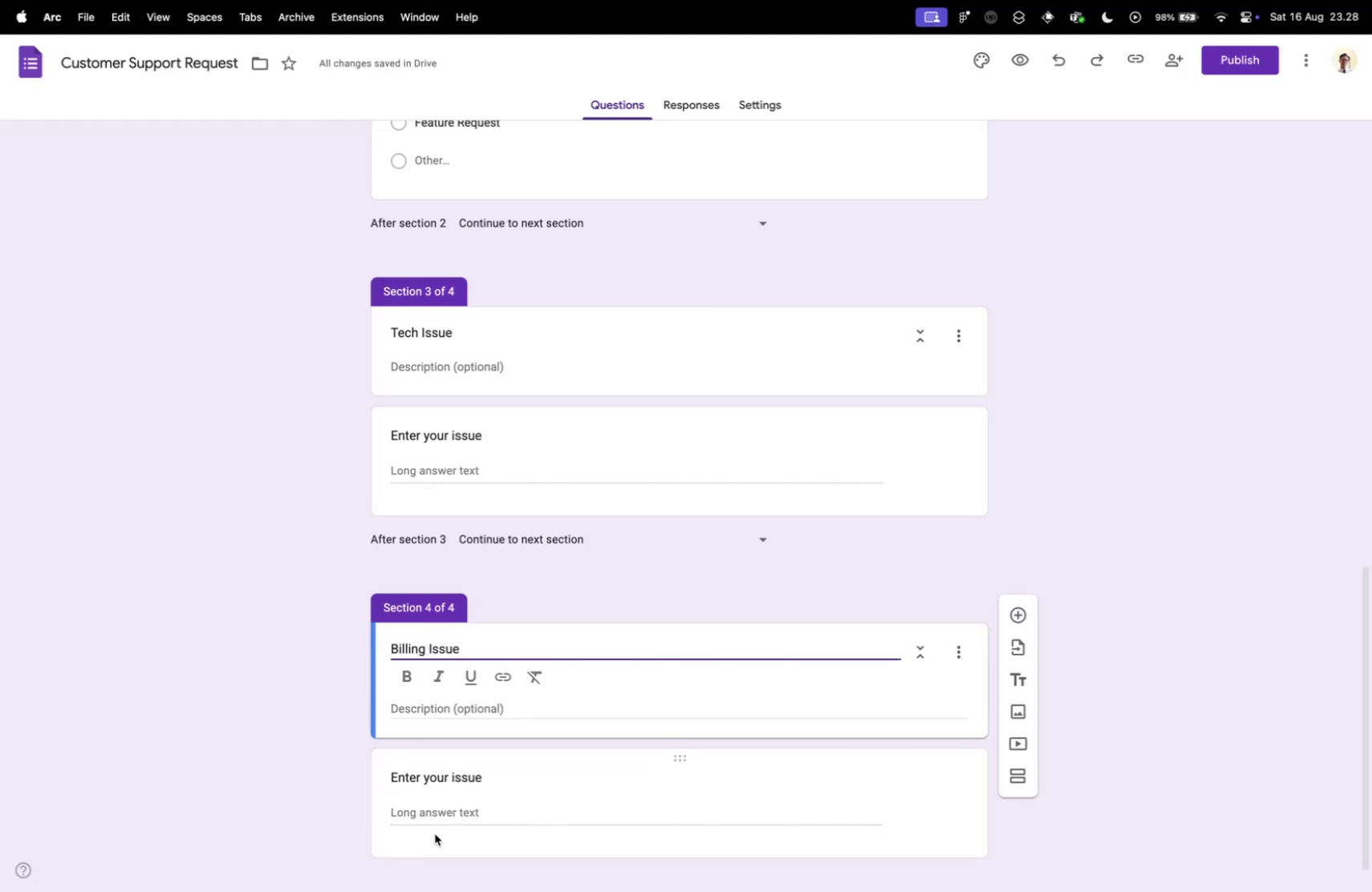 
key(Control+ControlLeft)
 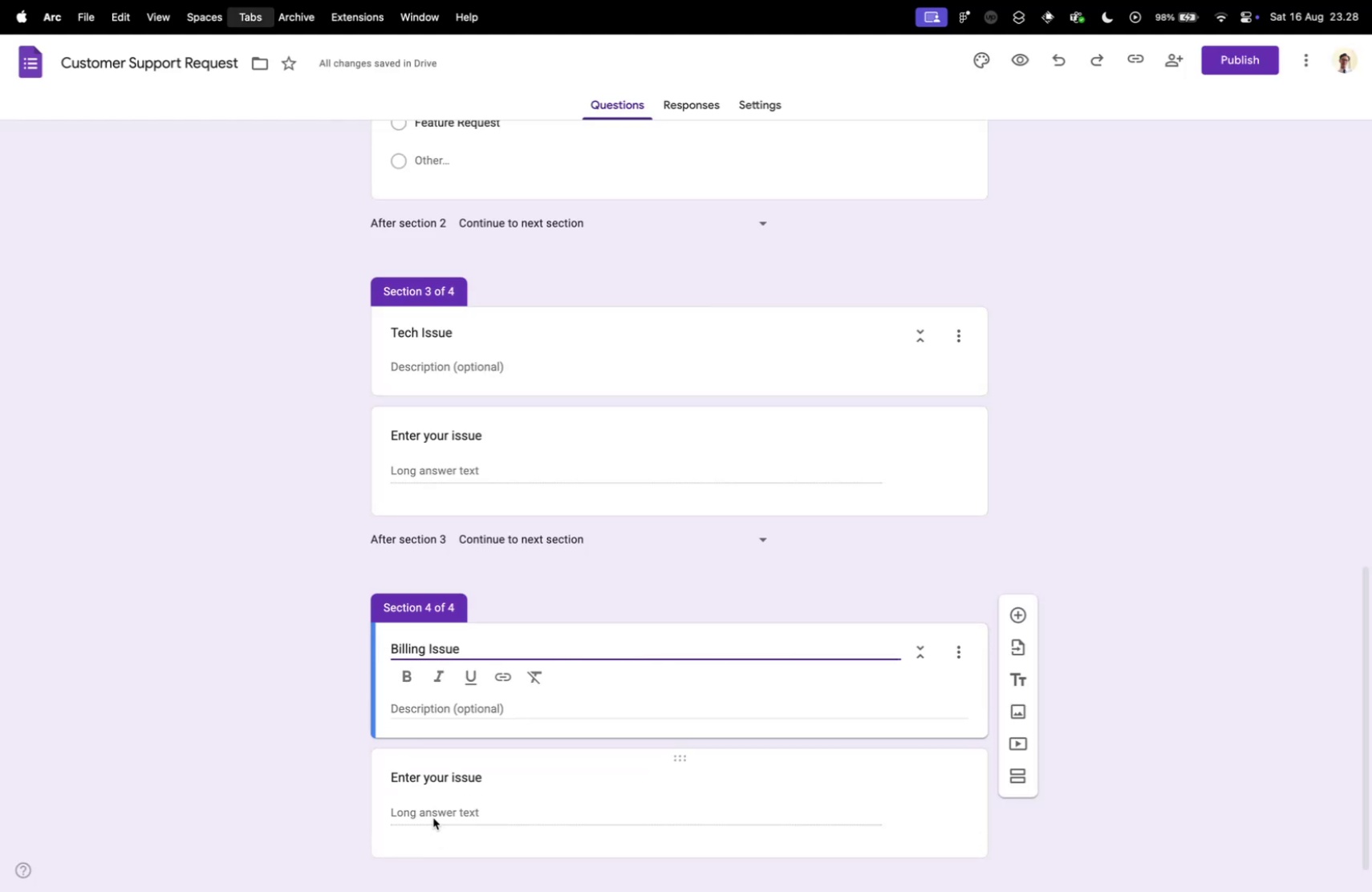 
key(Control+Tab)
 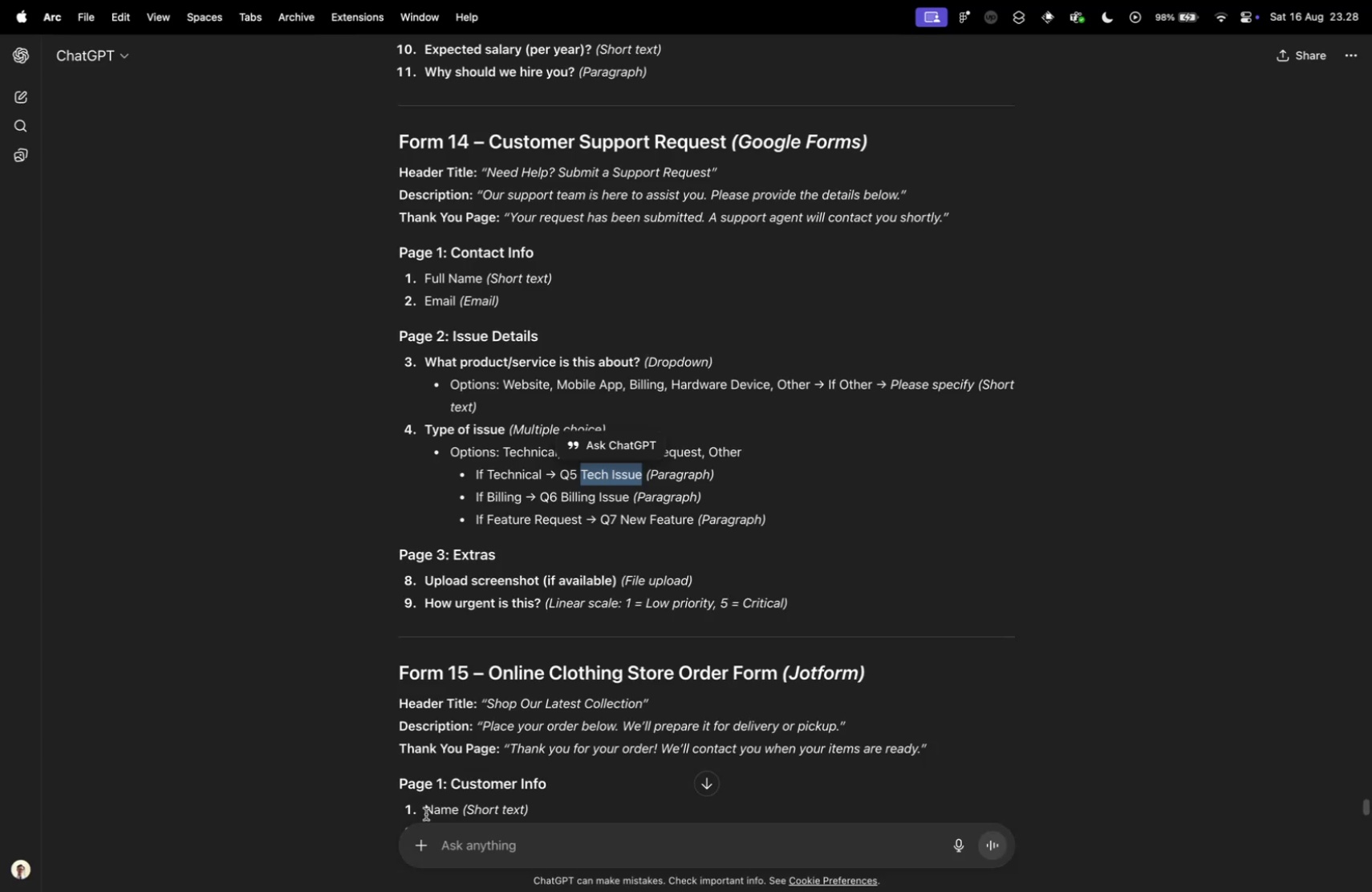 
key(Control+ControlLeft)
 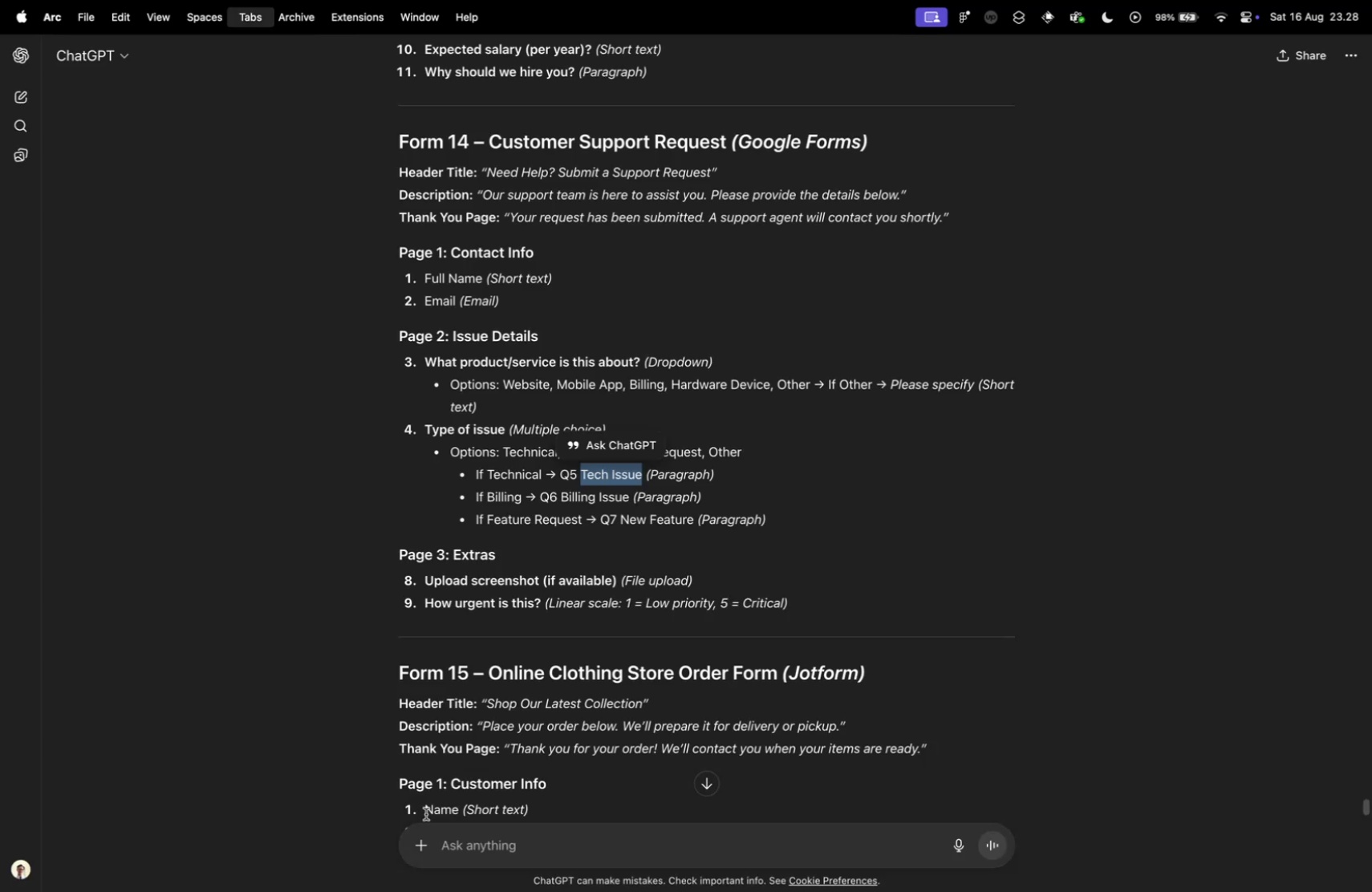 
key(Control+Tab)
 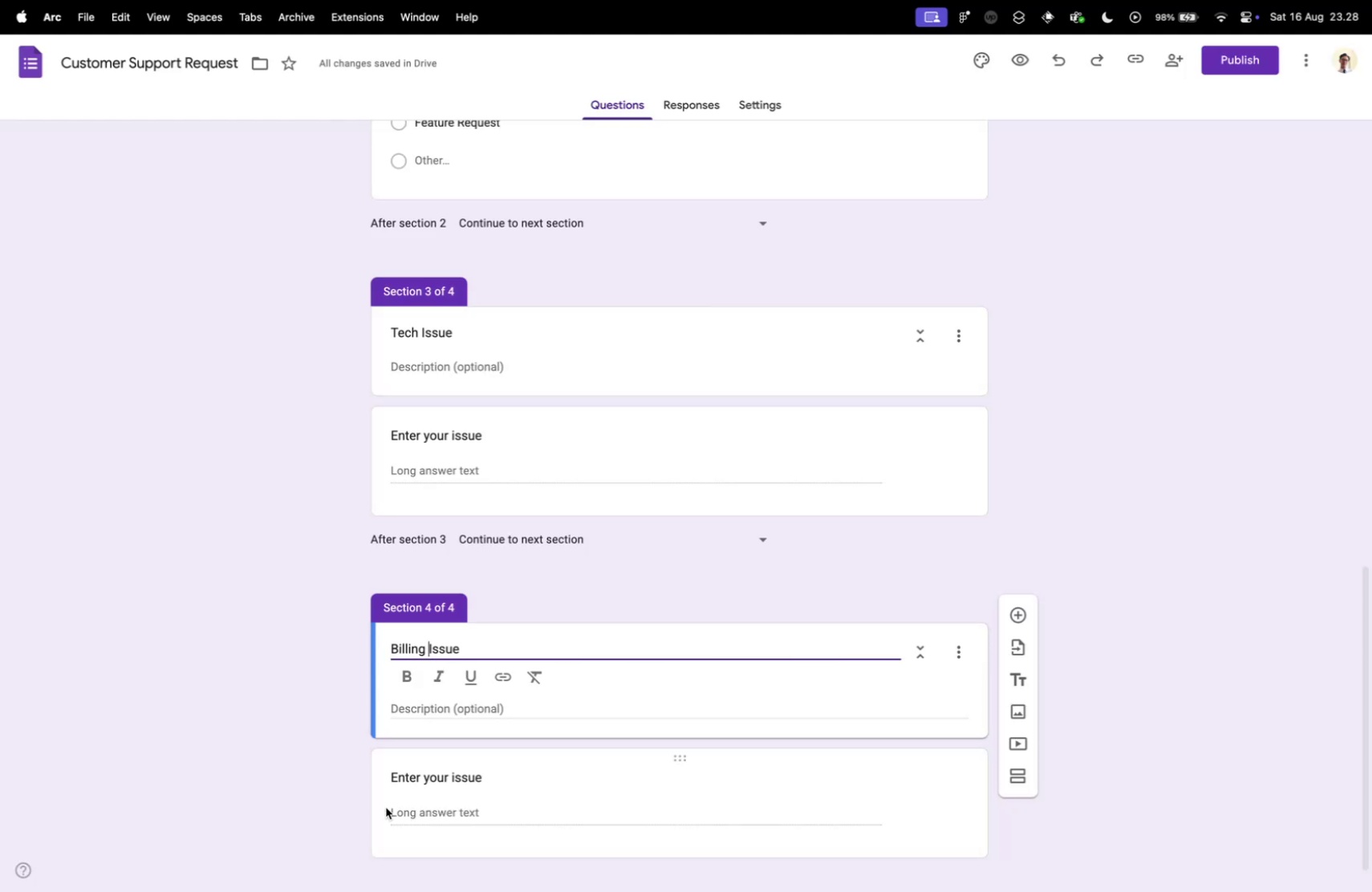 
scroll: coordinate [371, 797], scroll_direction: down, amount: 5.0
 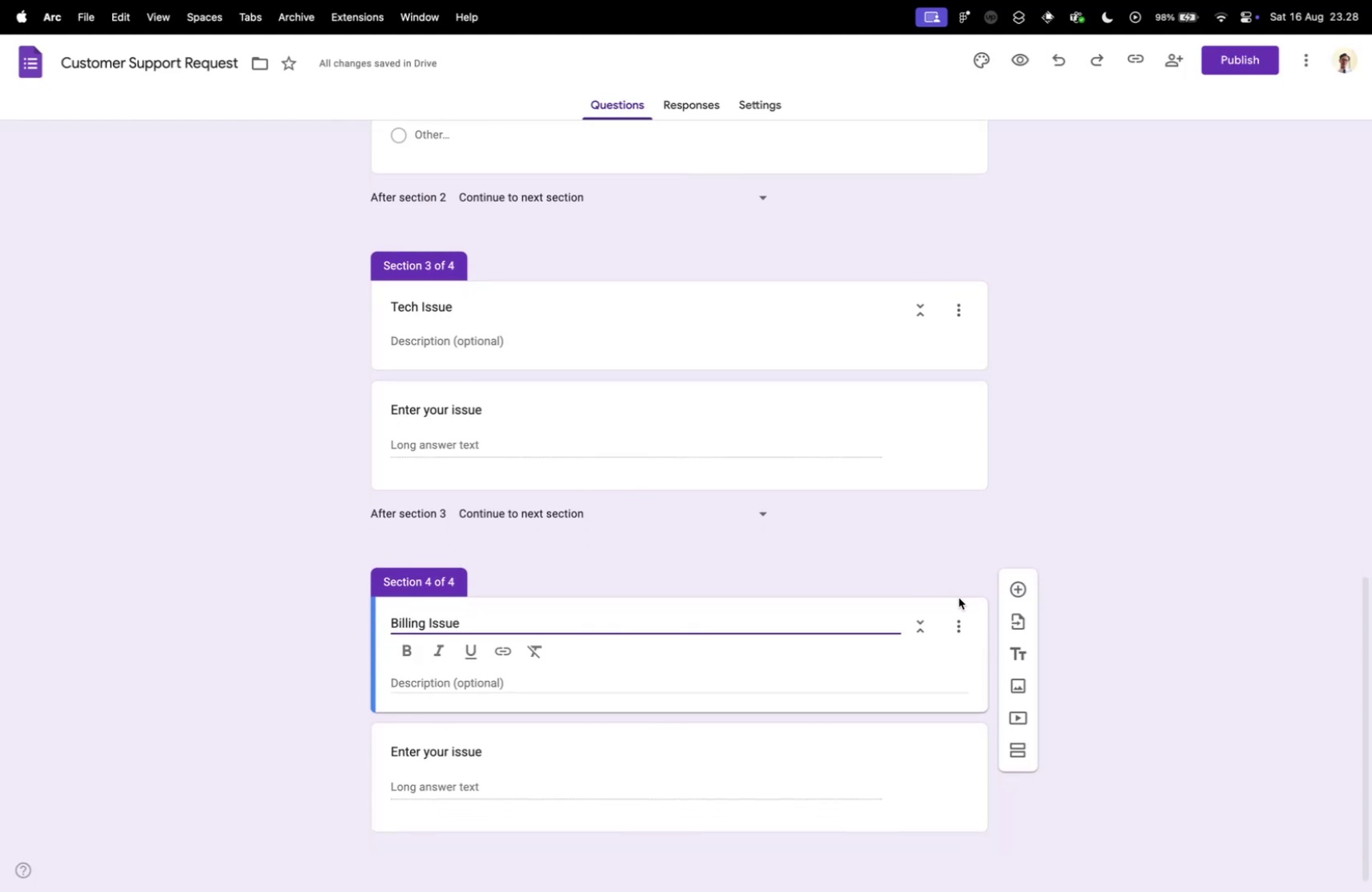 
left_click([952, 622])
 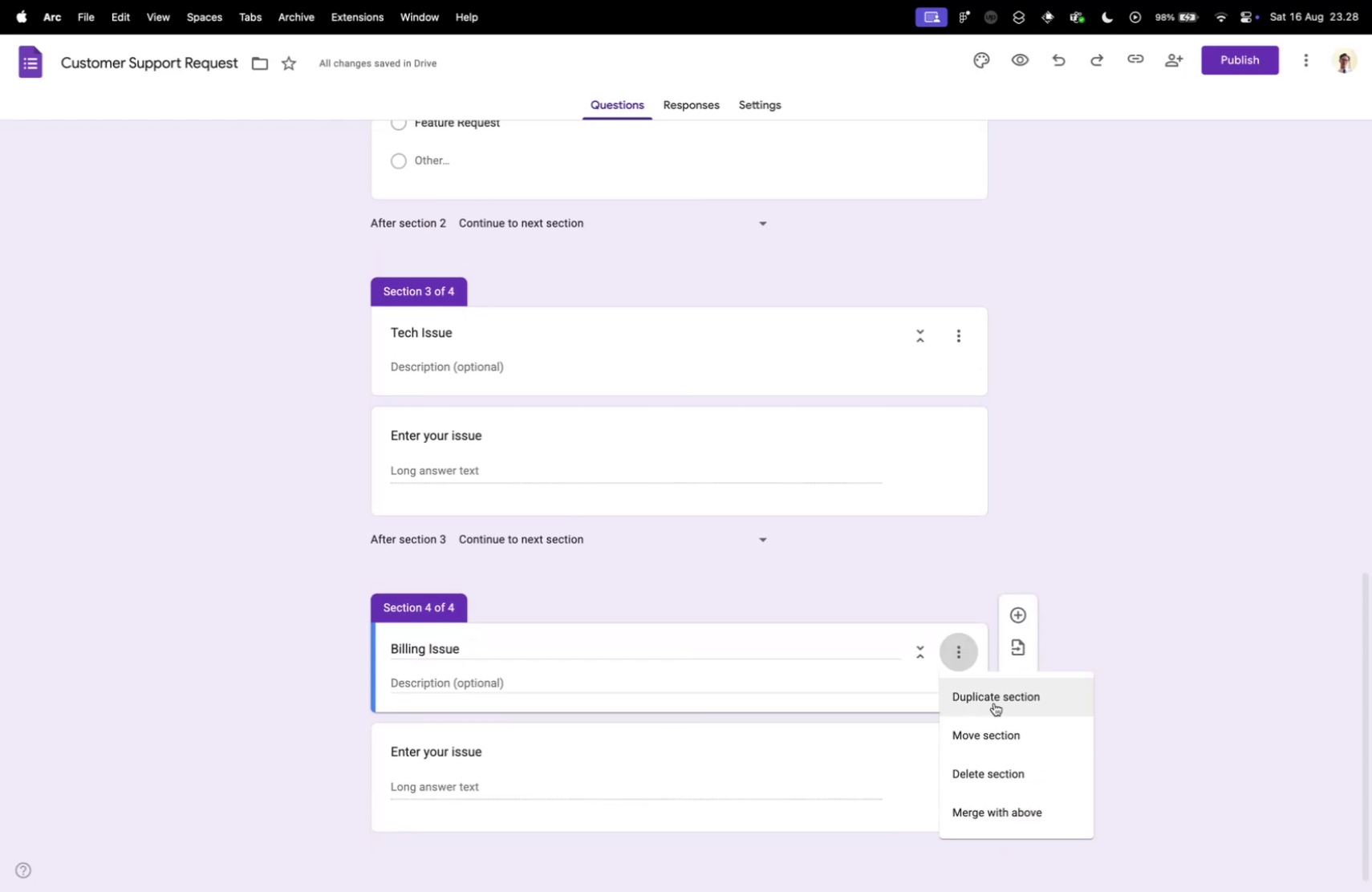 
left_click([994, 702])
 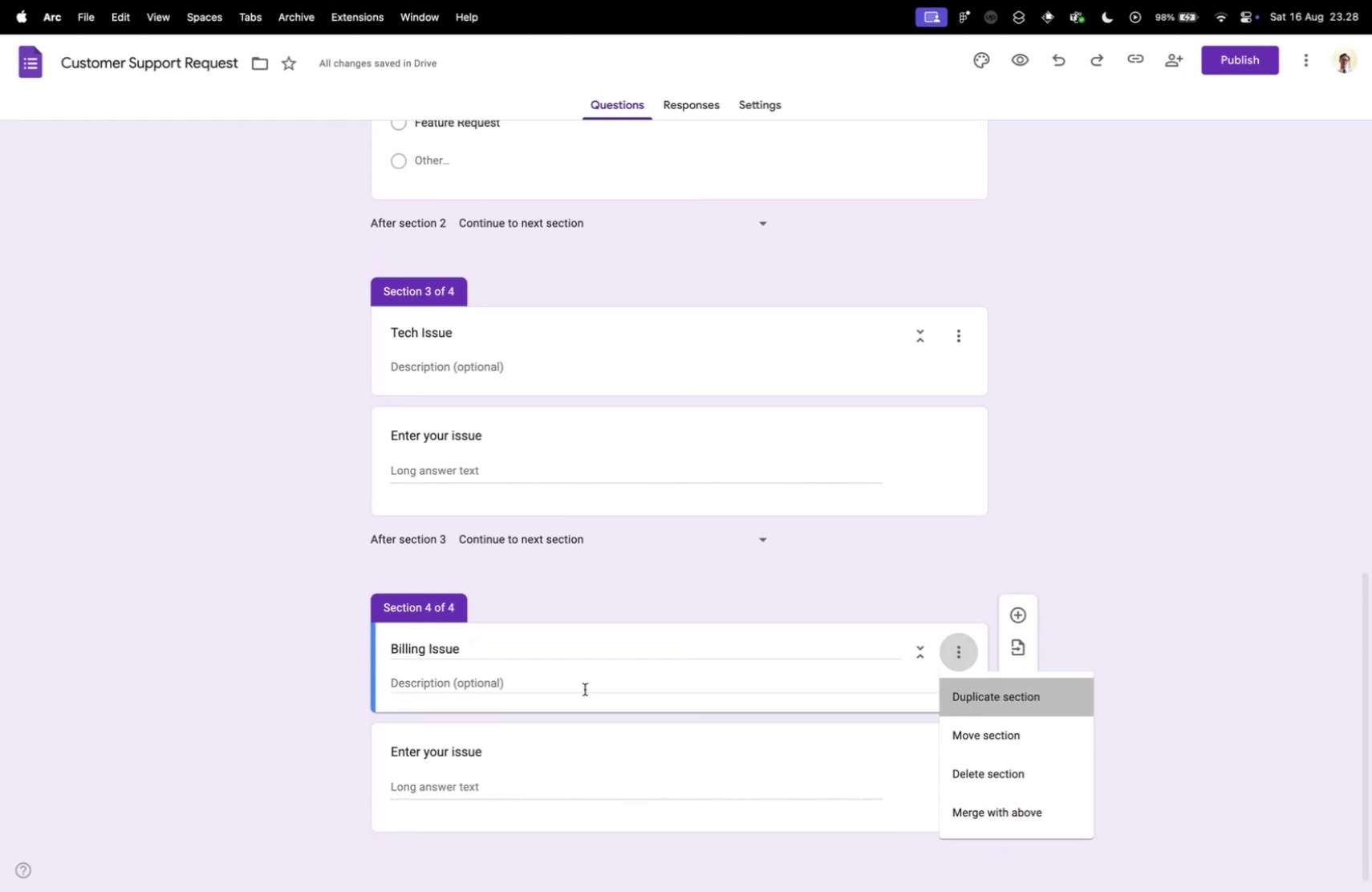 
scroll: coordinate [460, 731], scroll_direction: down, amount: 34.0
 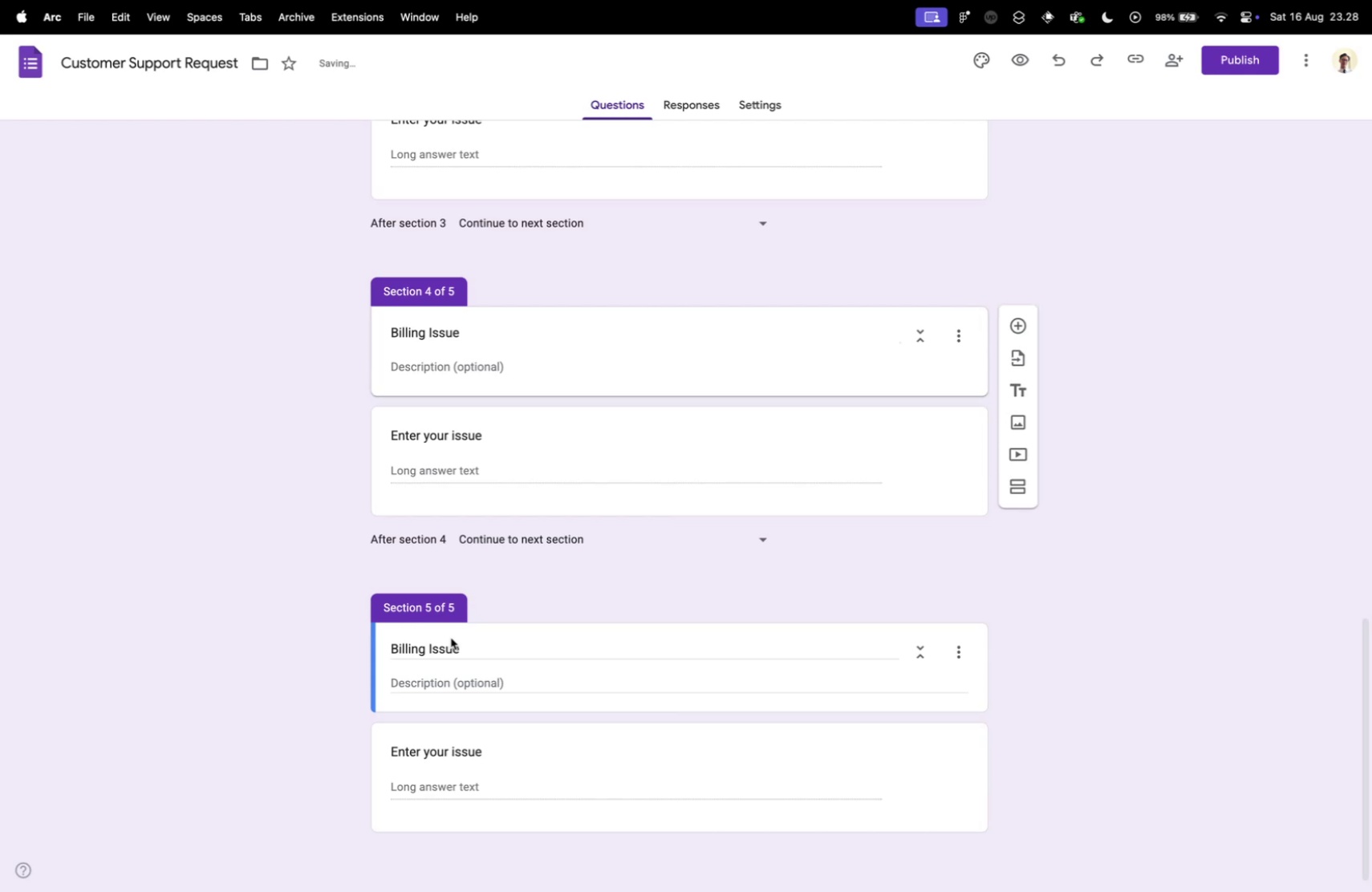 
double_click([451, 637])
 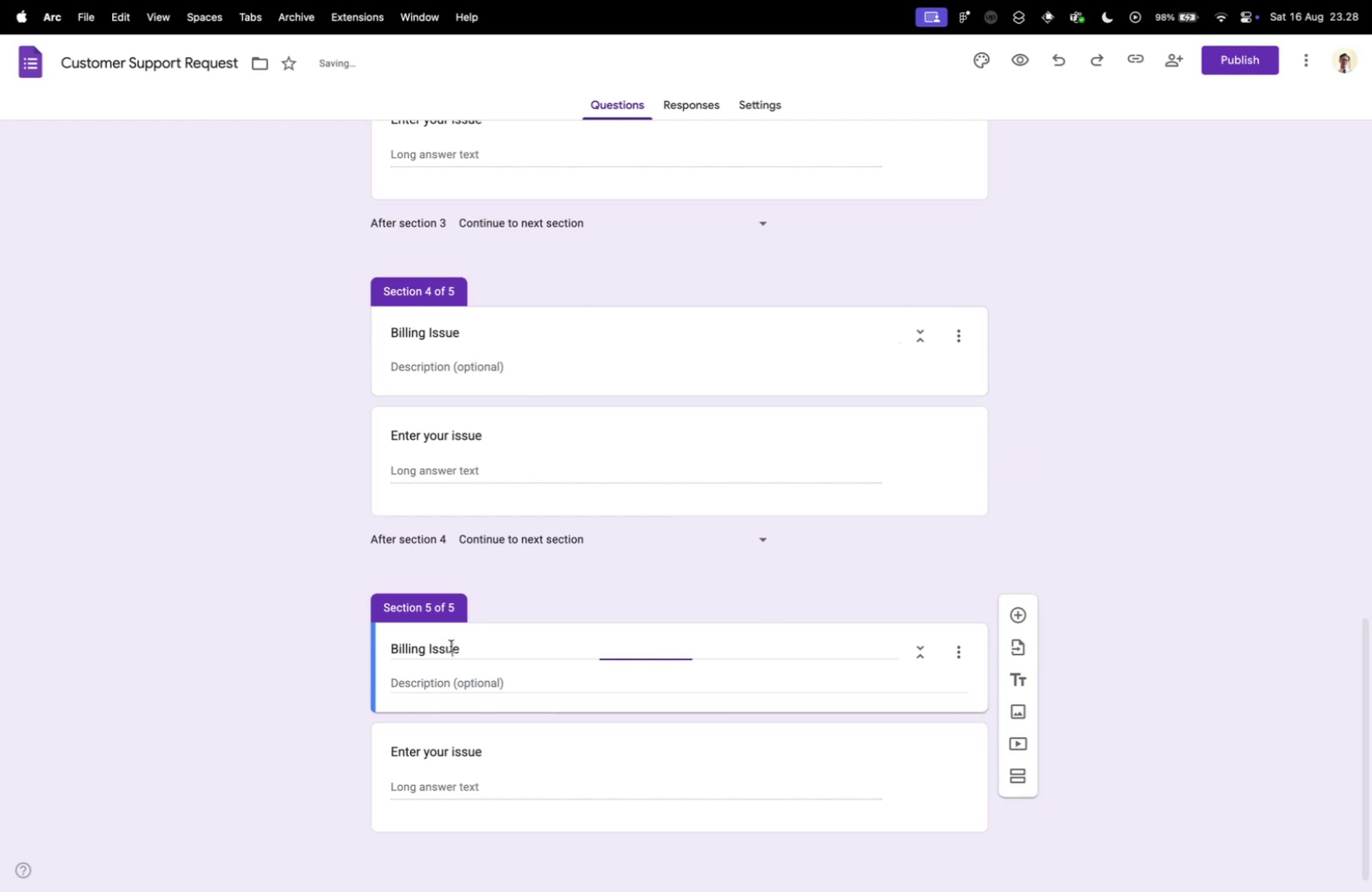 
triple_click([451, 645])
 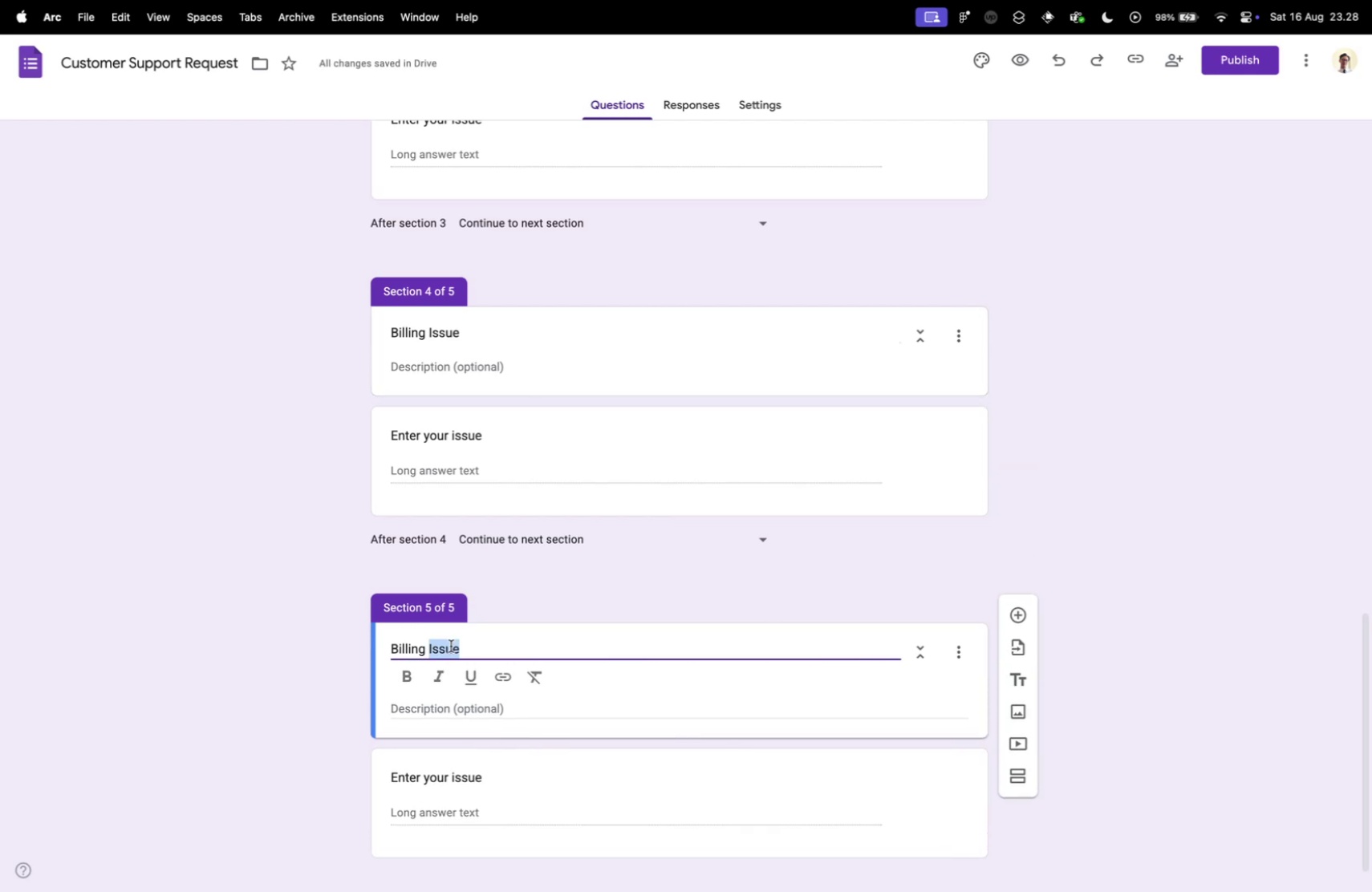 
triple_click([451, 645])
 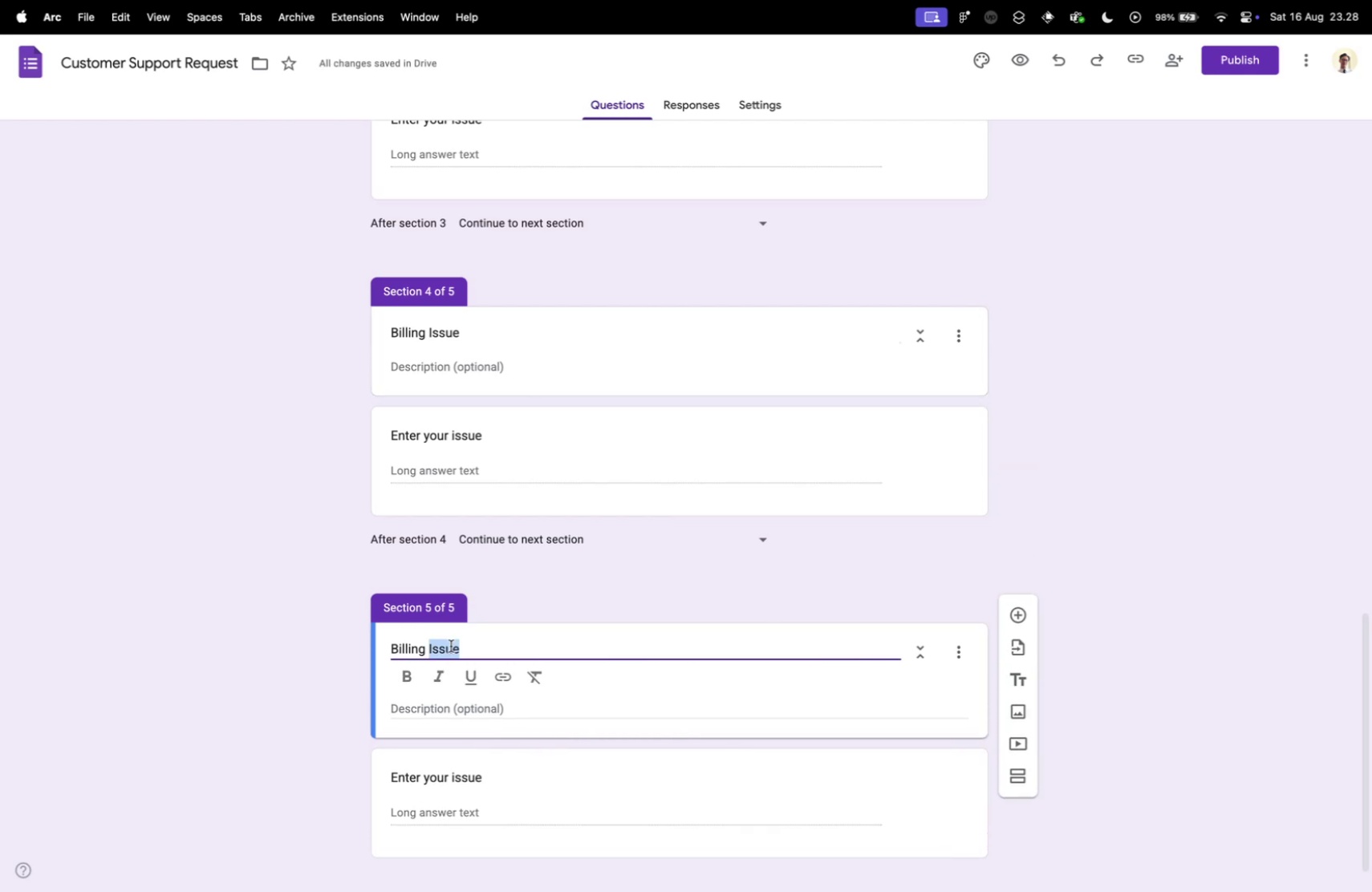 
key(Shift+ShiftLeft)
 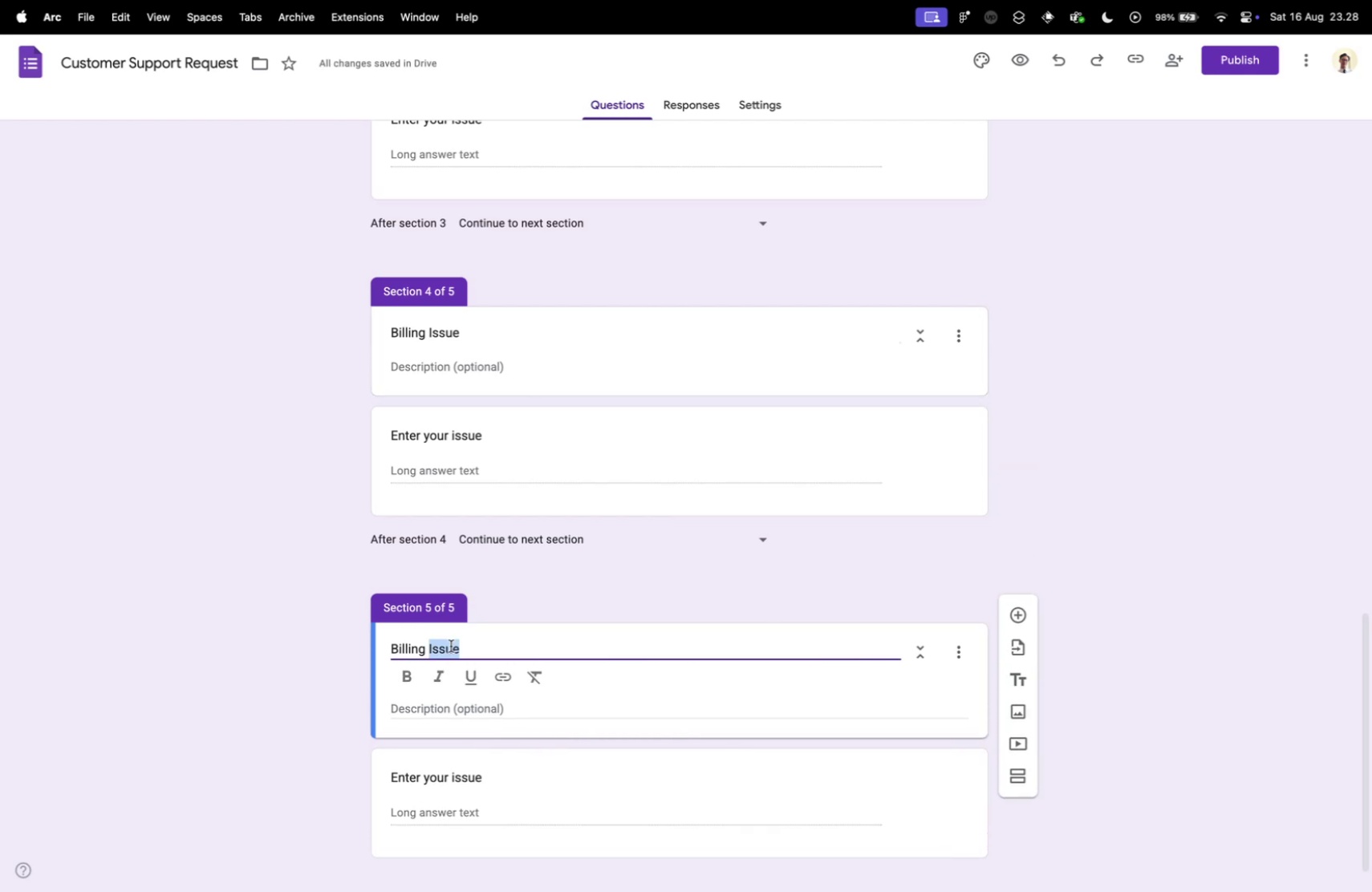 
key(Meta+CommandLeft)
 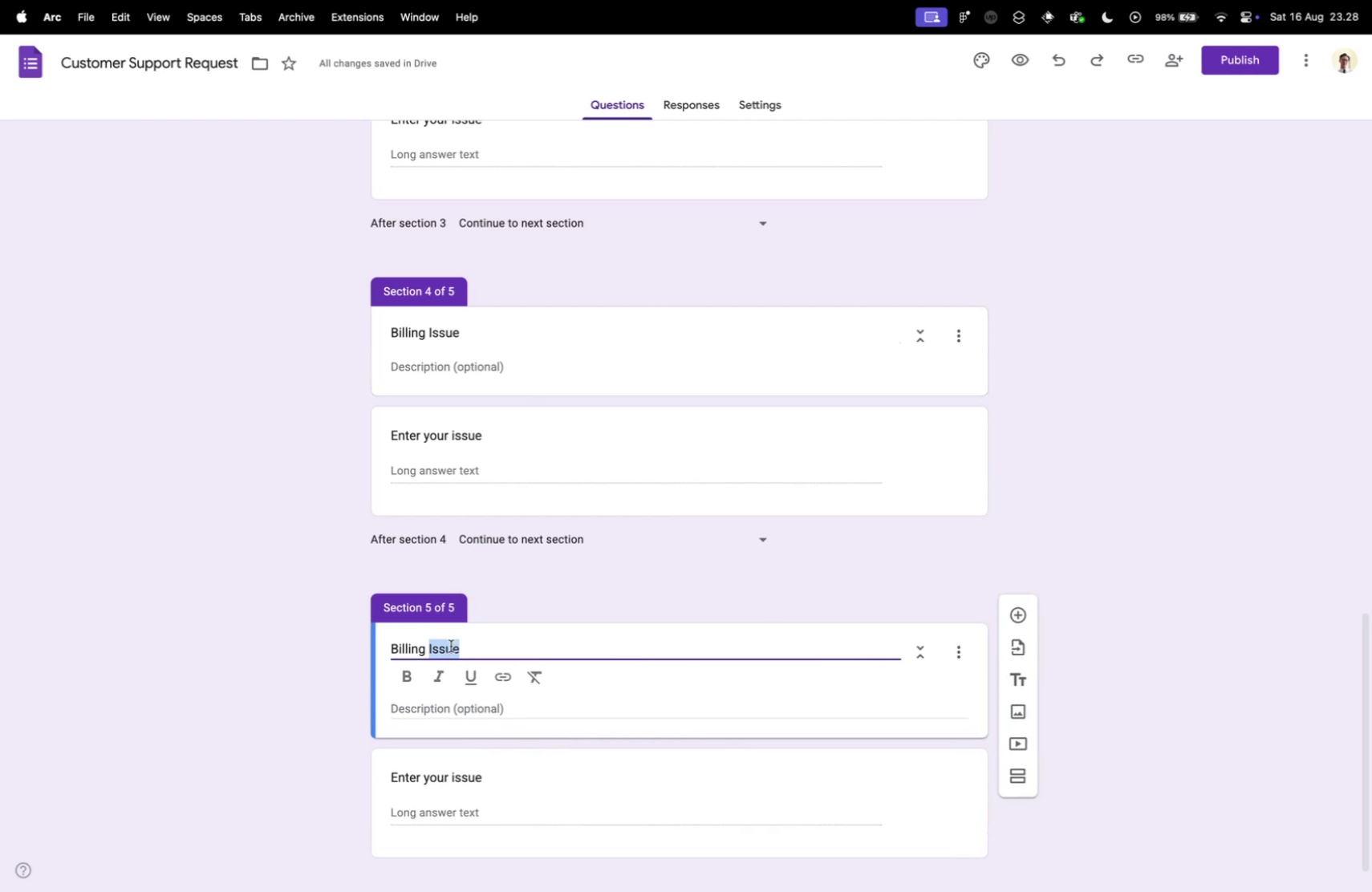 
key(Meta+A)
 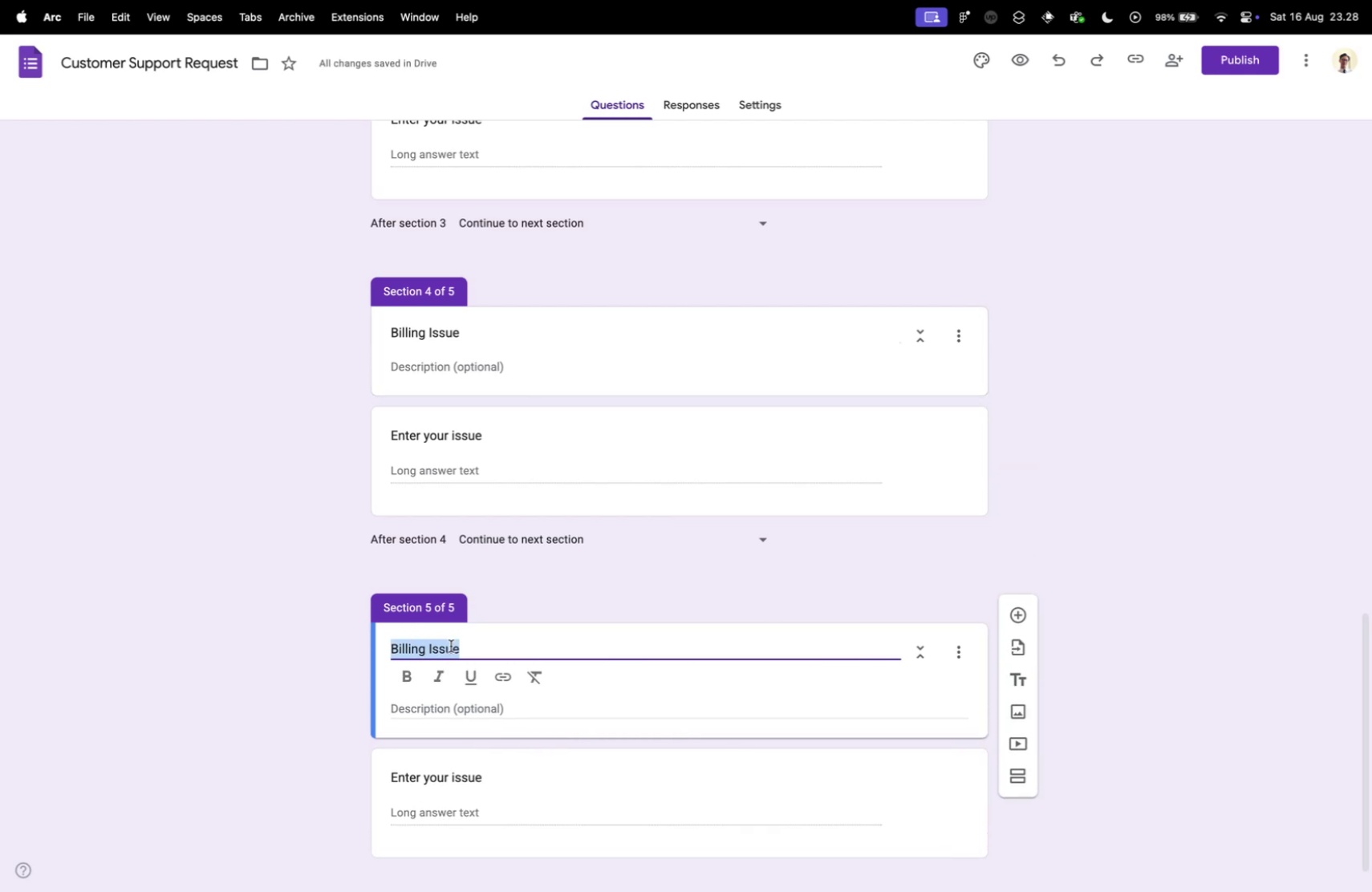 
type(Featuire)
key(Backspace)
key(Backspace)
key(Backspace)
type(re Request)
 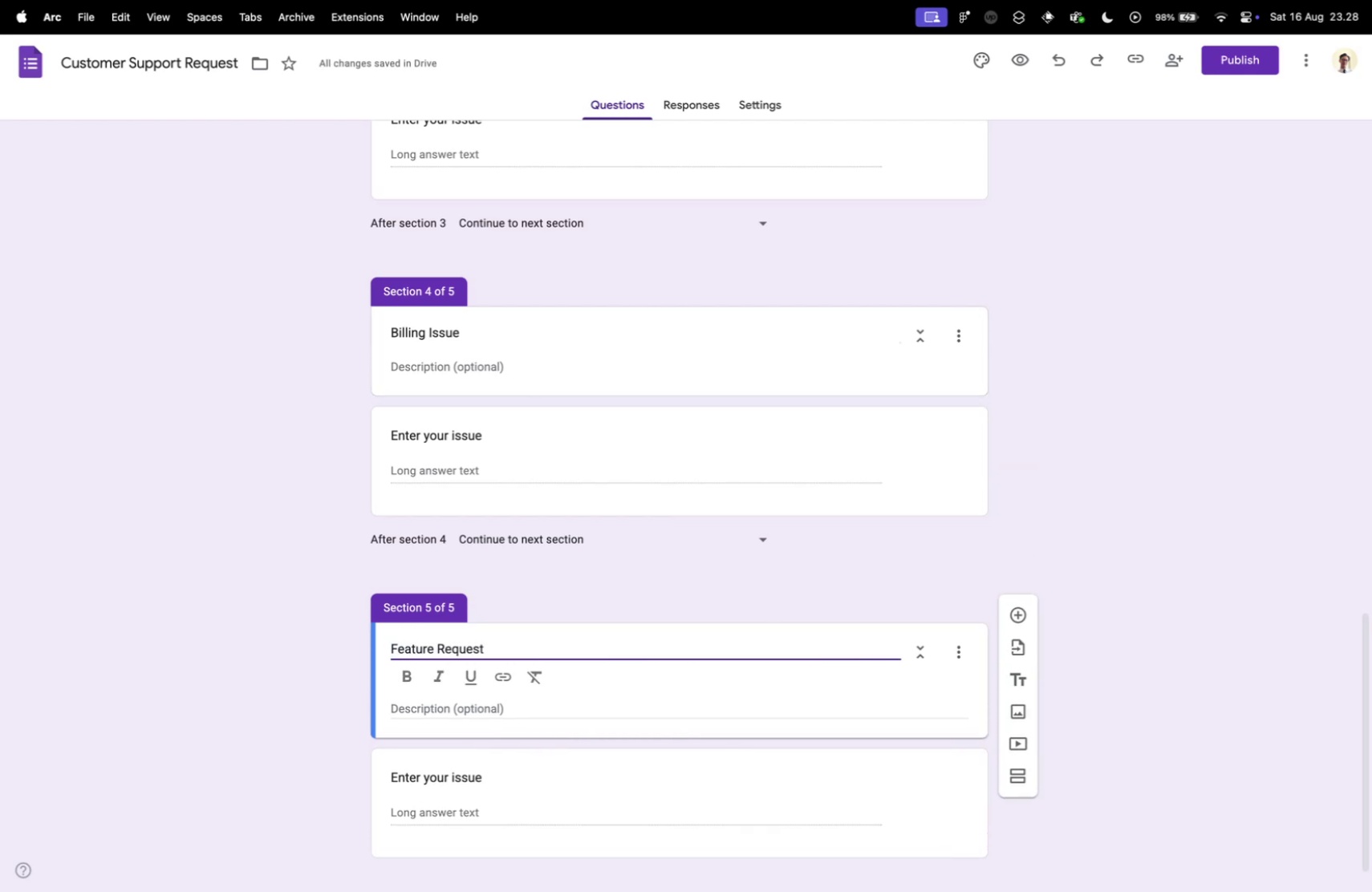 
left_click_drag(start_coordinate=[497, 780], to_coordinate=[465, 797])
 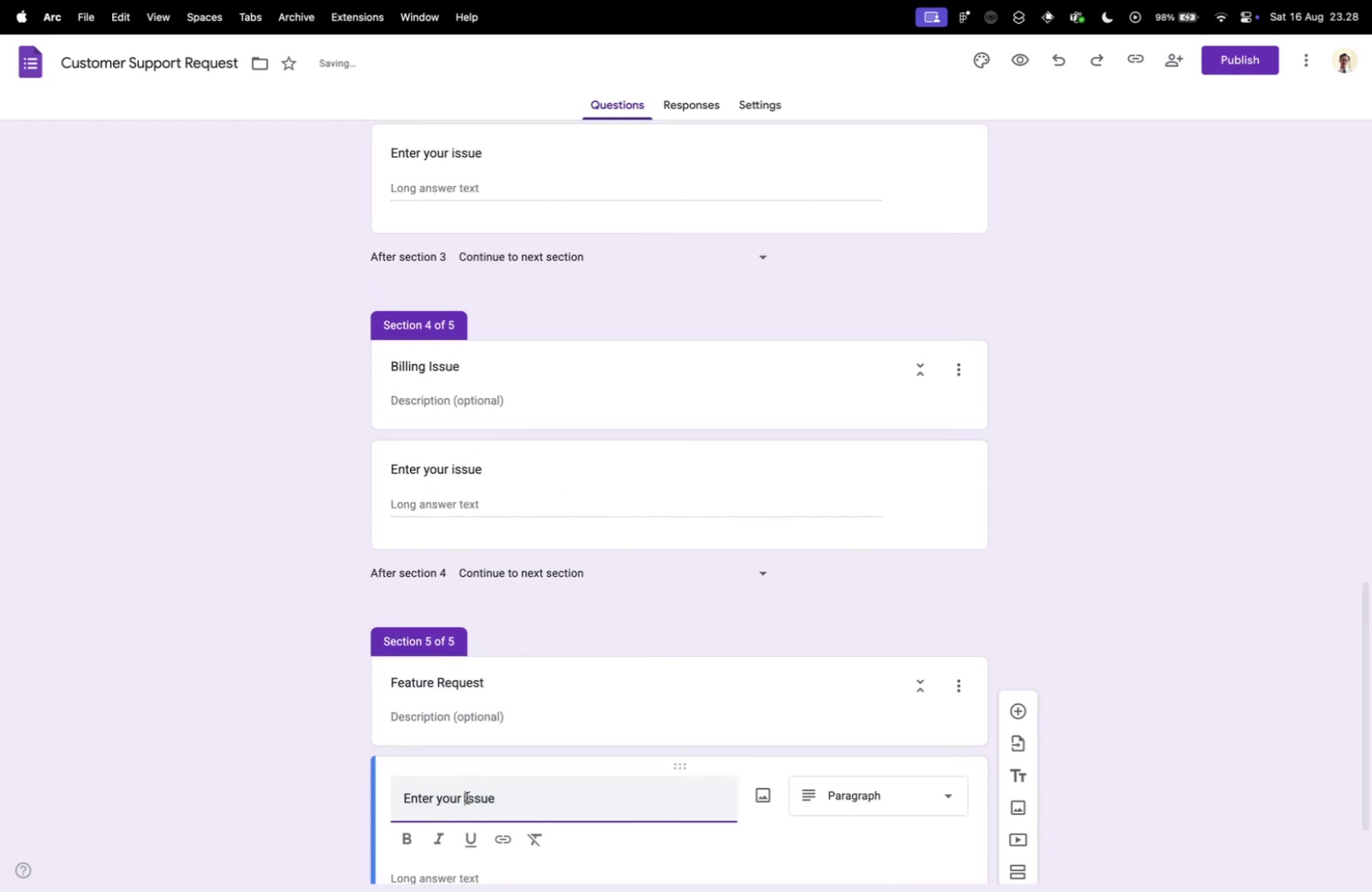 
left_click_drag(start_coordinate=[465, 796], to_coordinate=[555, 796])
 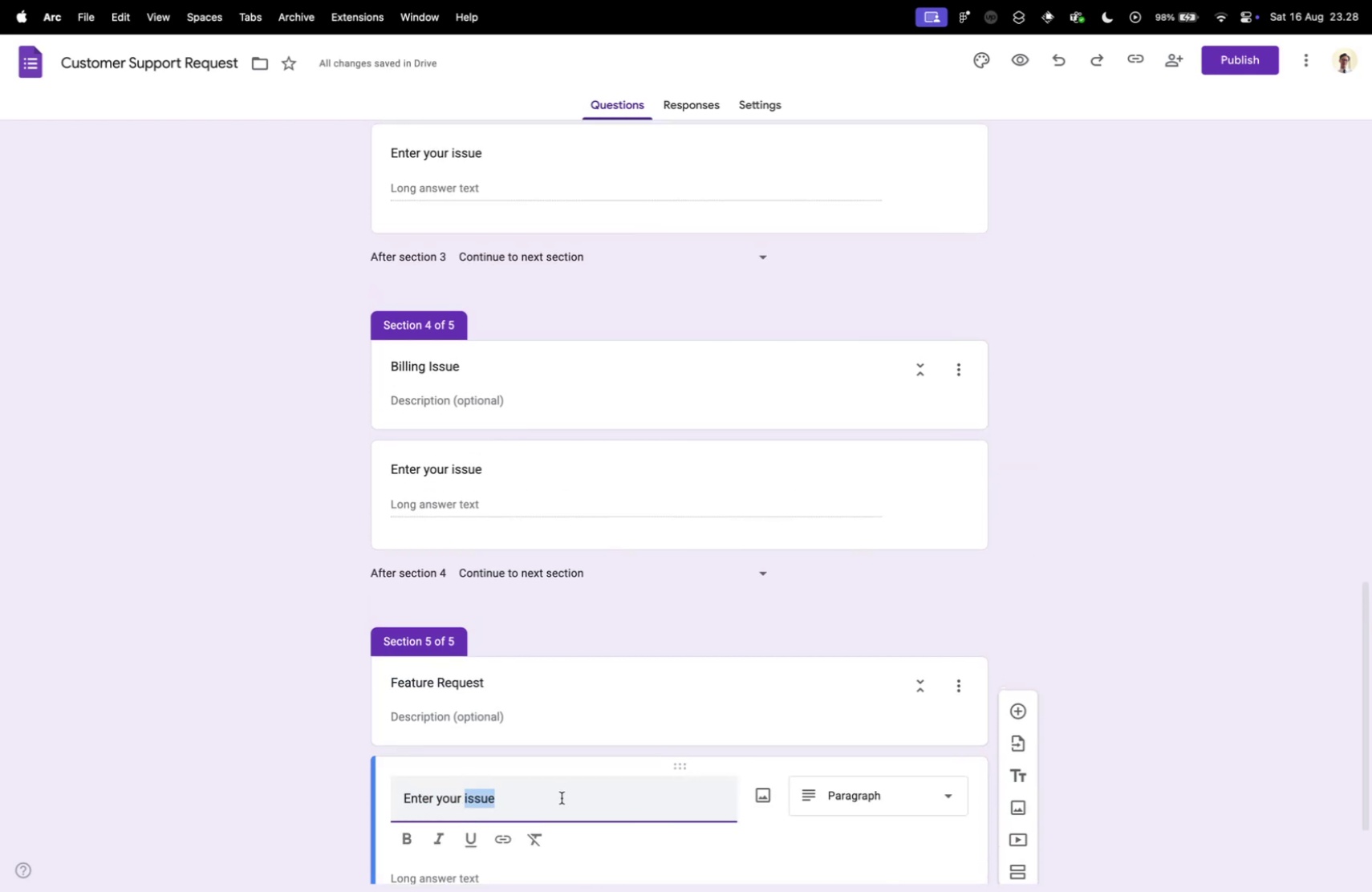 
type(request)
 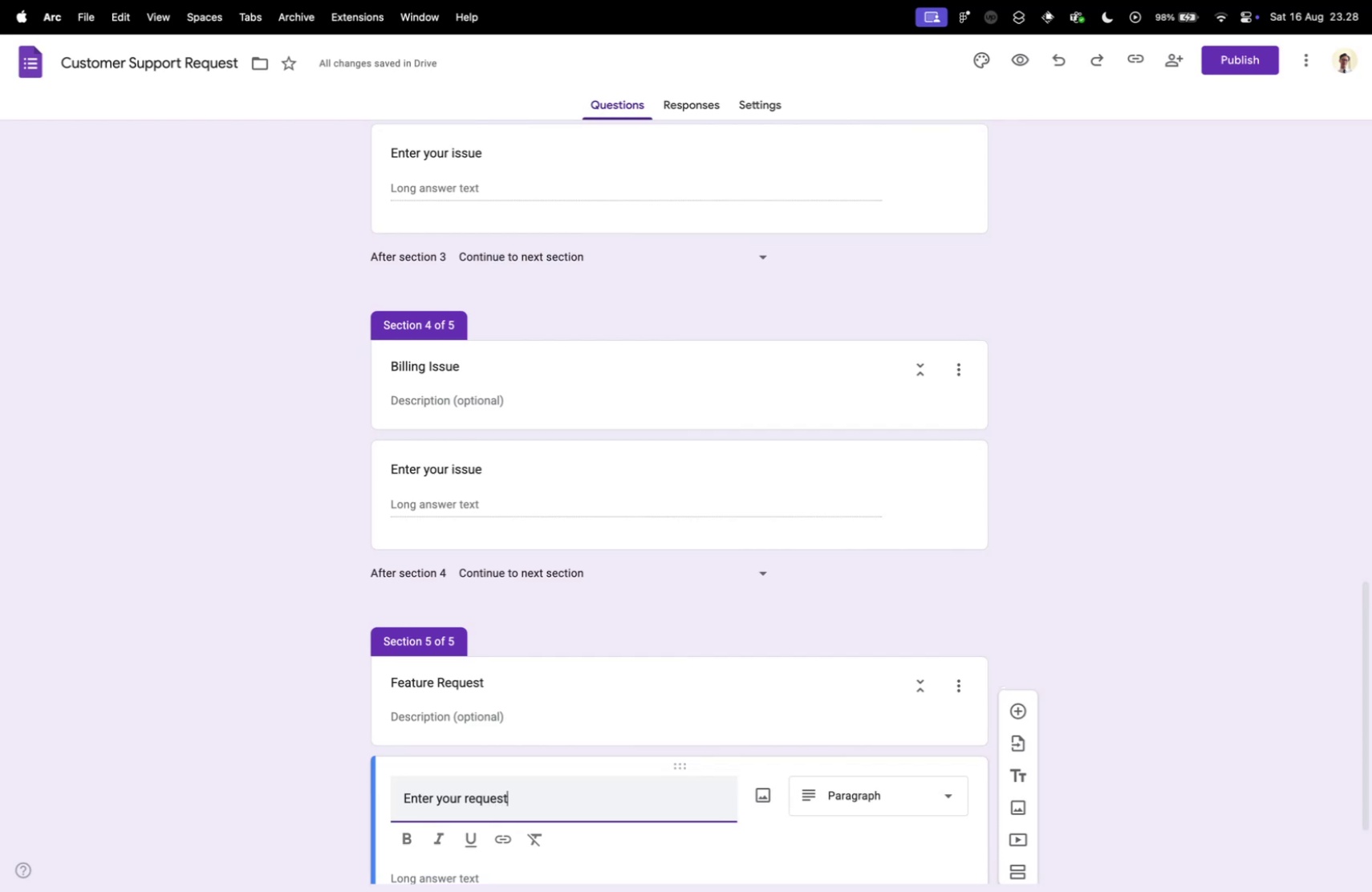 
key(Control+ControlLeft)
 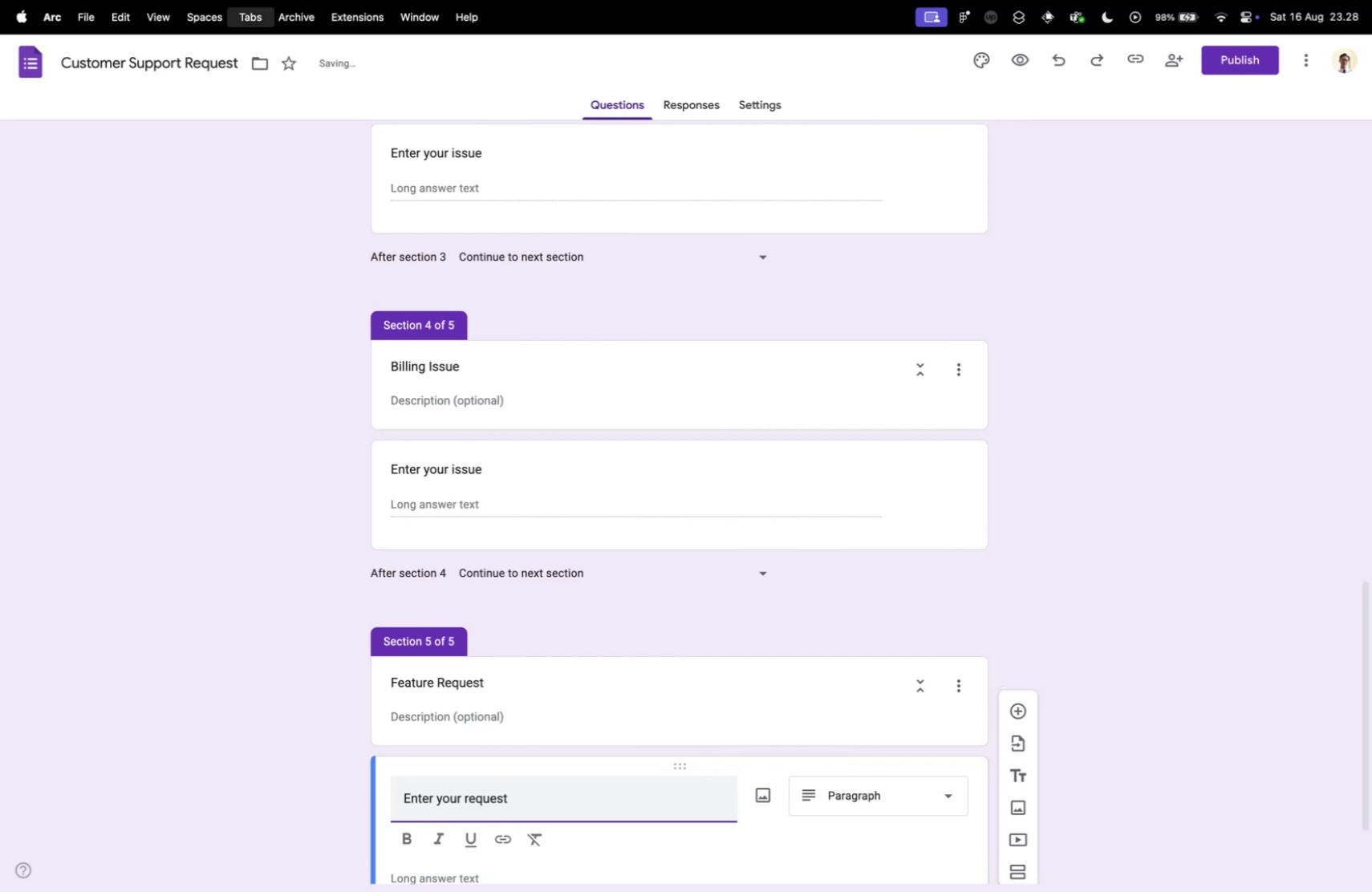 
key(Control+Tab)
 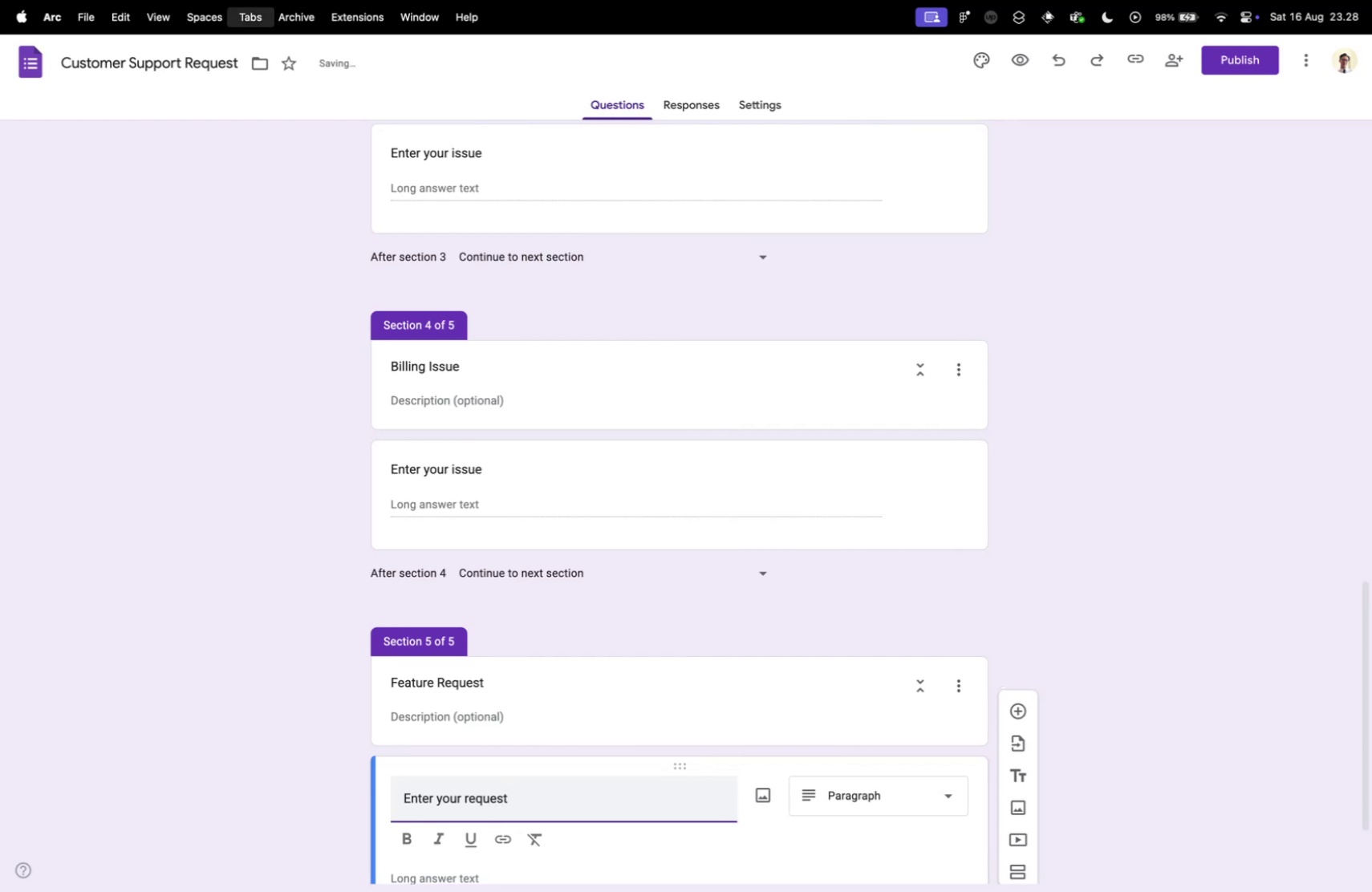 
key(Control+Escape)
 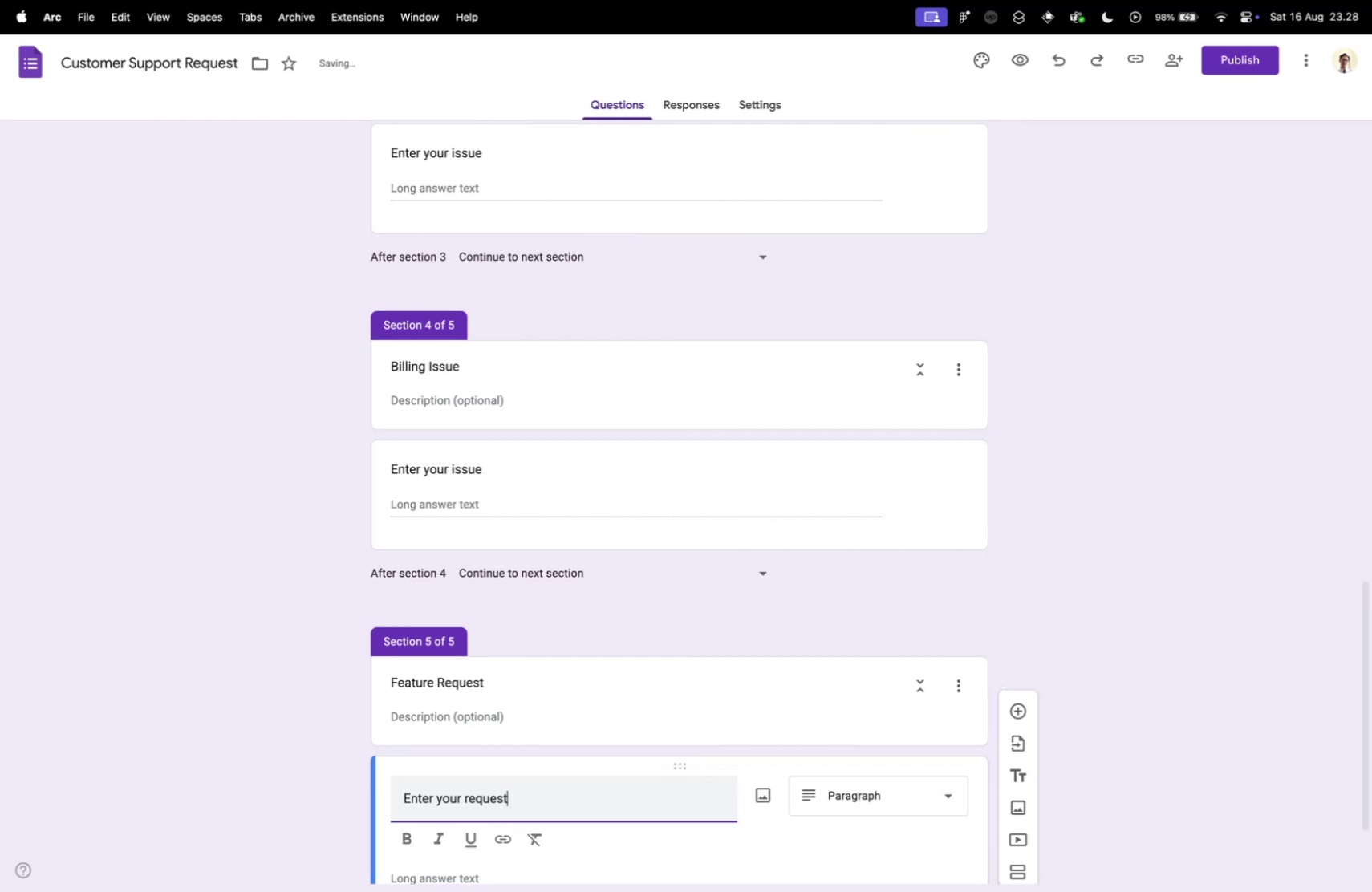 
key(Control+ControlLeft)
 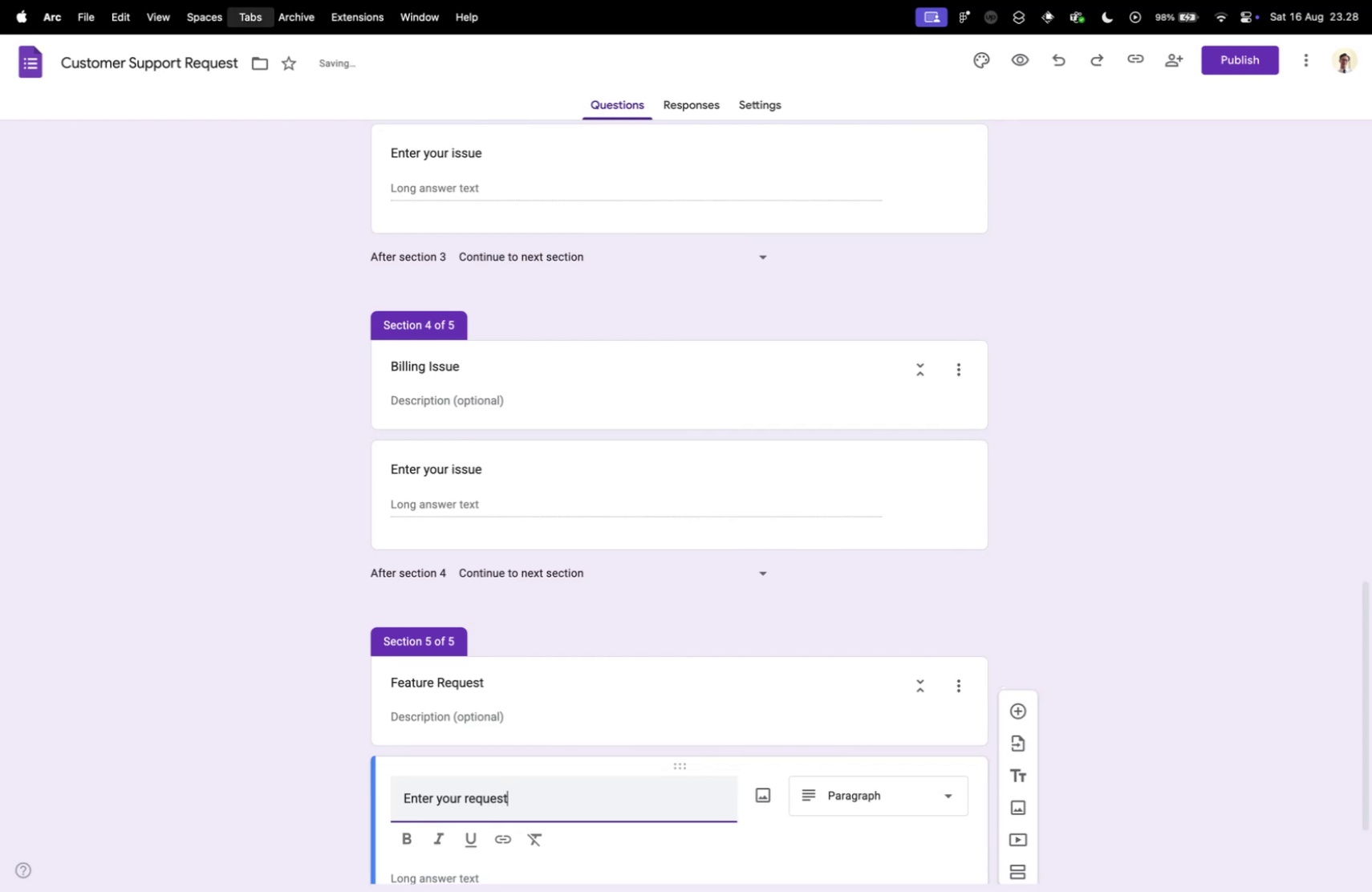 
key(Control+Tab)
 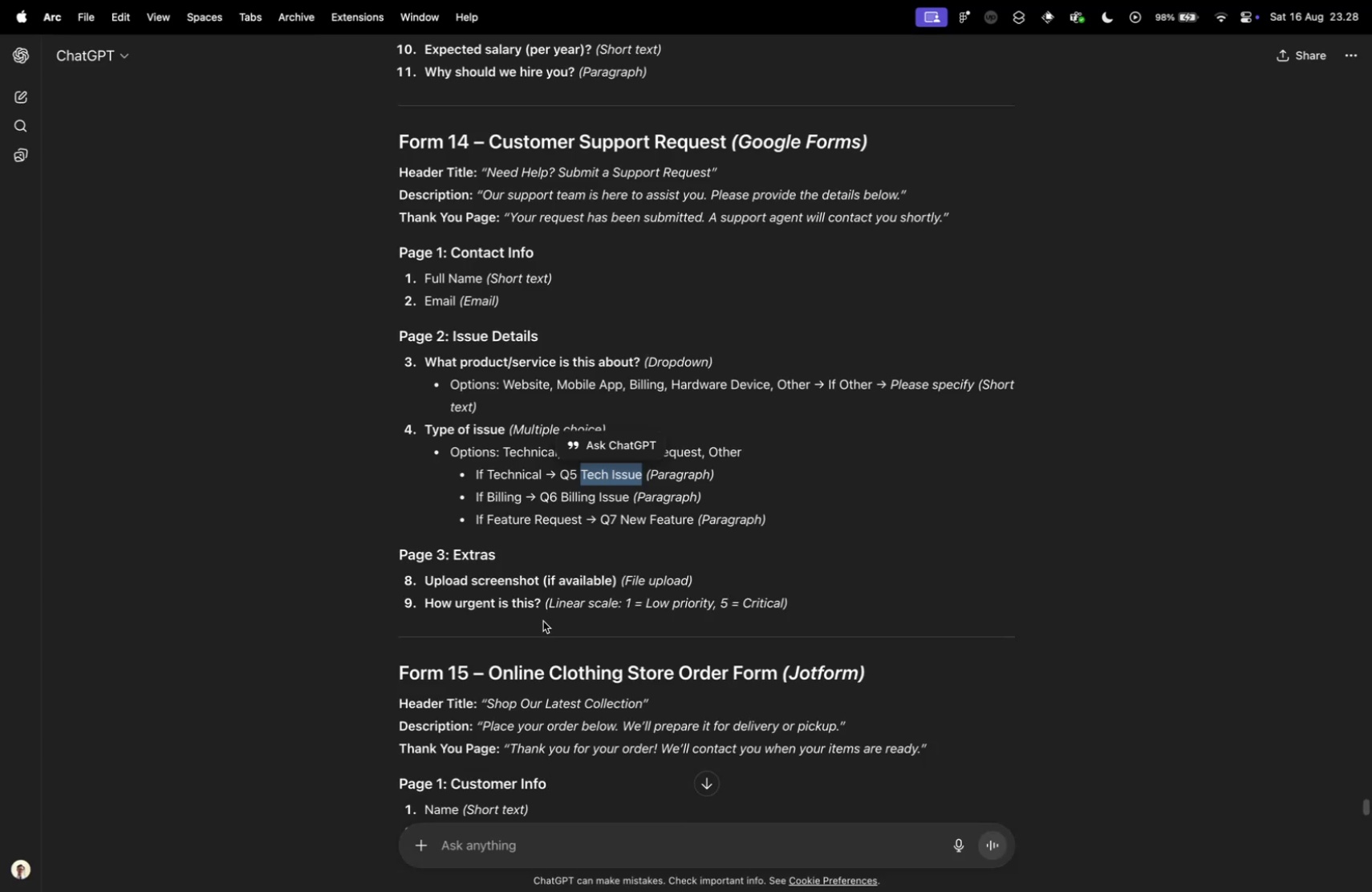 
key(Control+ControlLeft)
 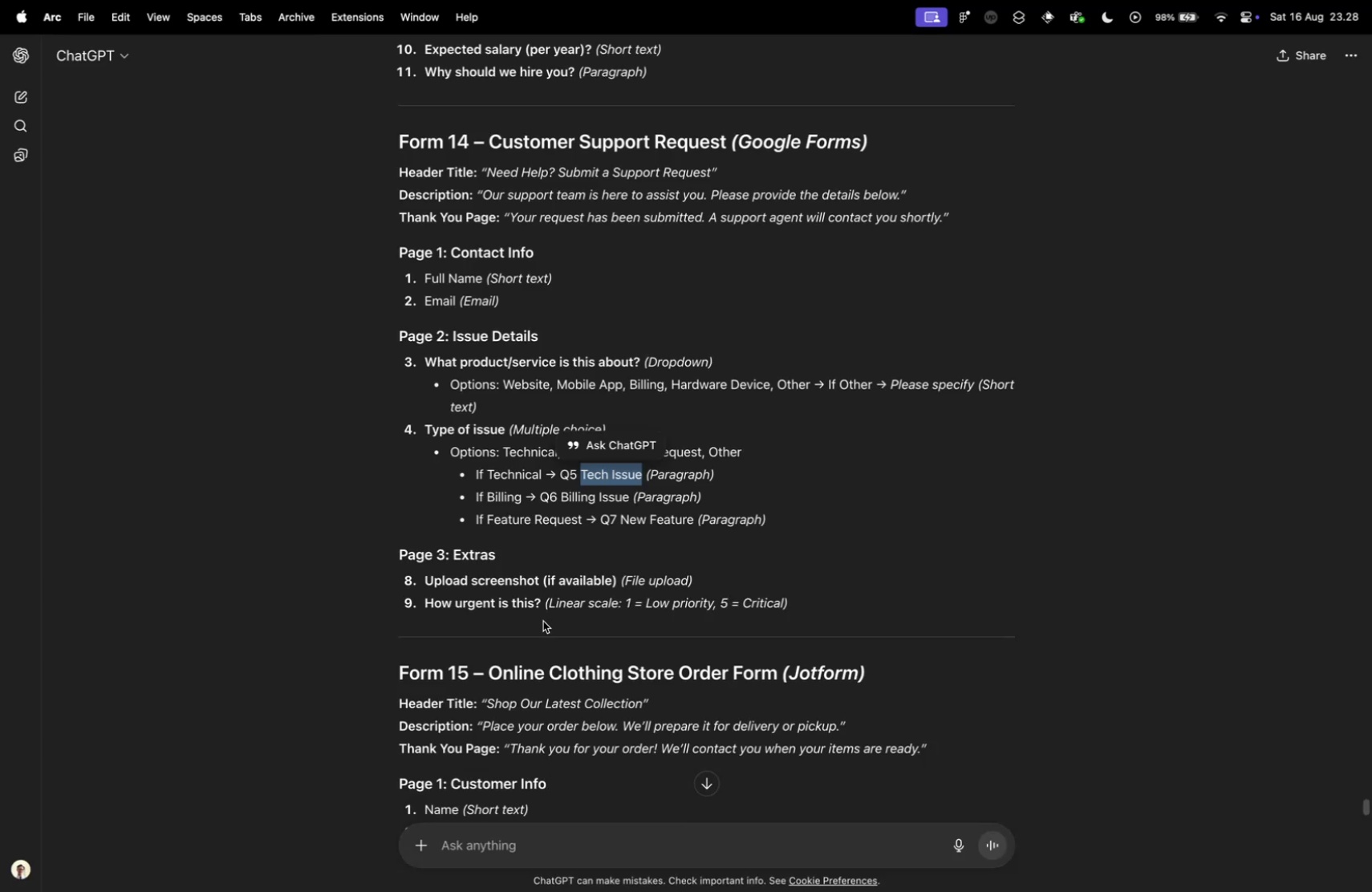 
key(Control+Tab)
 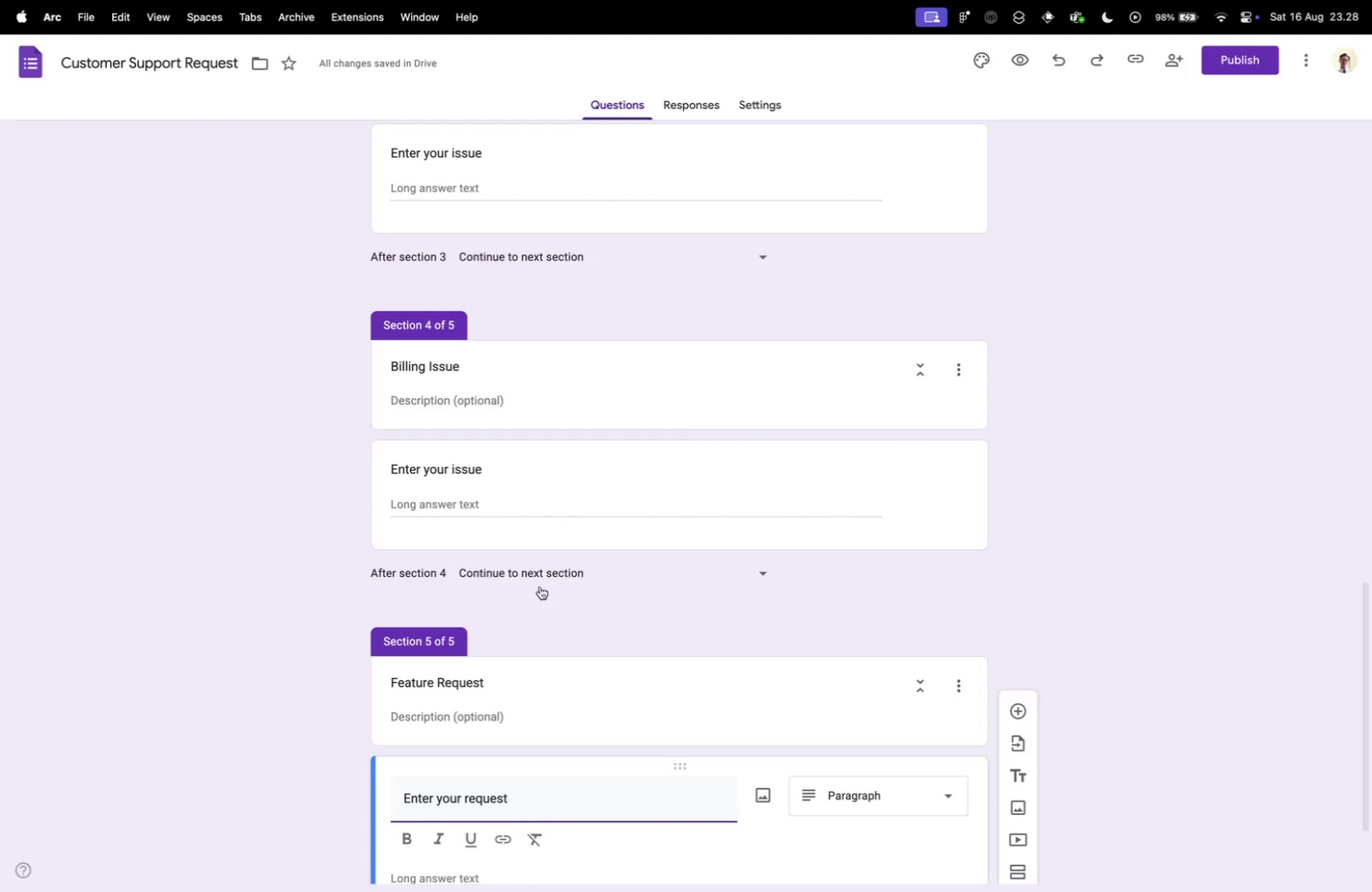 
key(Control+ControlLeft)
 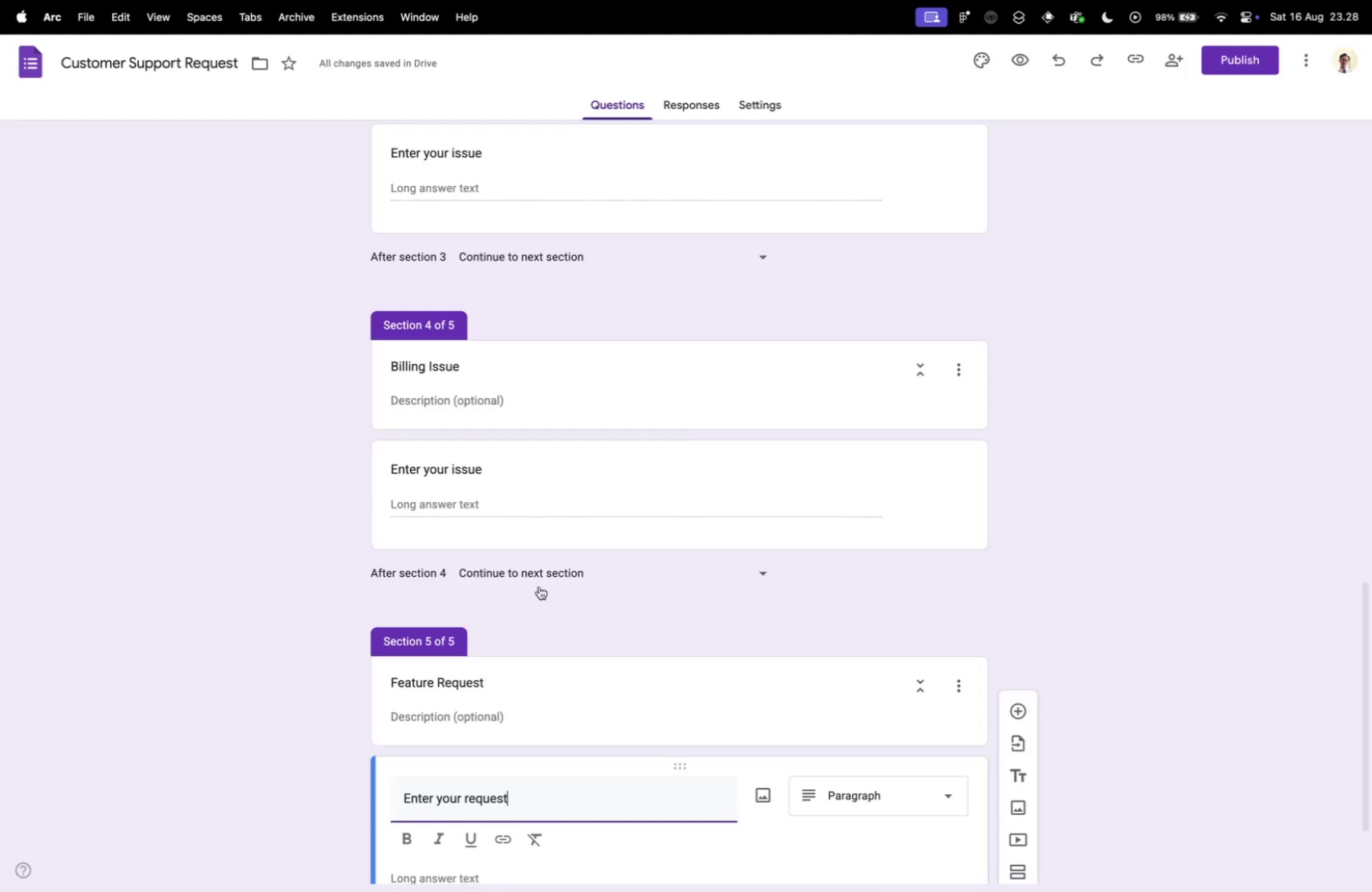 
key(Control+Tab)
 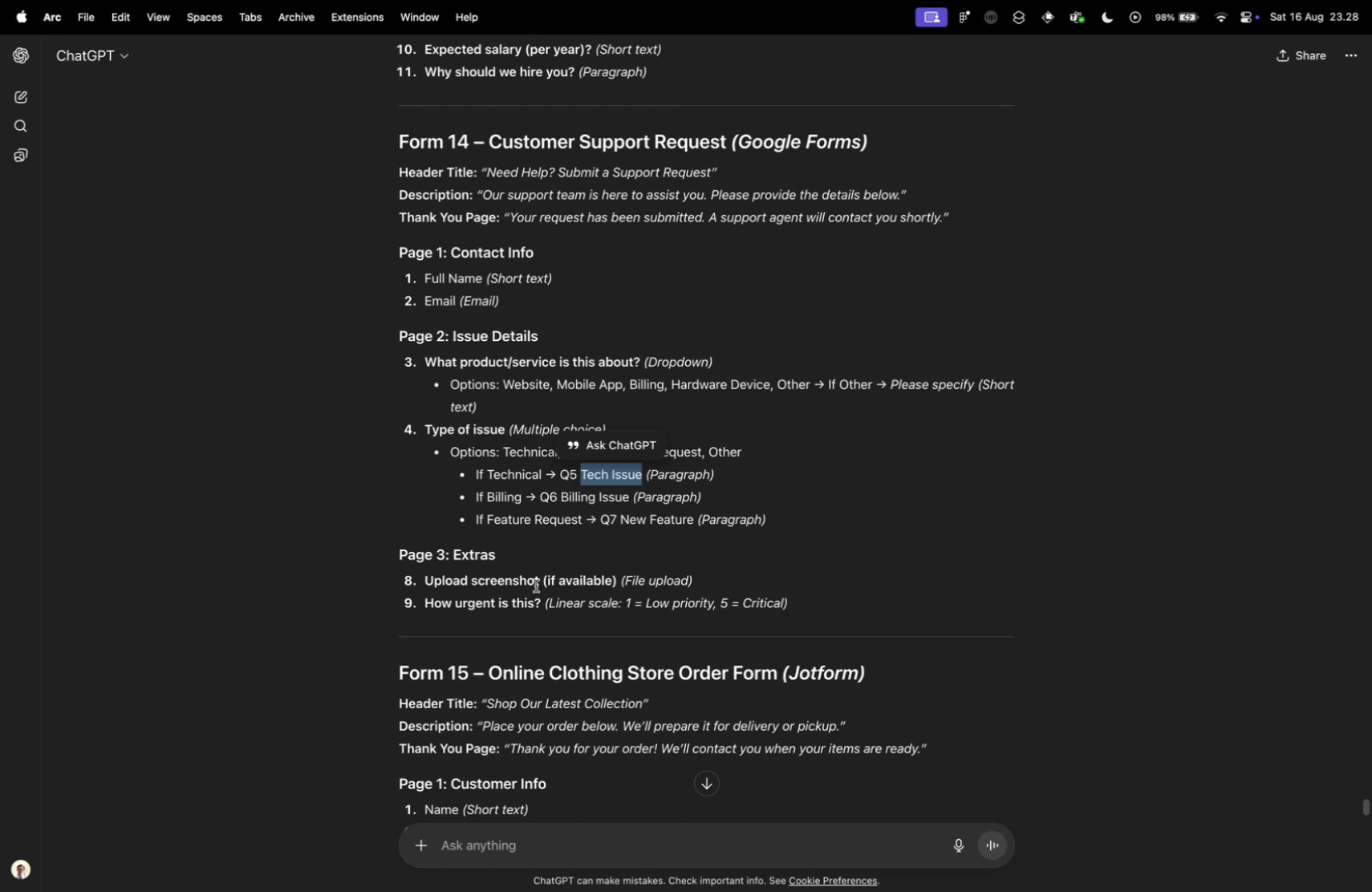 
wait(5.29)
 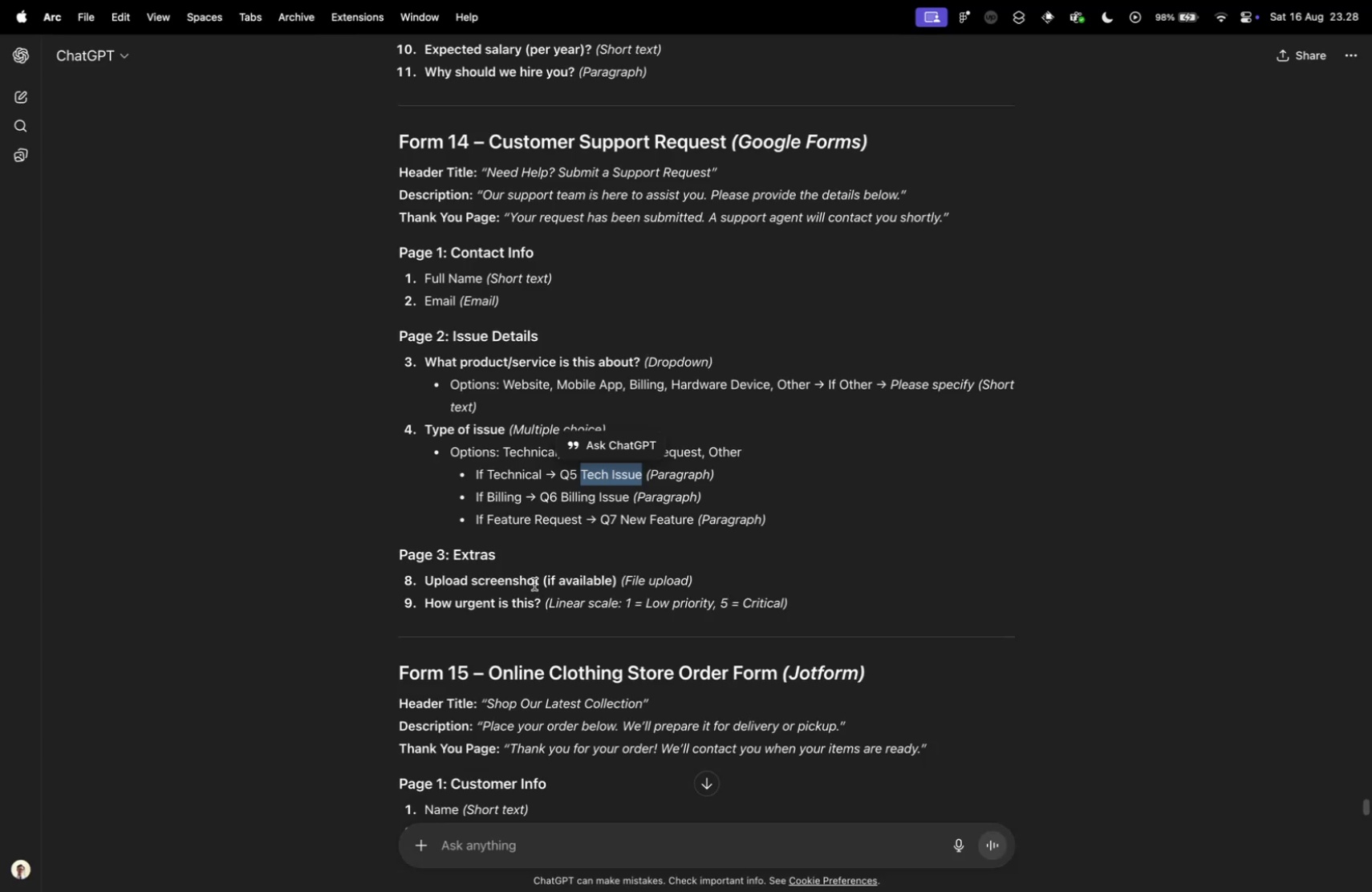 
key(Control+ControlLeft)
 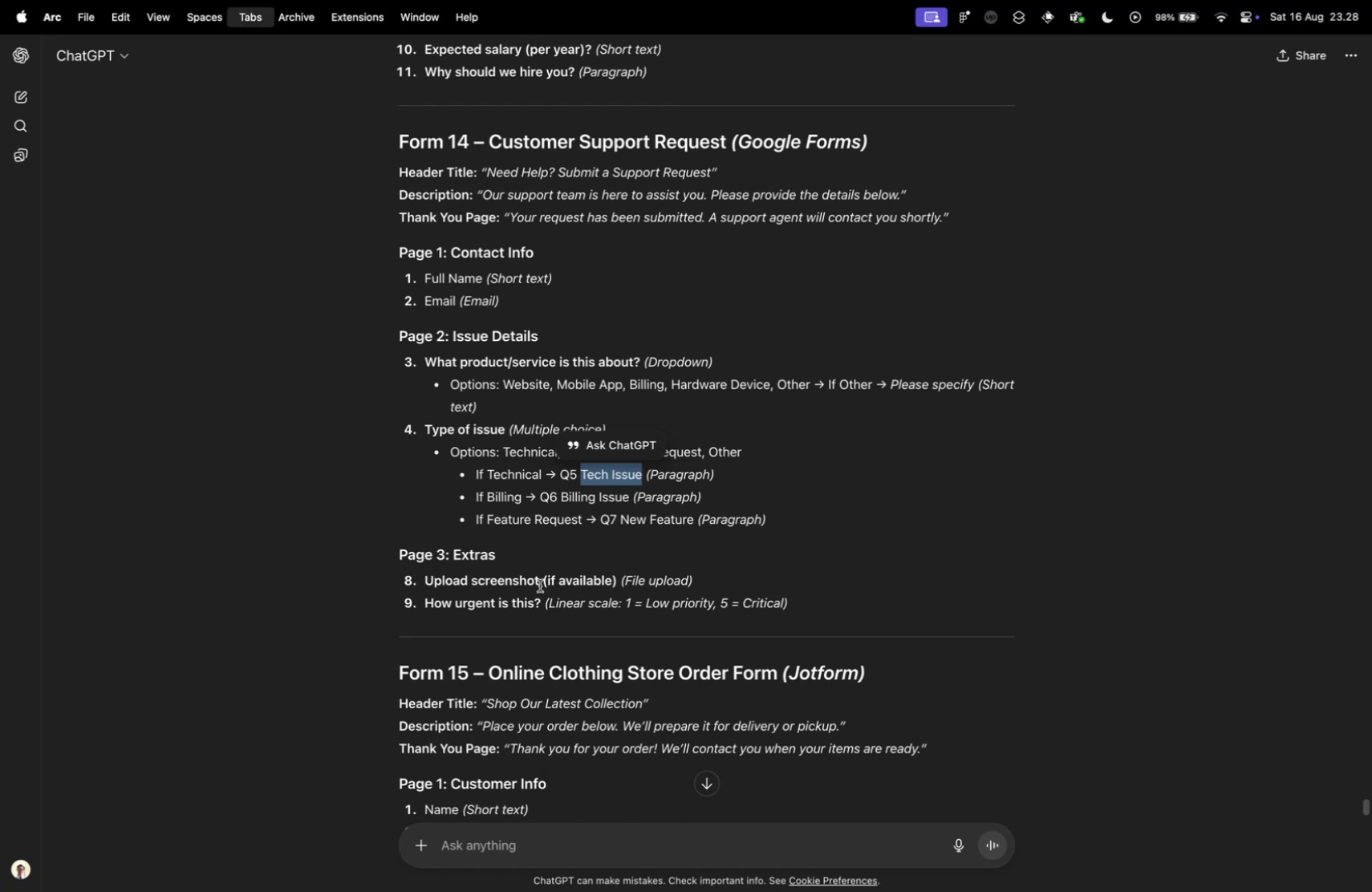 
key(Control+Tab)
 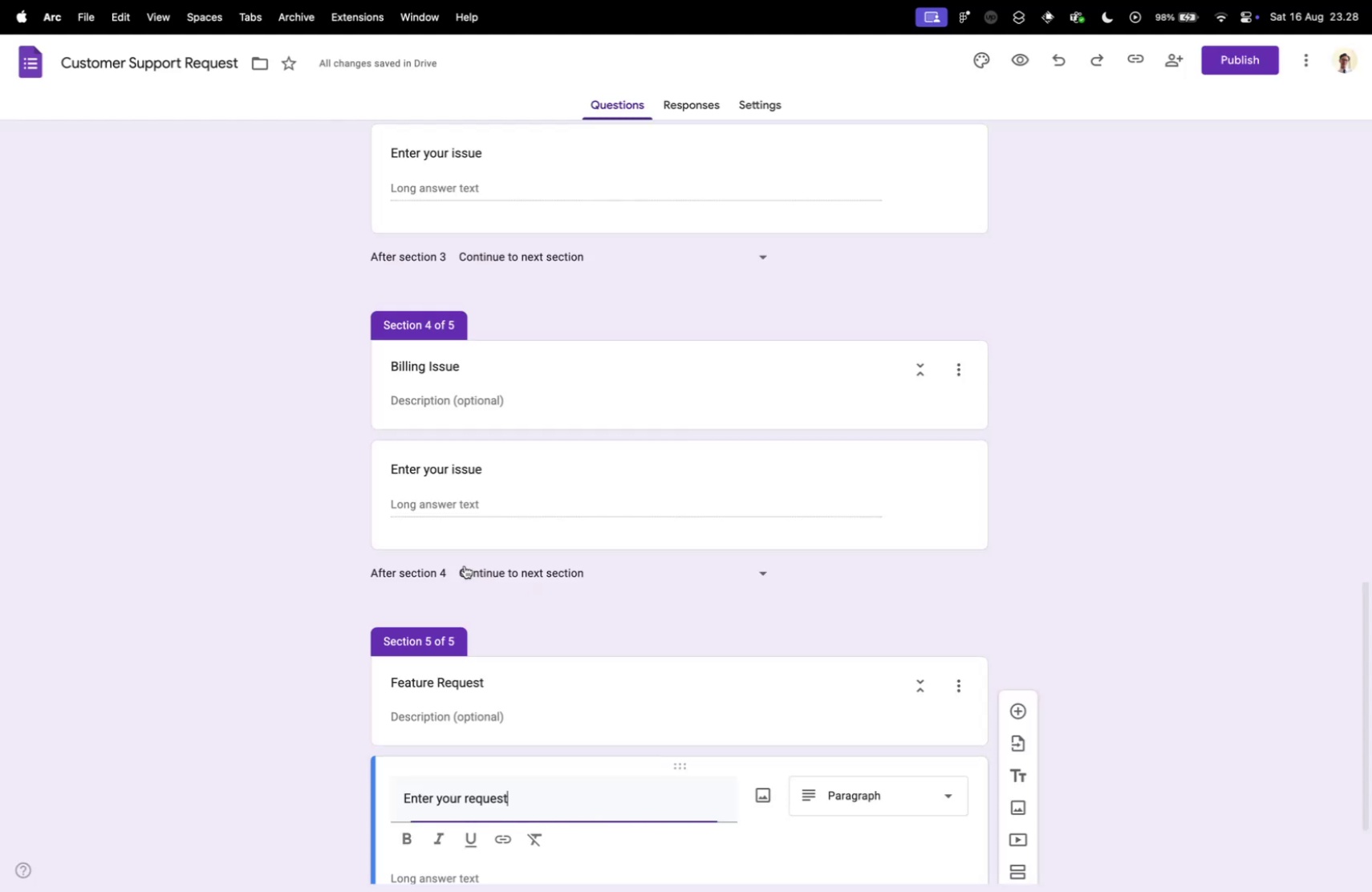 
scroll: coordinate [314, 549], scroll_direction: down, amount: 12.0
 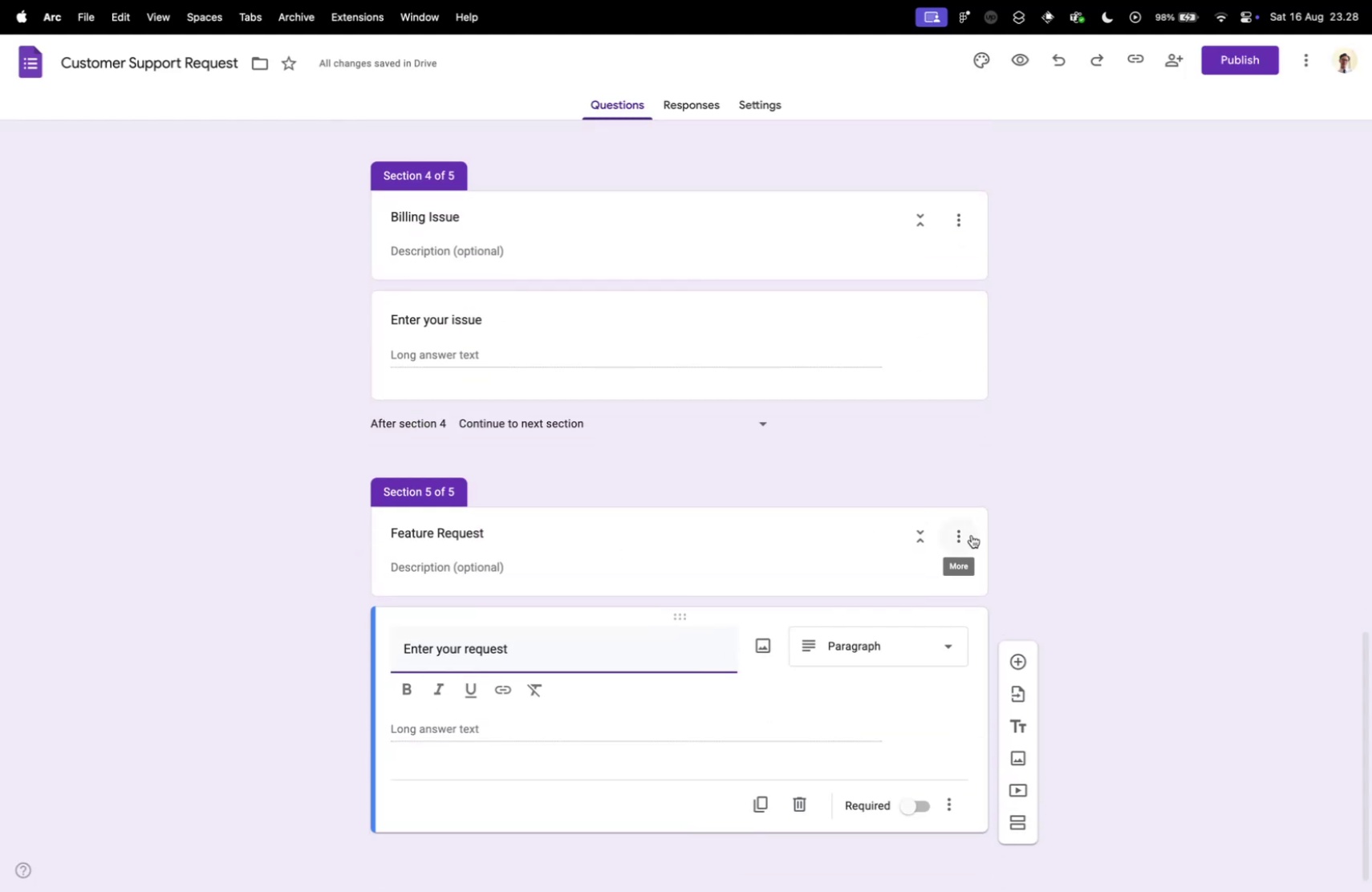 
left_click([968, 534])
 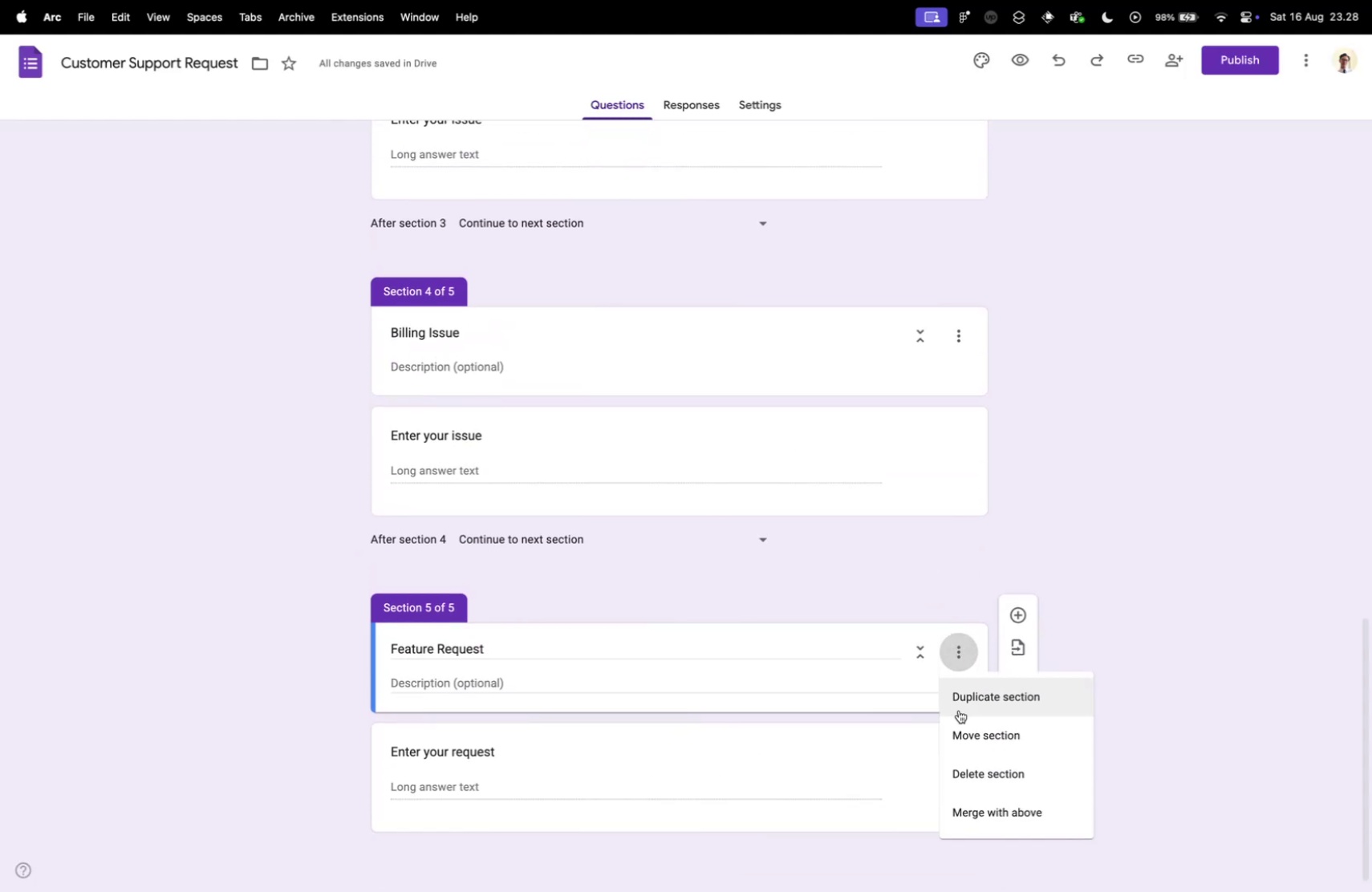 
left_click([967, 698])
 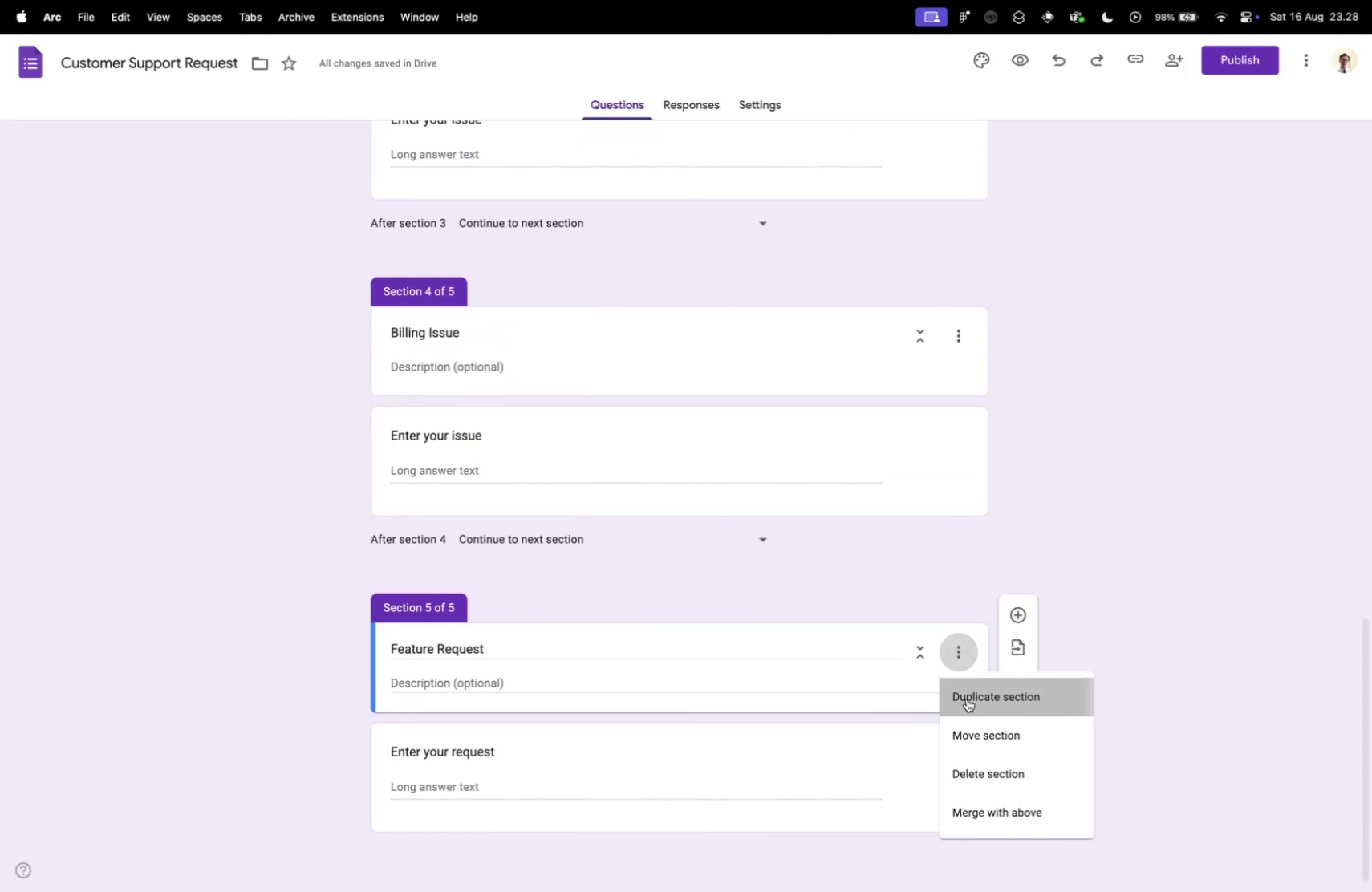 
key(Control+ControlLeft)
 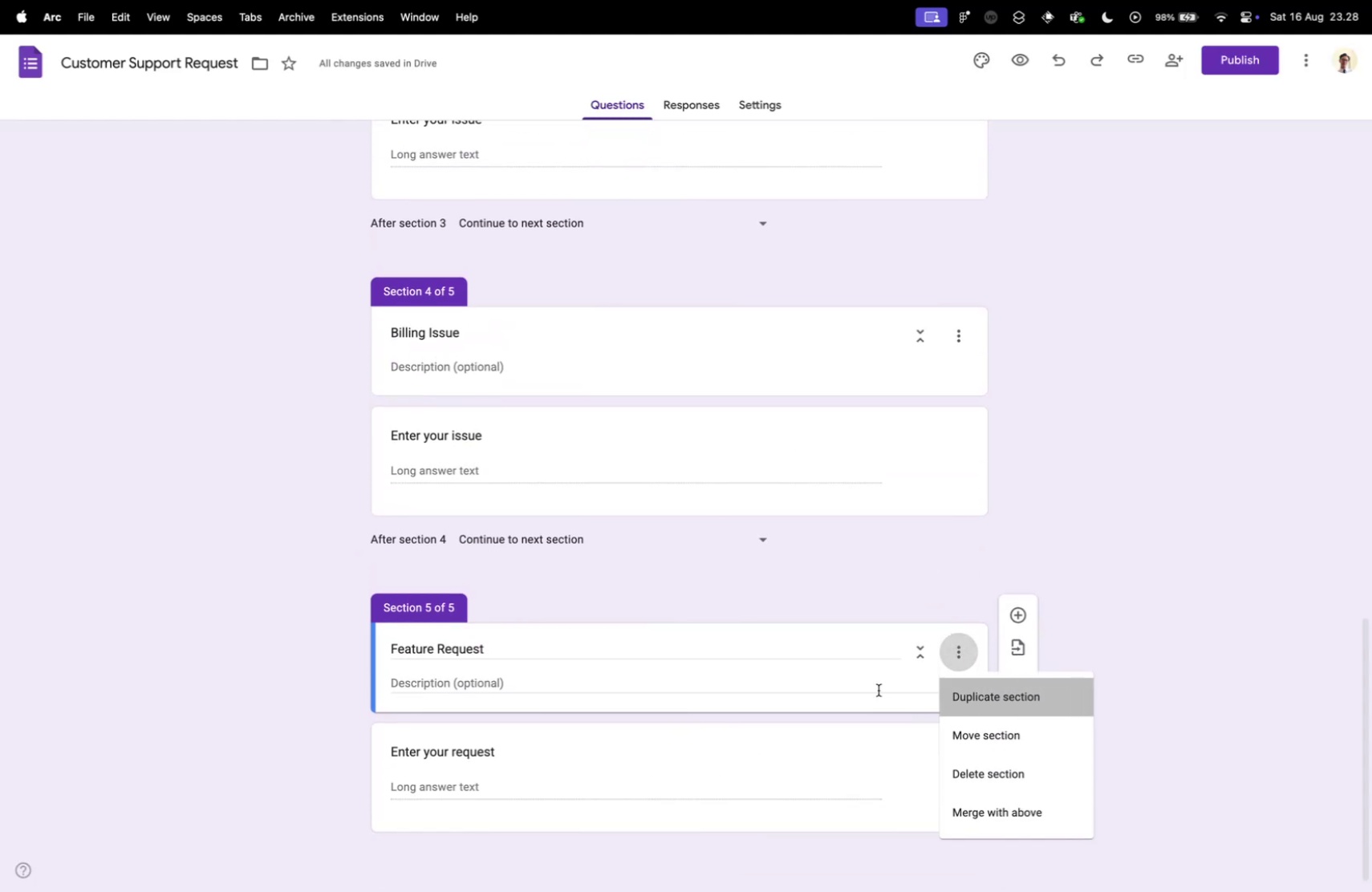 
key(Control+Tab)
 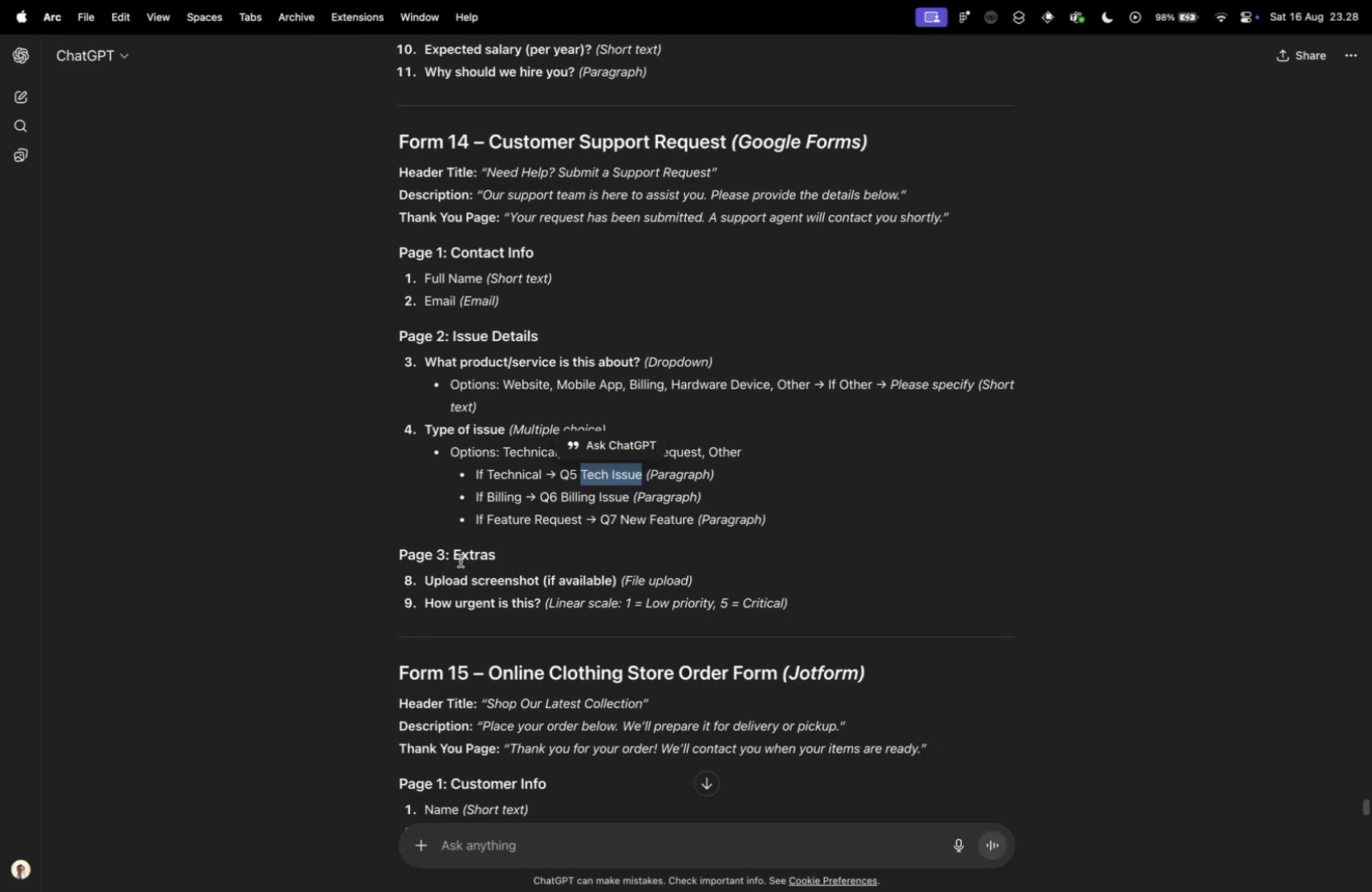 
left_click_drag(start_coordinate=[454, 554], to_coordinate=[523, 545])
 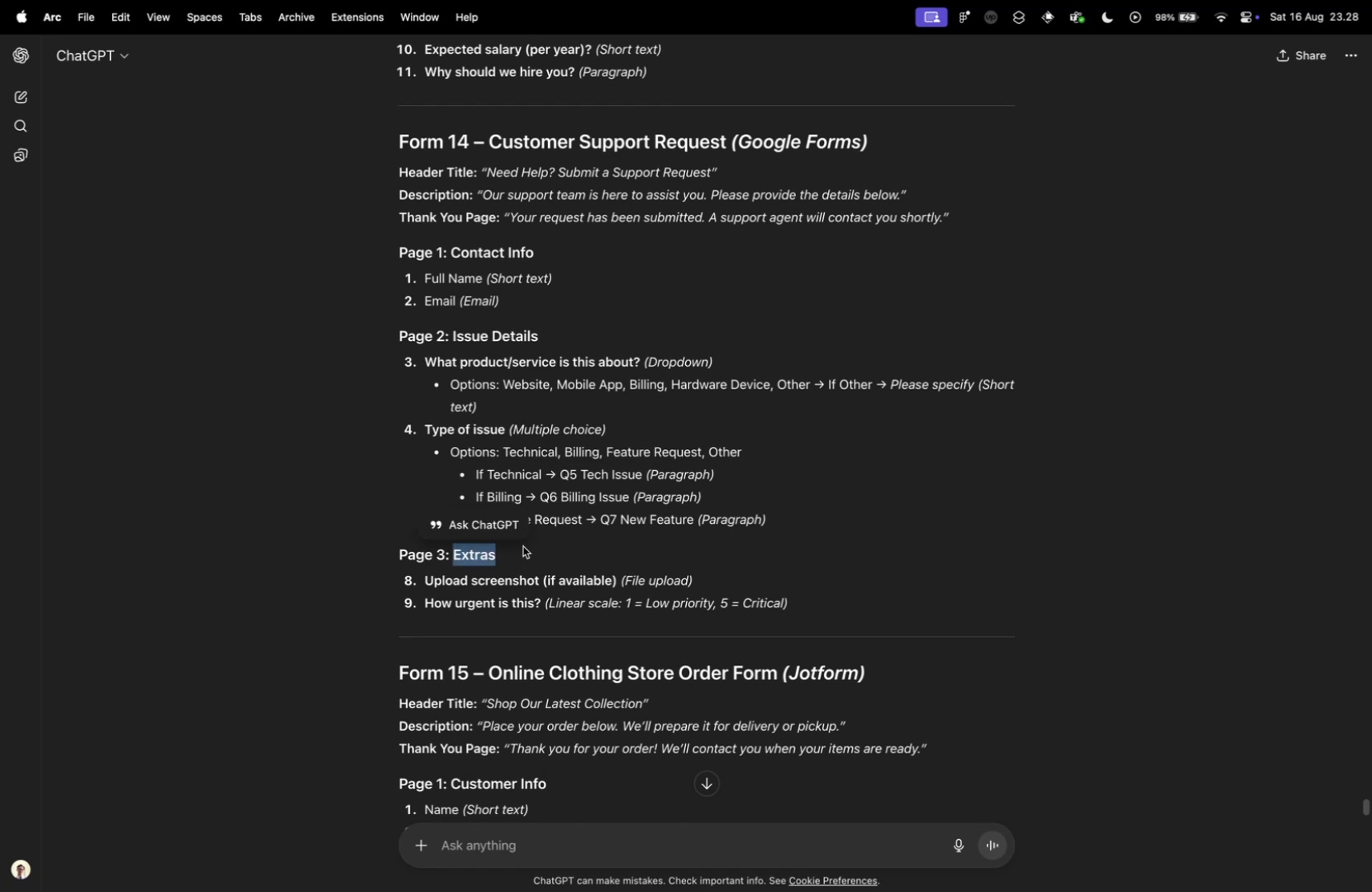 
key(Meta+CommandLeft)
 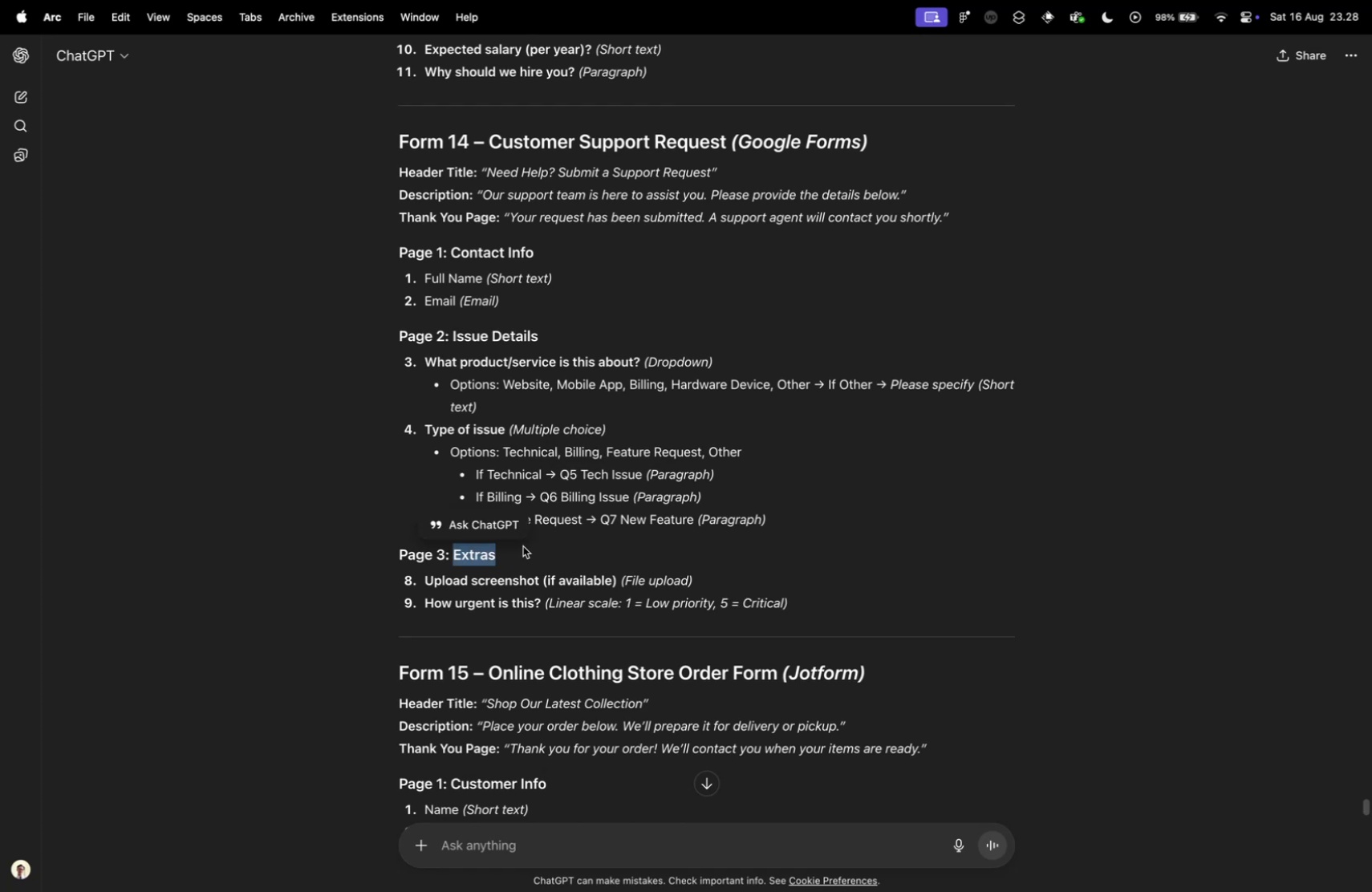 
key(Meta+C)
 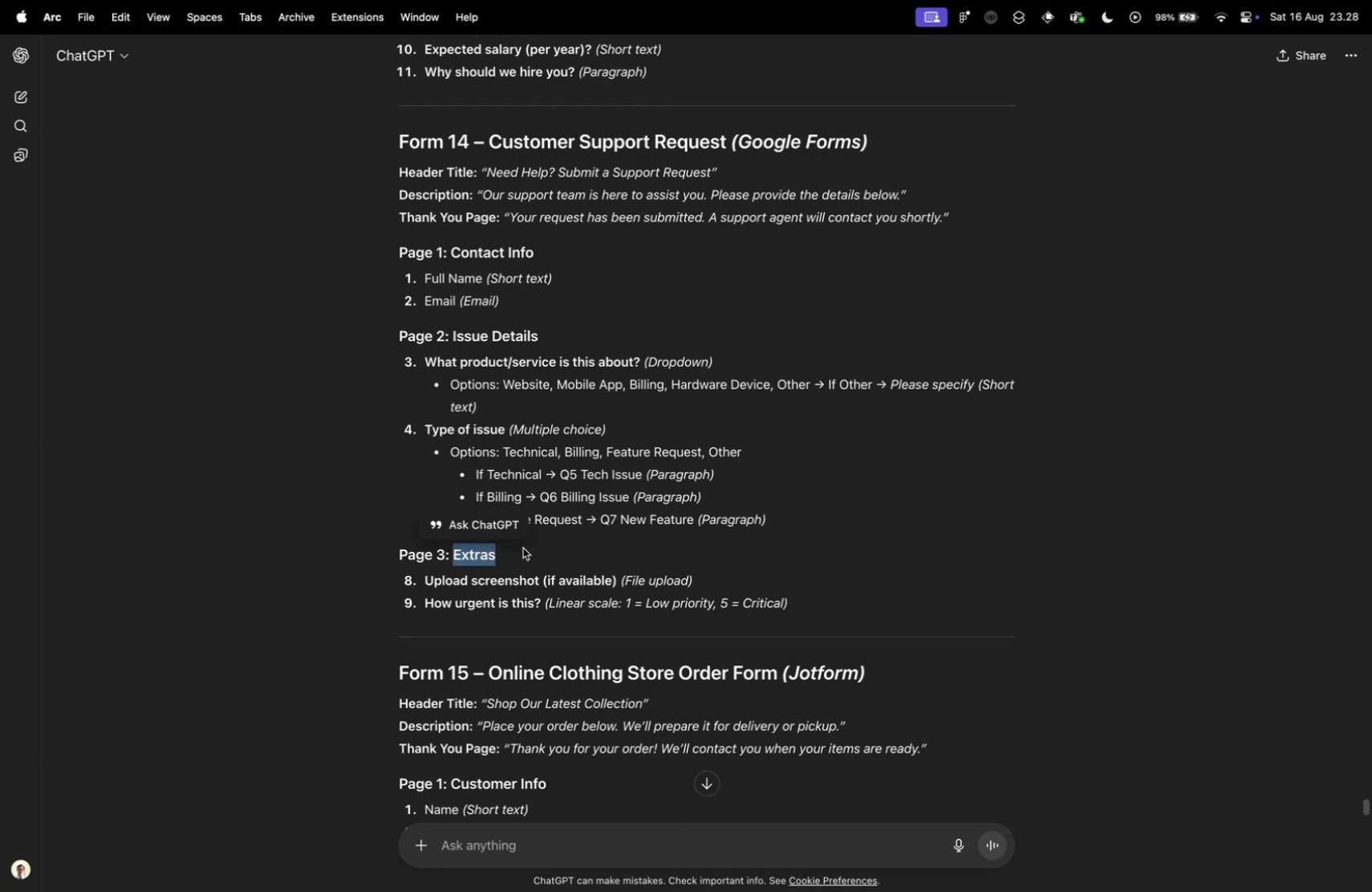 
key(Control+ControlLeft)
 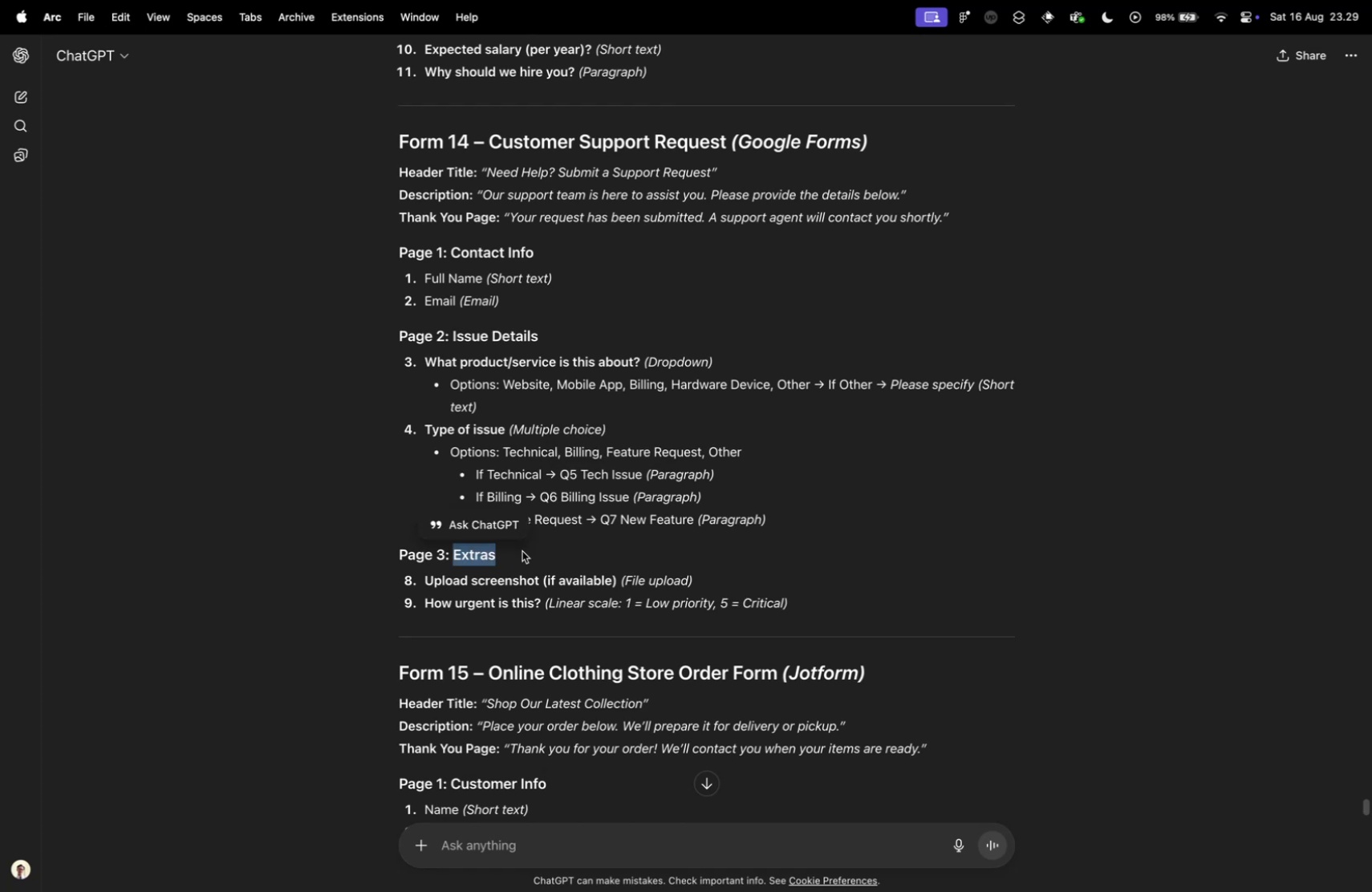 
key(Control+Tab)
 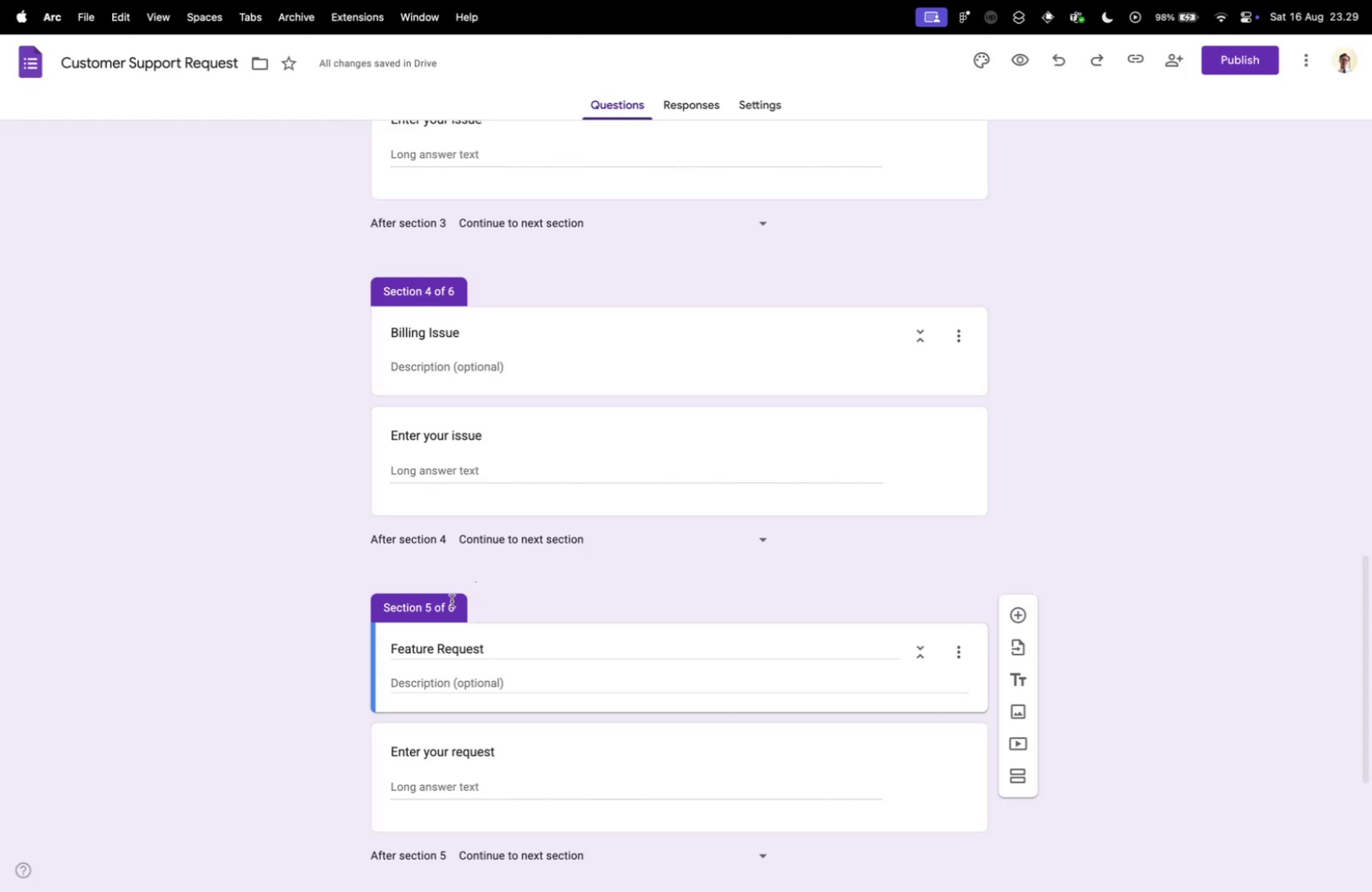 
scroll: coordinate [440, 666], scroll_direction: down, amount: 19.0
 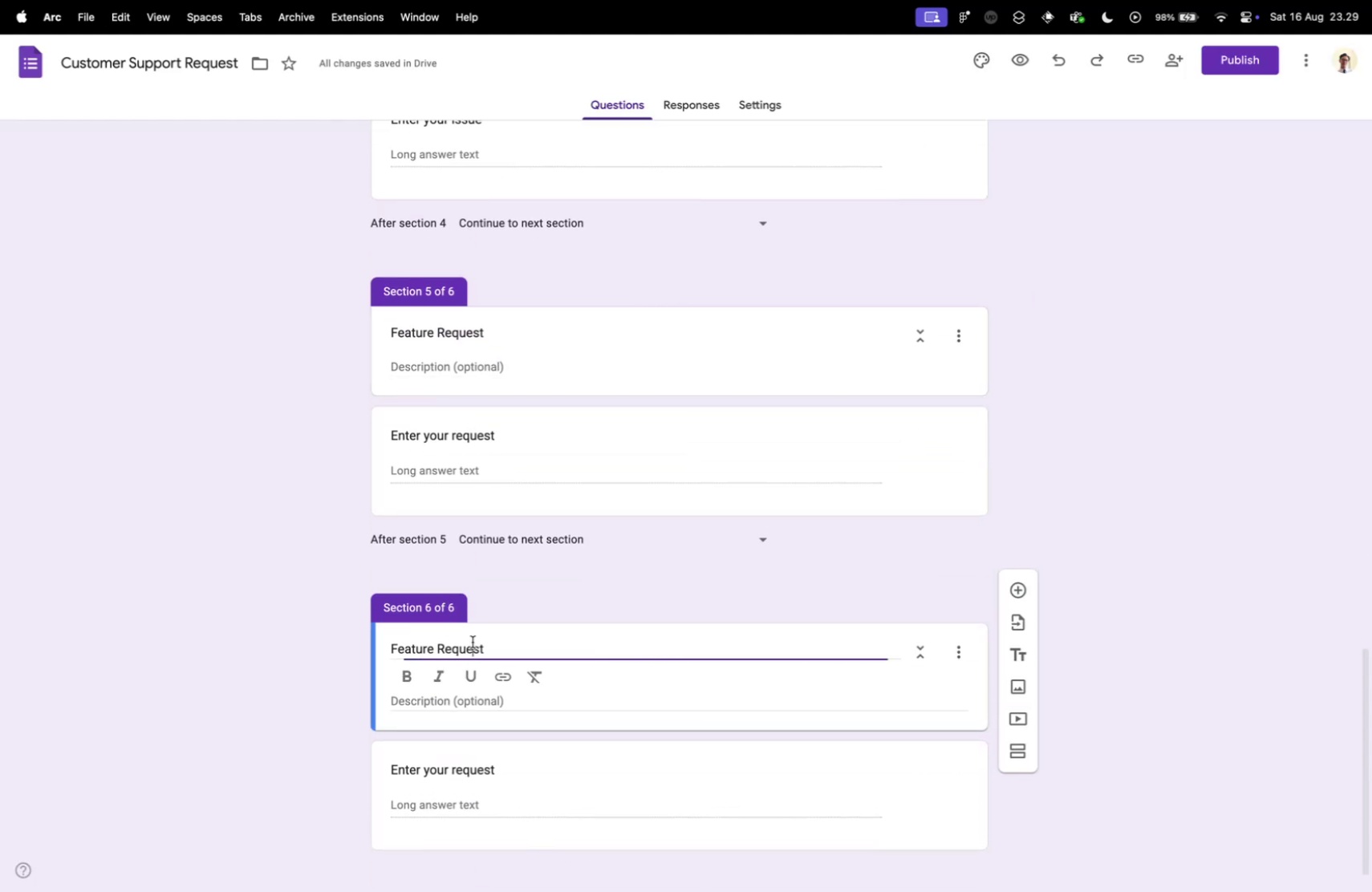 
double_click([473, 641])
 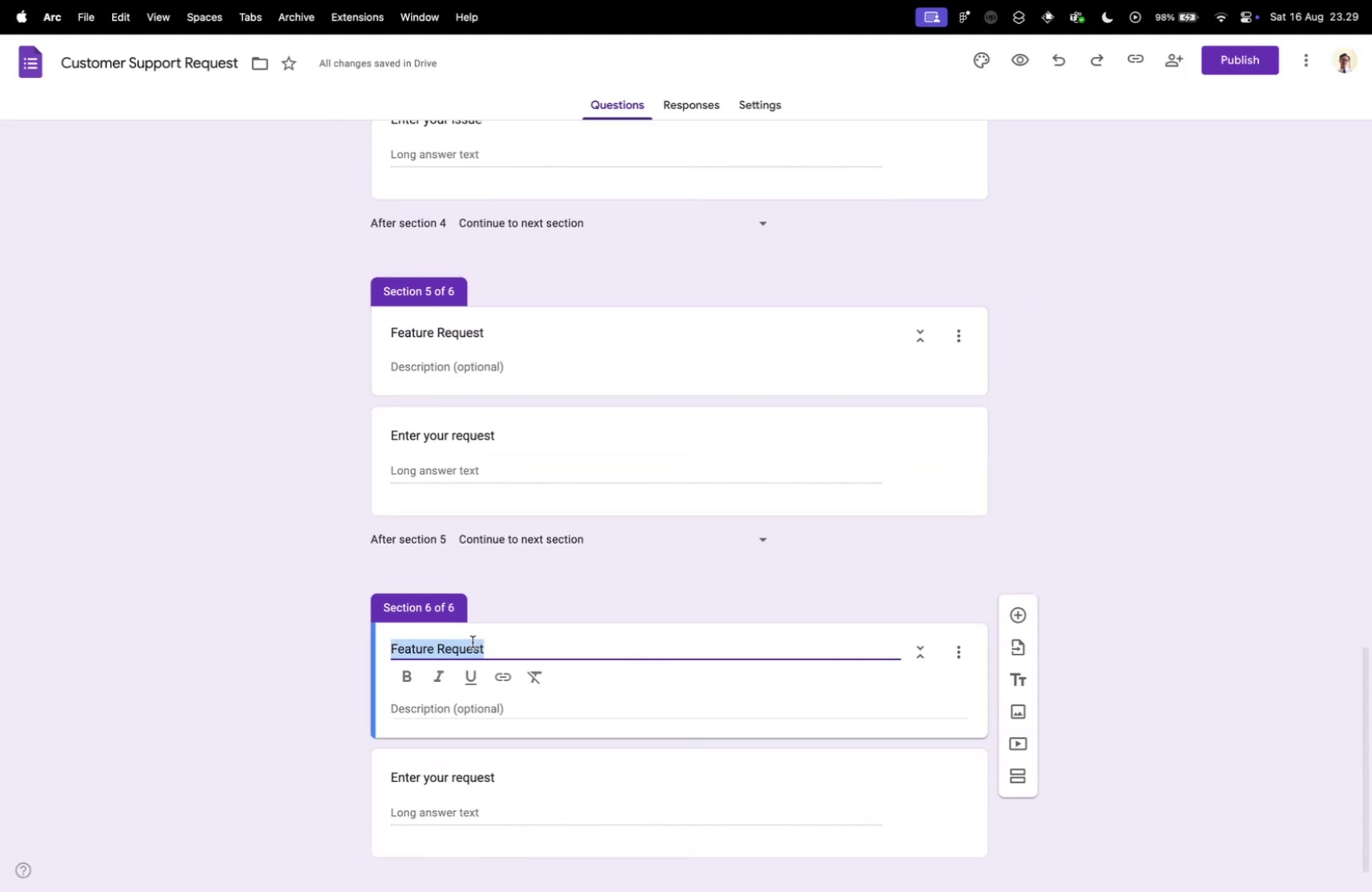 
triple_click([473, 641])
 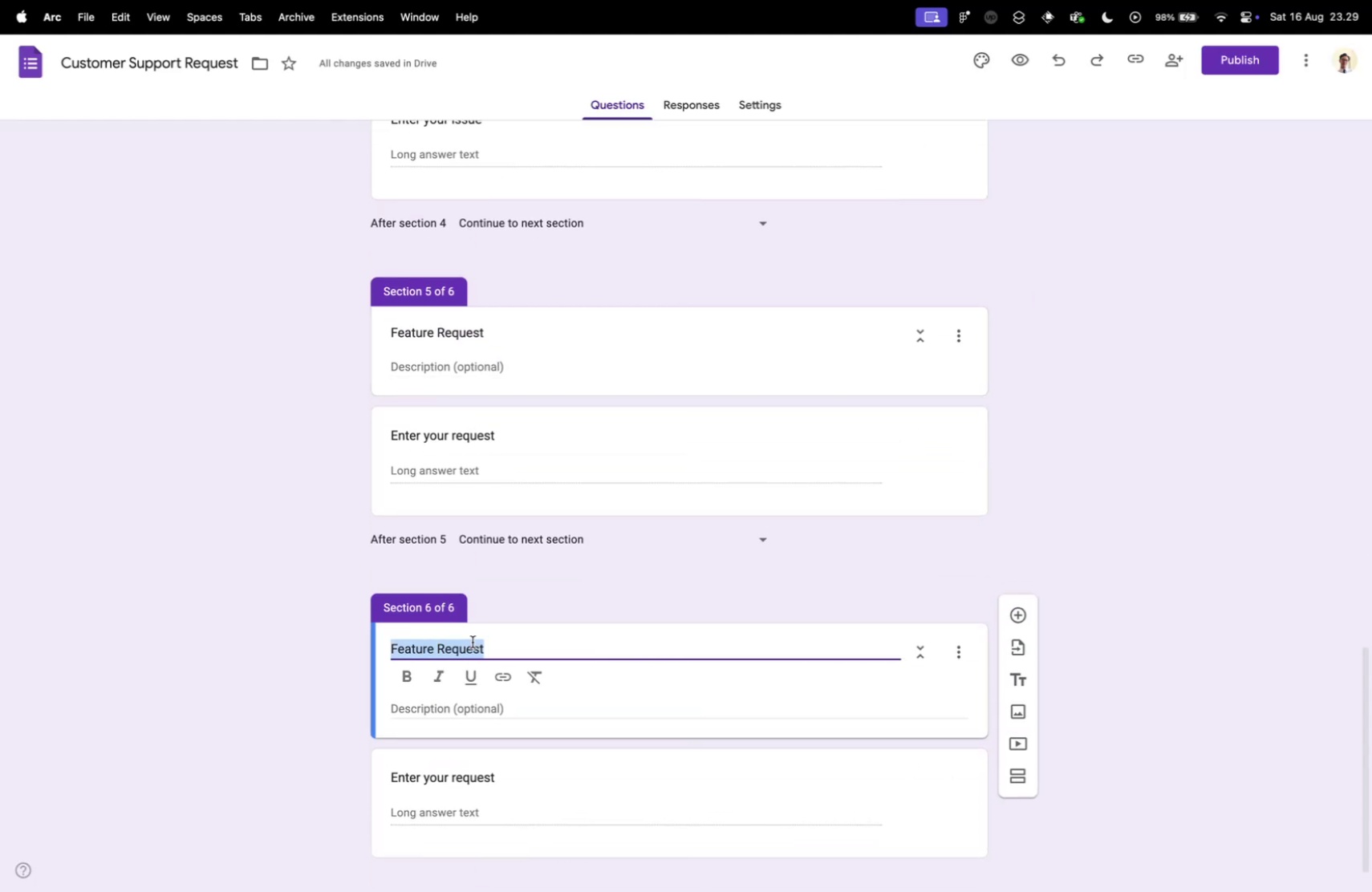 
key(Meta+V)
 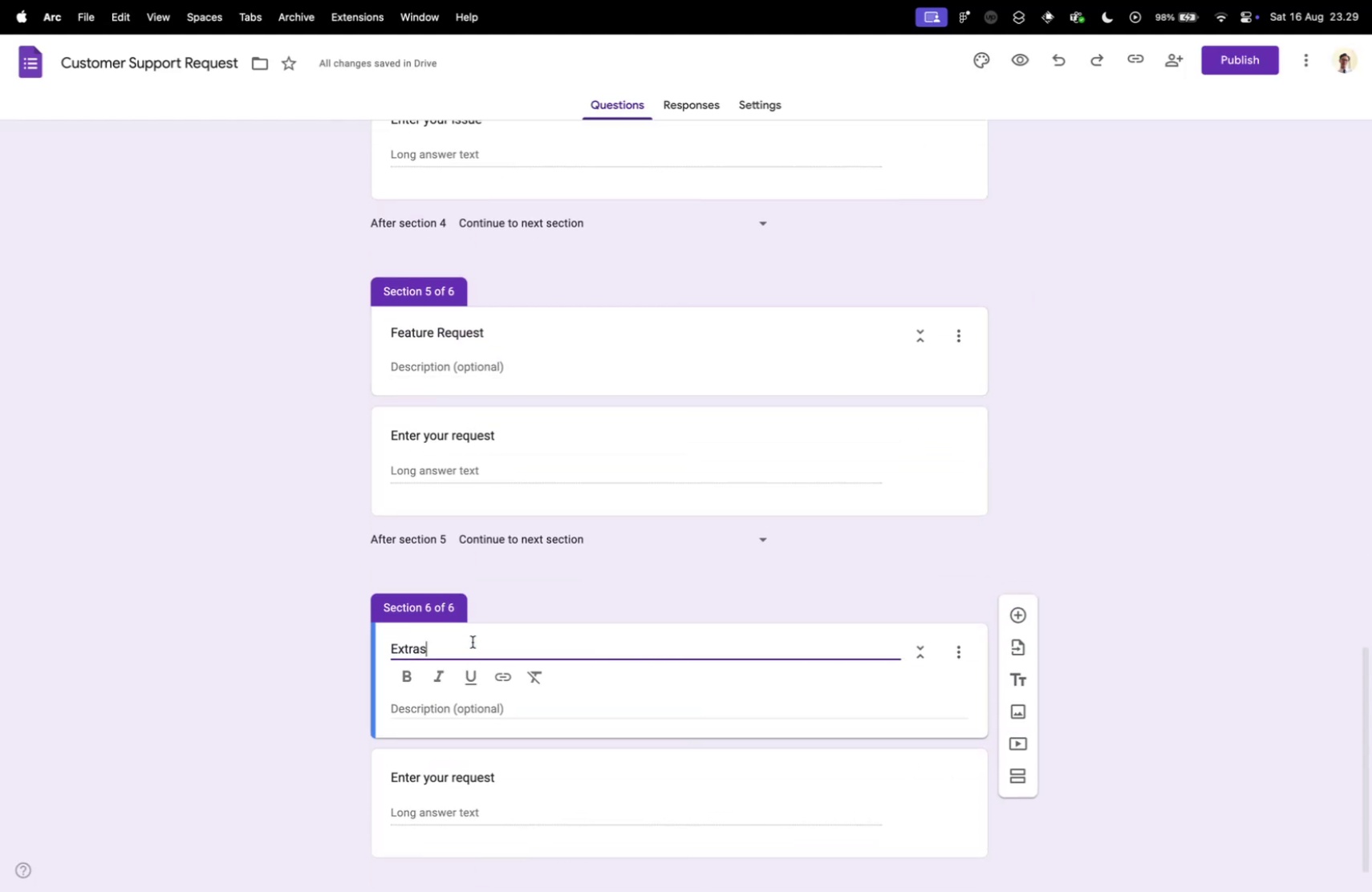 
key(Control+ControlLeft)
 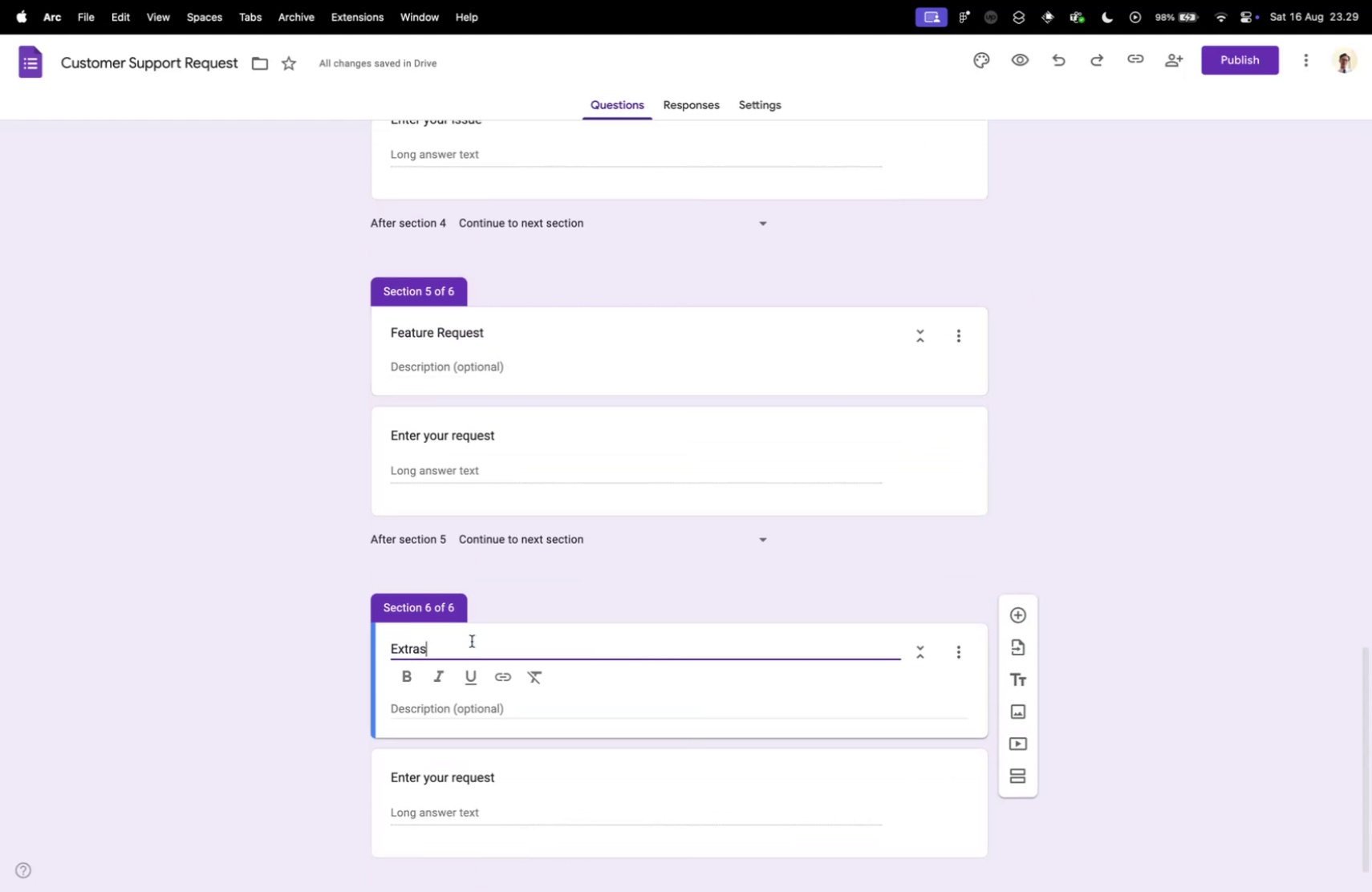 
key(Control+Tab)
 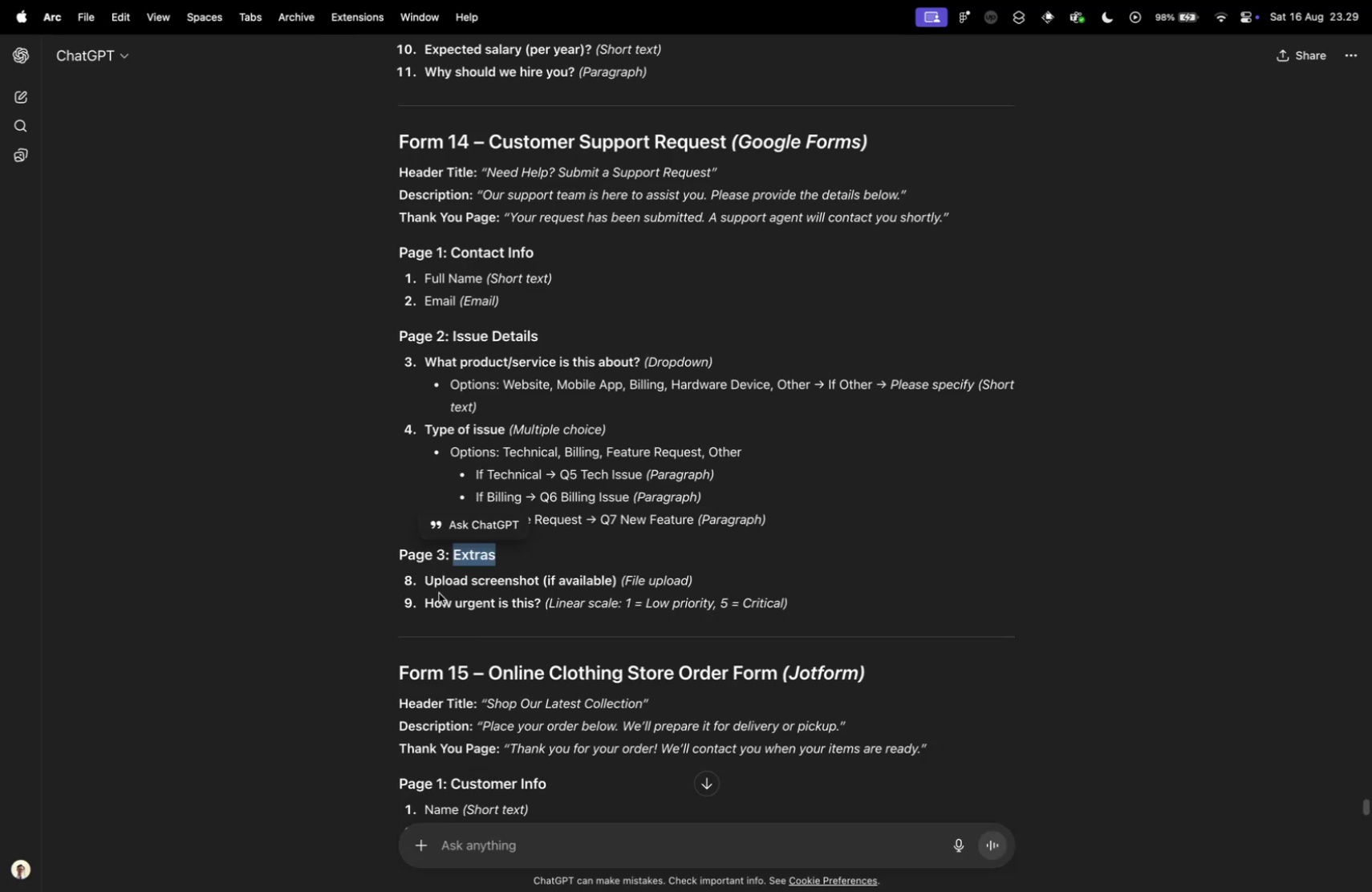 
left_click_drag(start_coordinate=[424, 583], to_coordinate=[538, 583])
 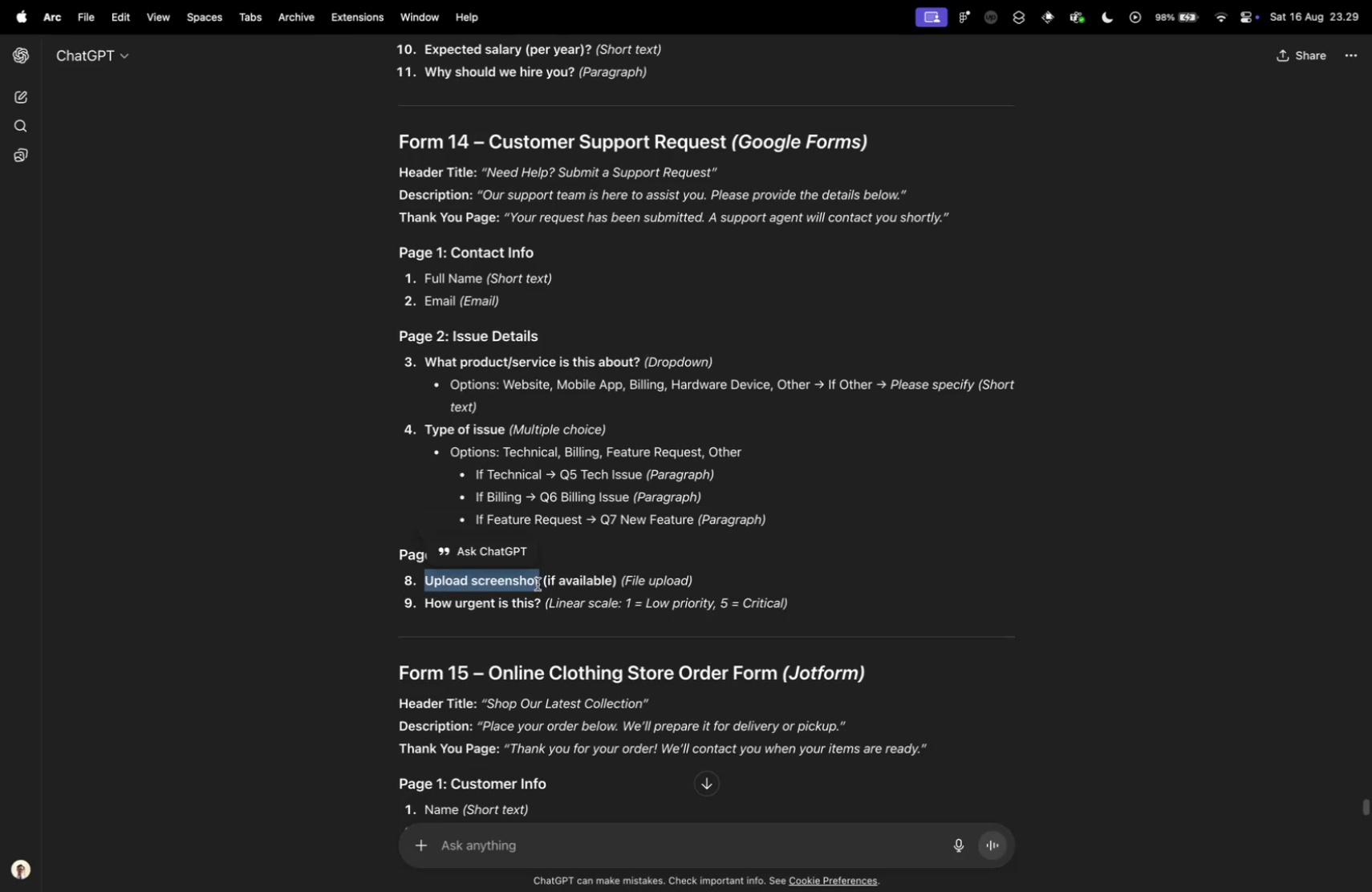 
key(Meta+C)
 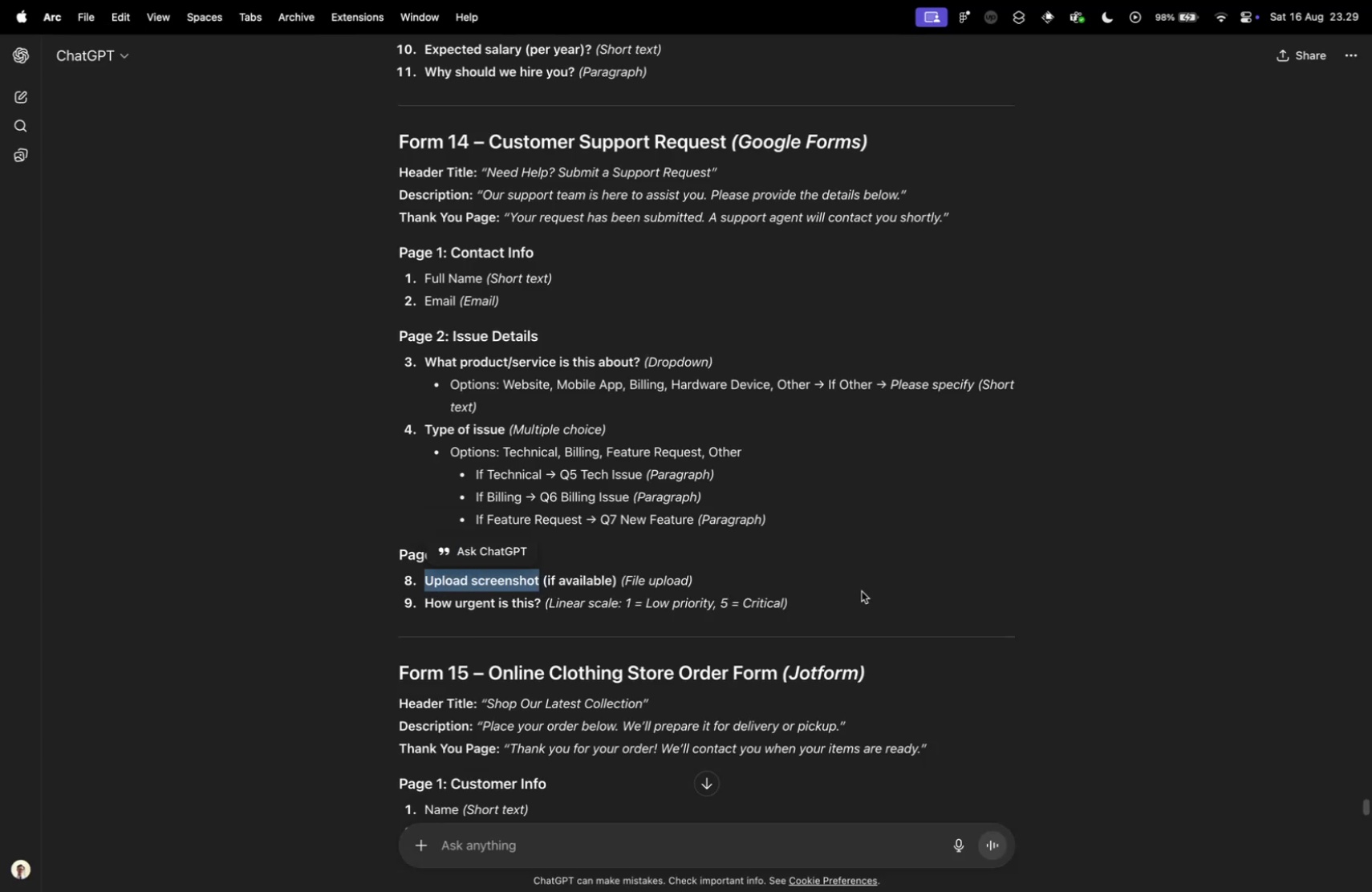 
key(Control+ControlLeft)
 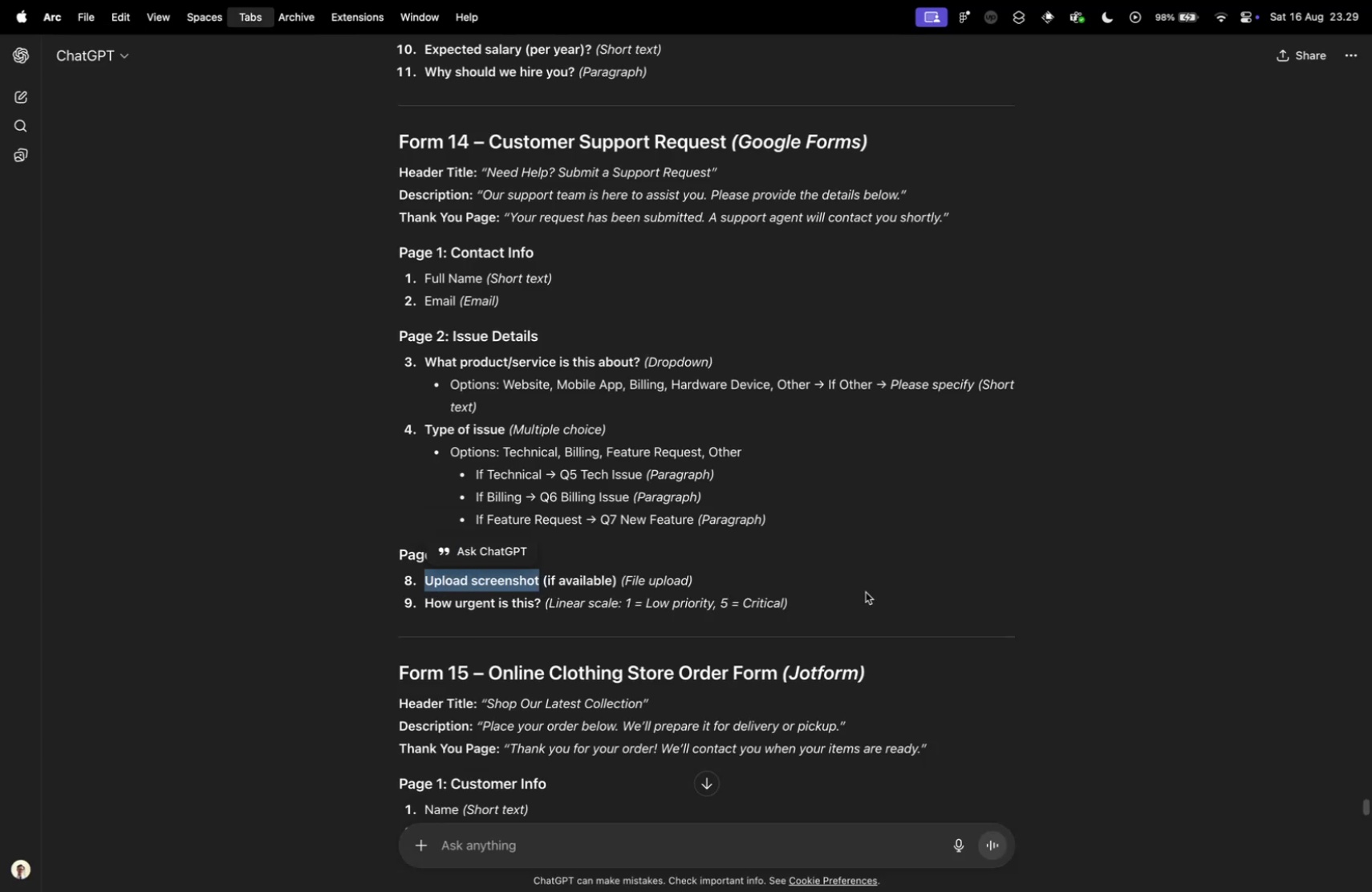 
key(Control+Tab)
 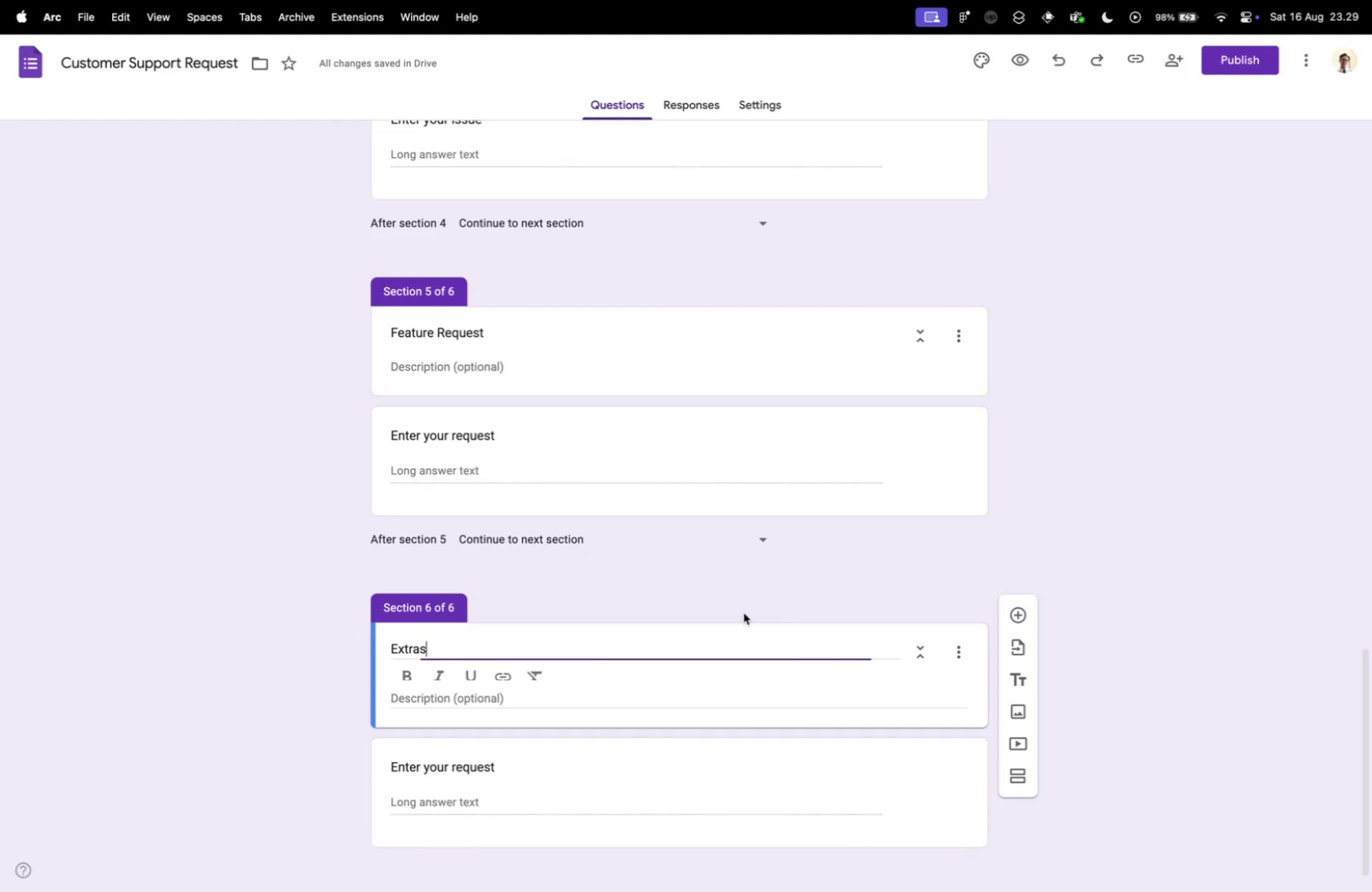 
scroll: coordinate [631, 635], scroll_direction: down, amount: 5.0
 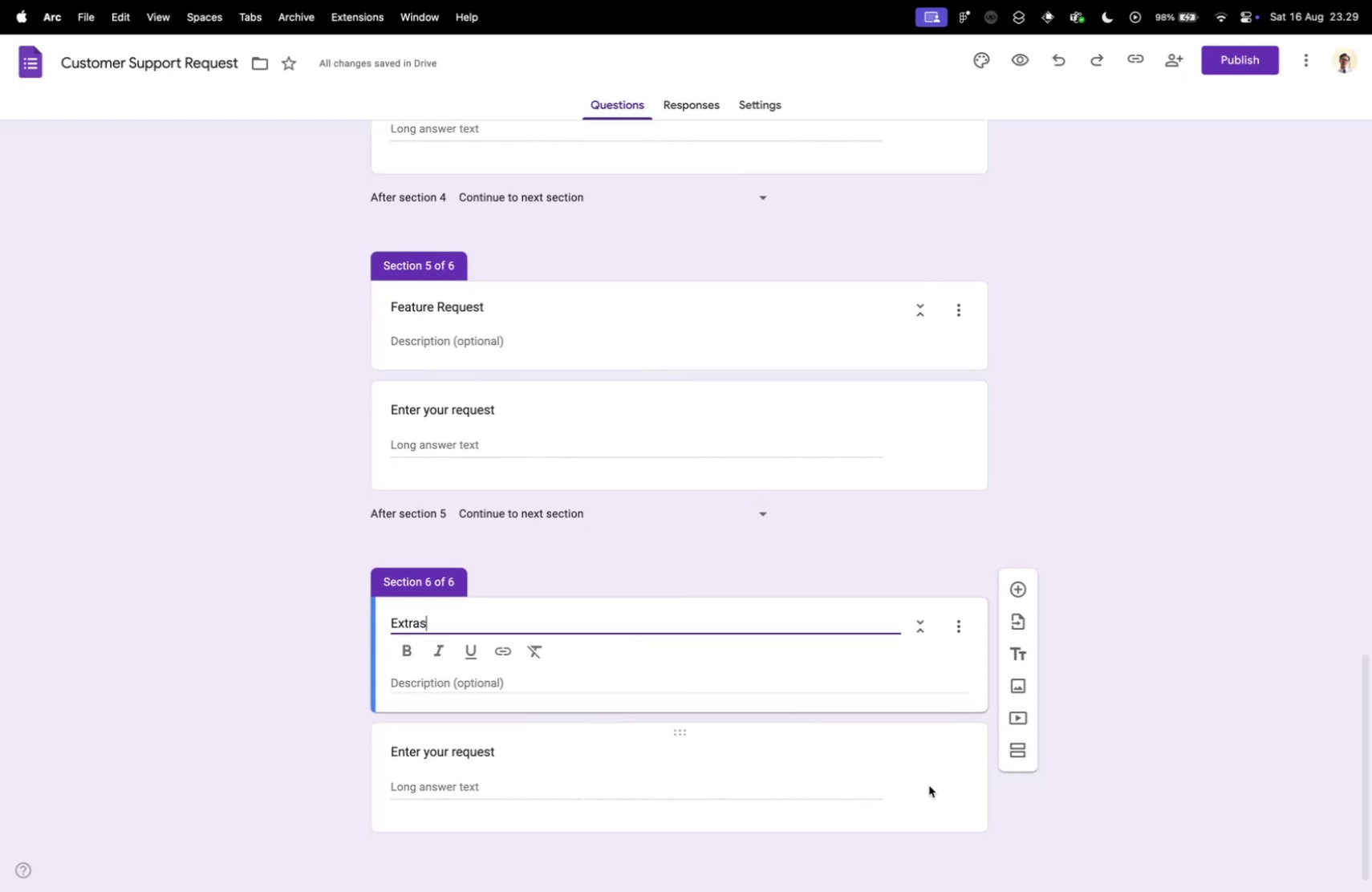 
left_click([932, 785])
 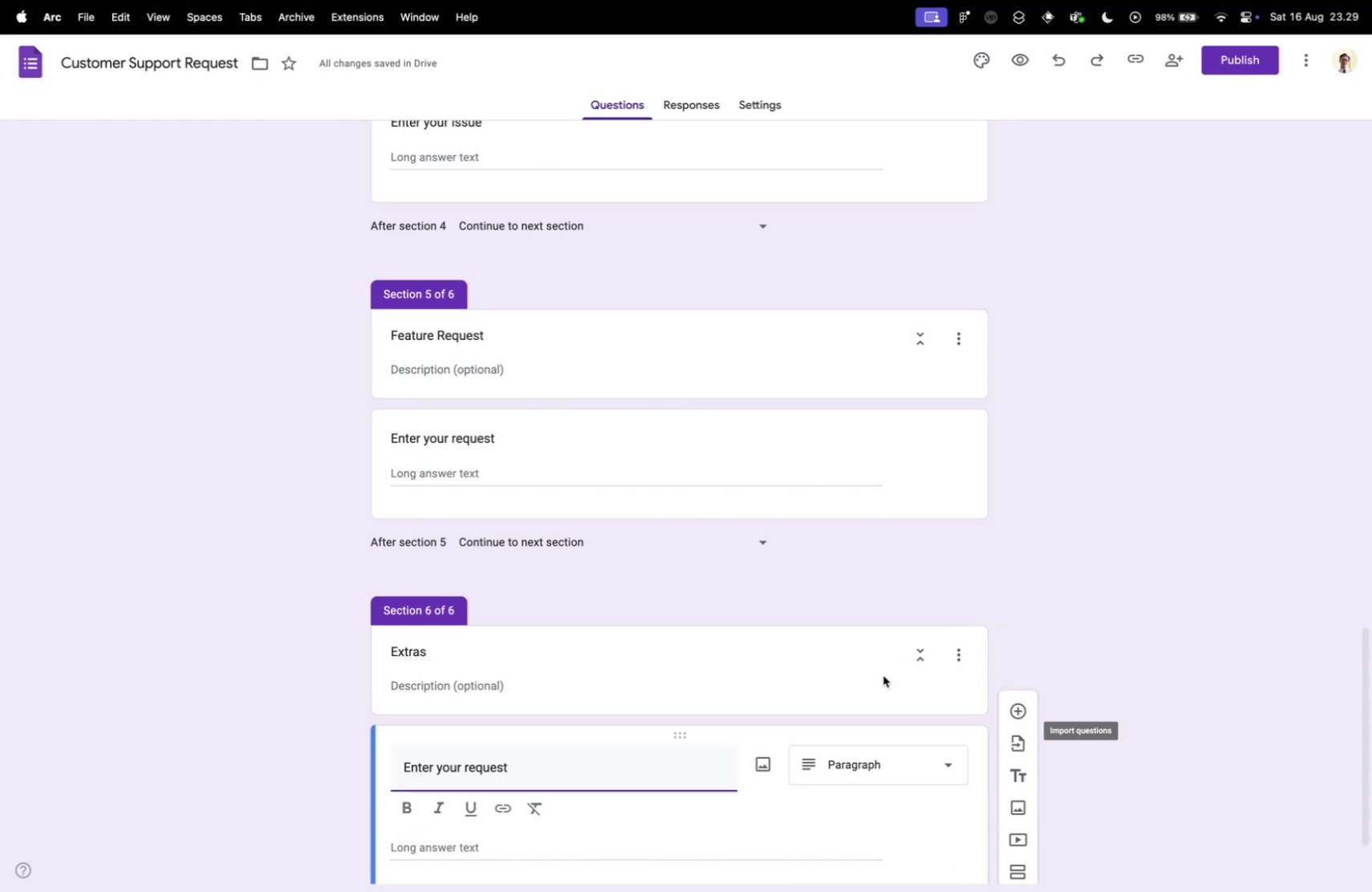 
scroll: coordinate [874, 717], scroll_direction: down, amount: 10.0
 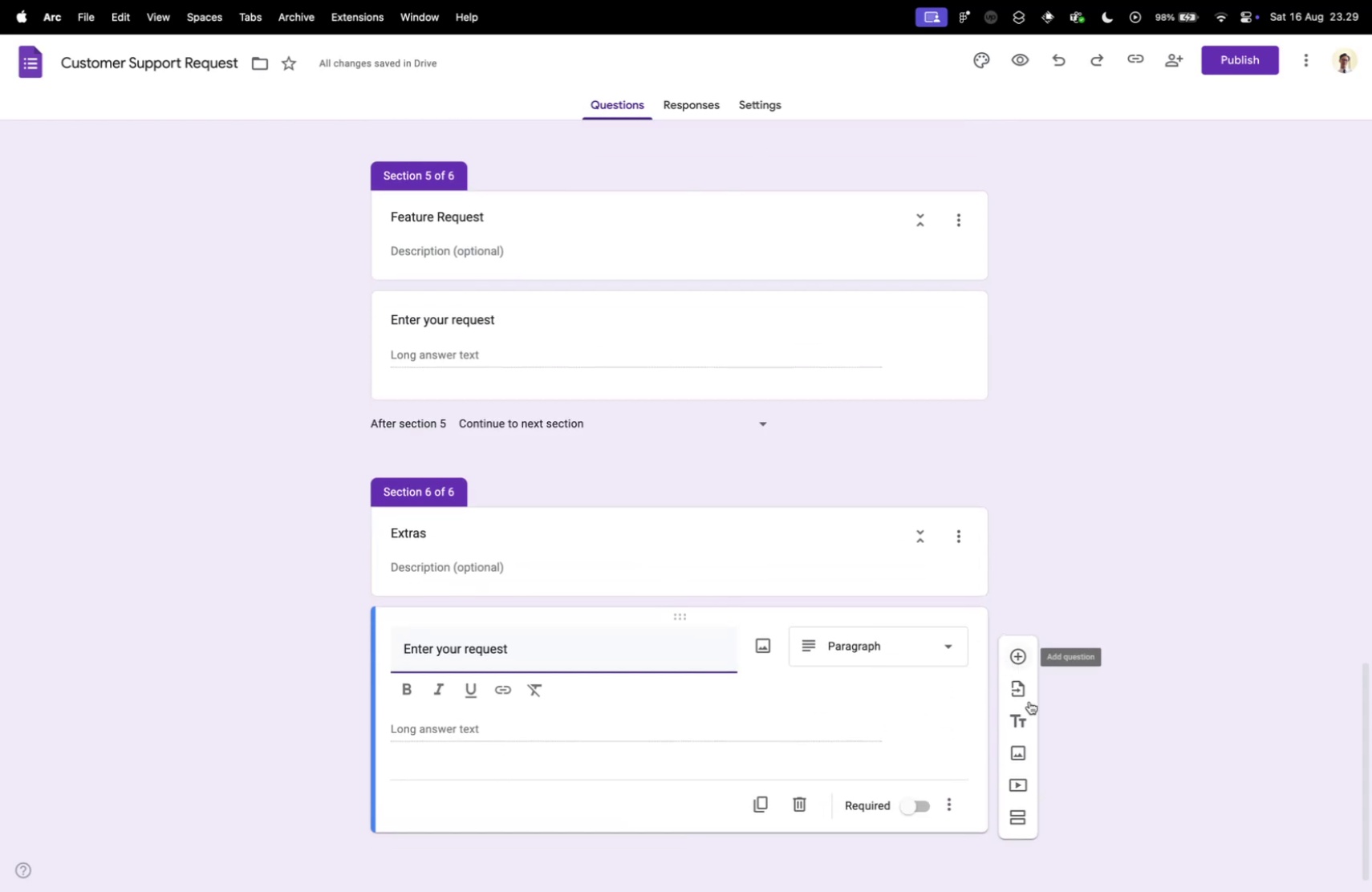 
left_click([914, 635])
 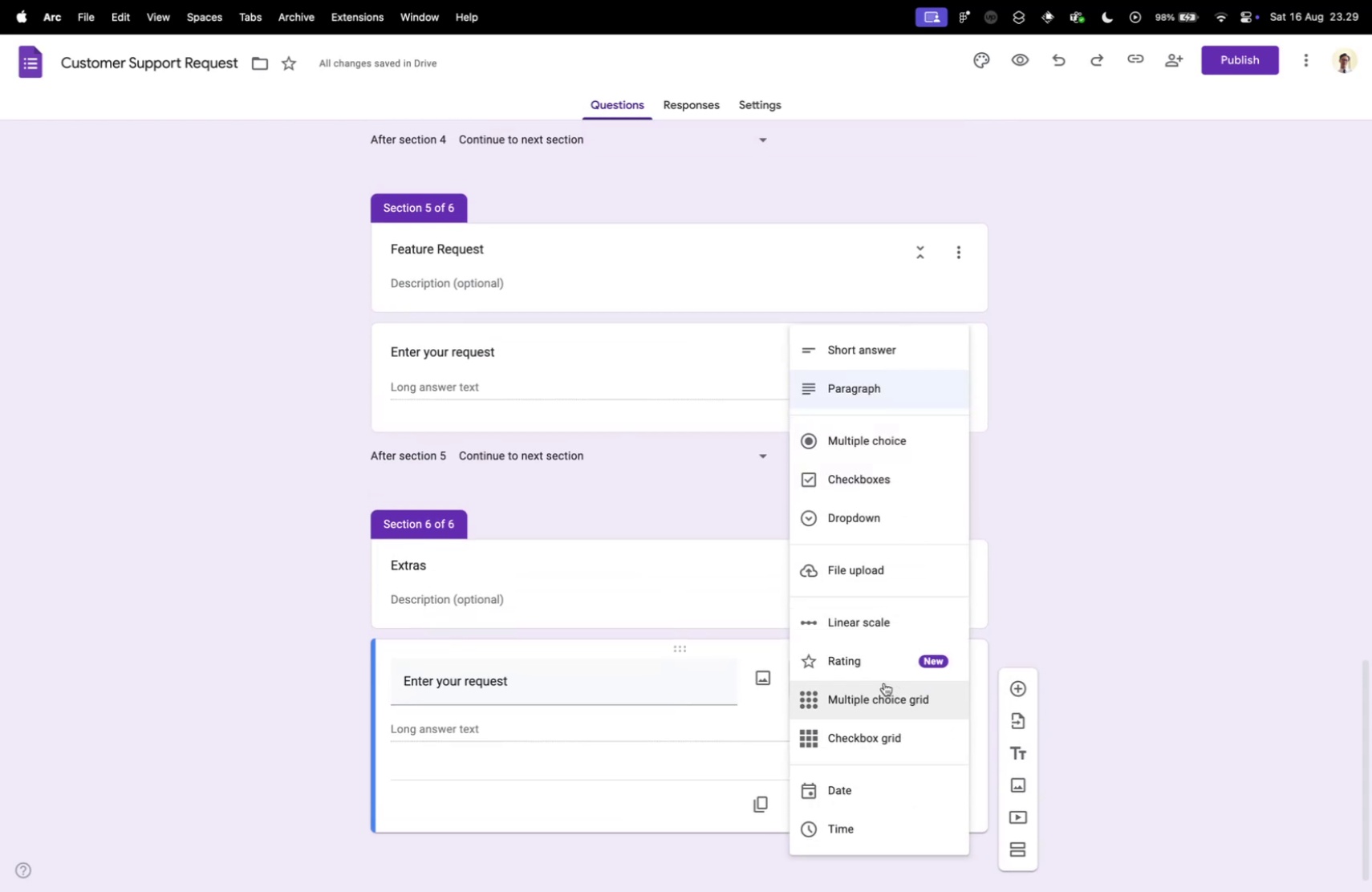 
left_click([853, 573])
 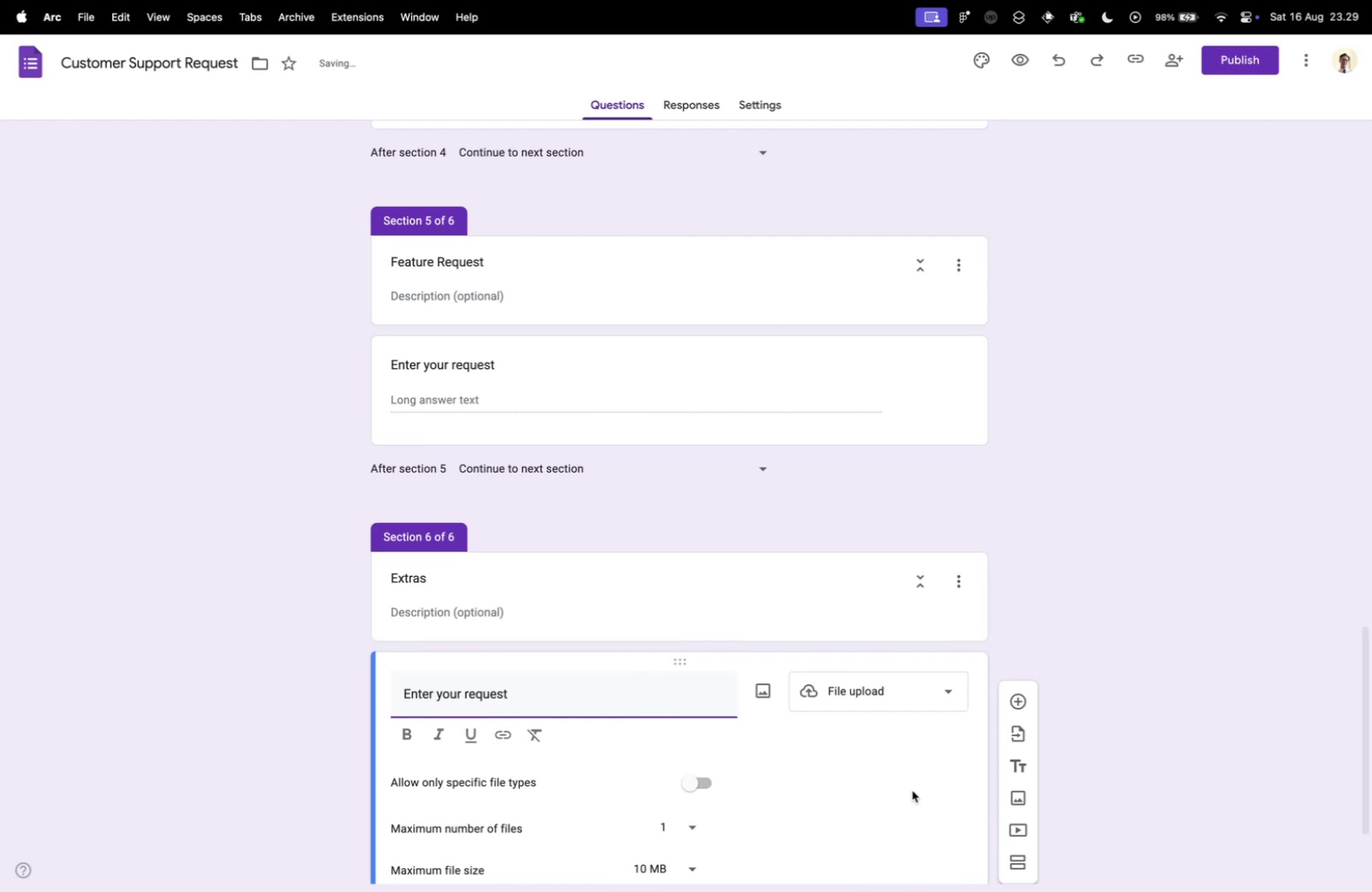 
wait(5.04)
 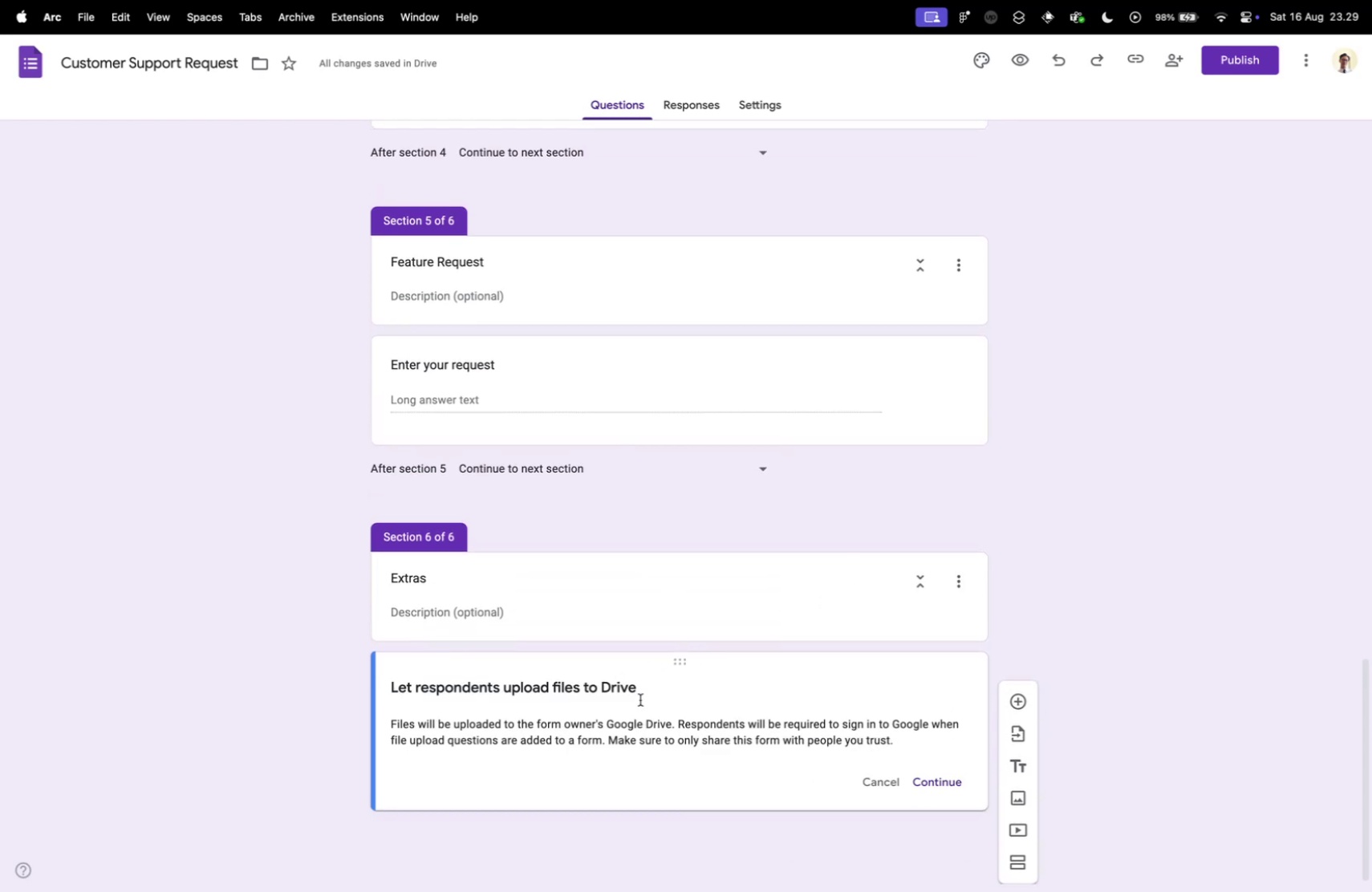 
double_click([592, 699])
 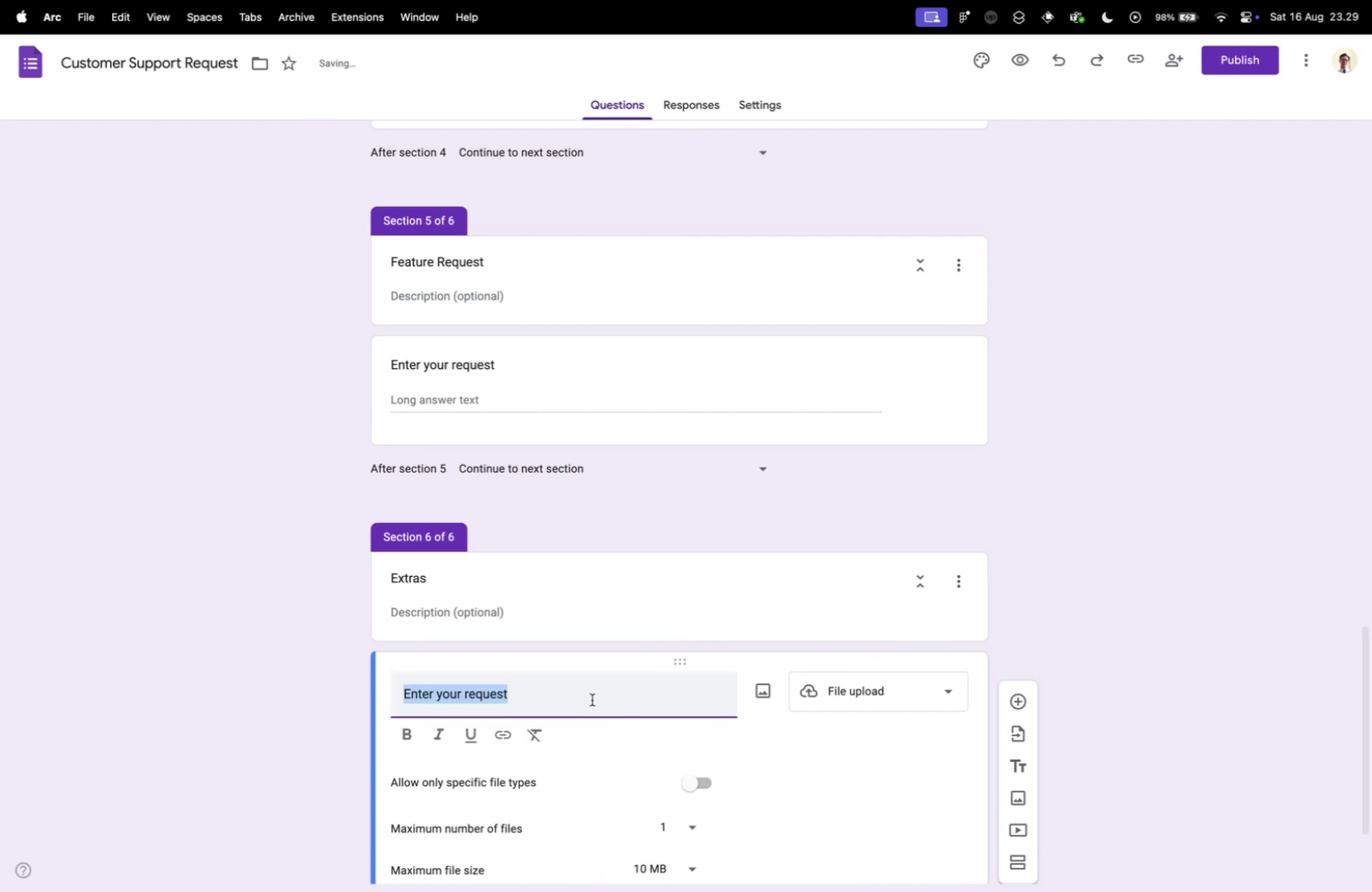 
triple_click([592, 699])
 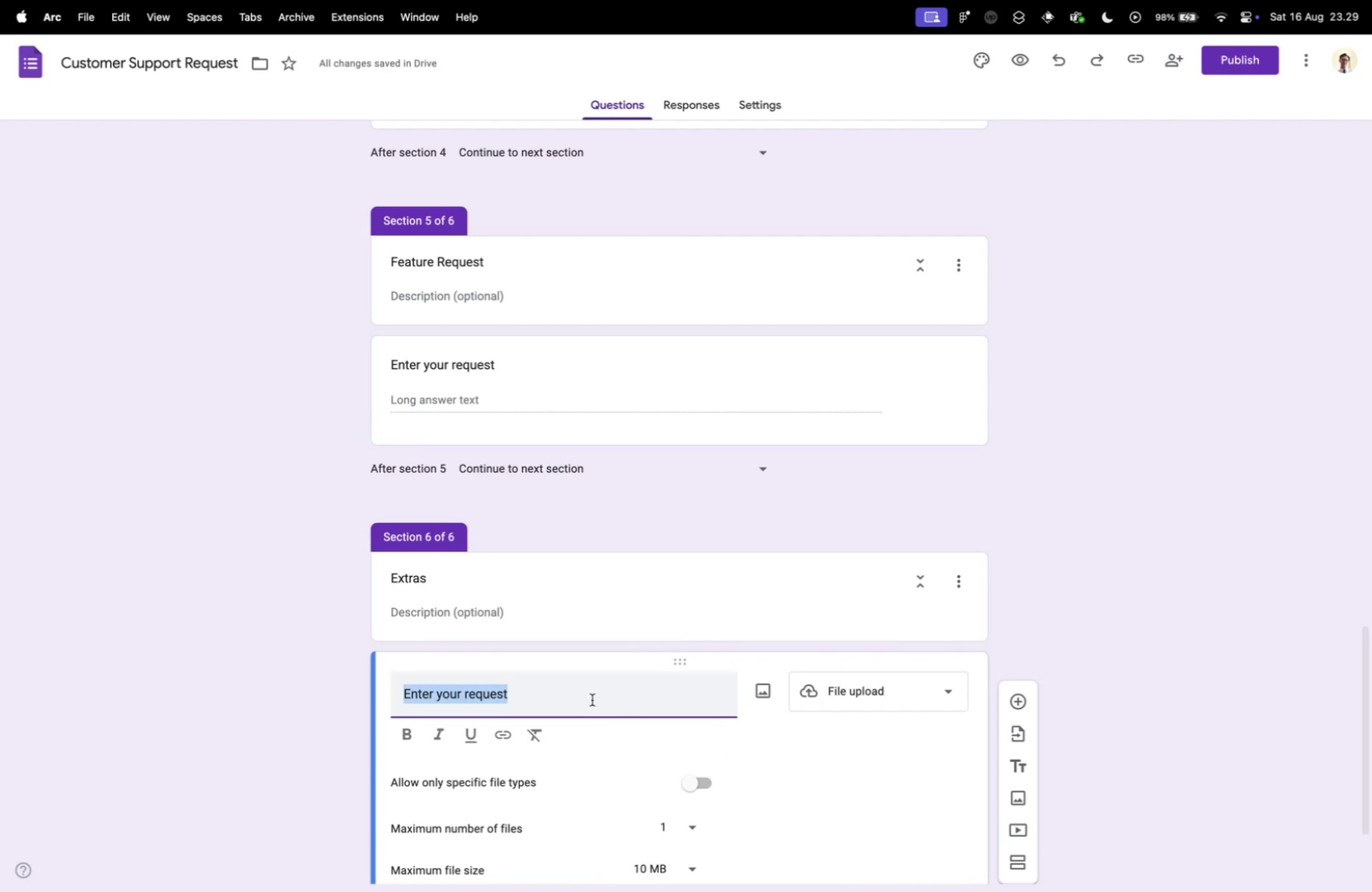 
key(Meta+V)
 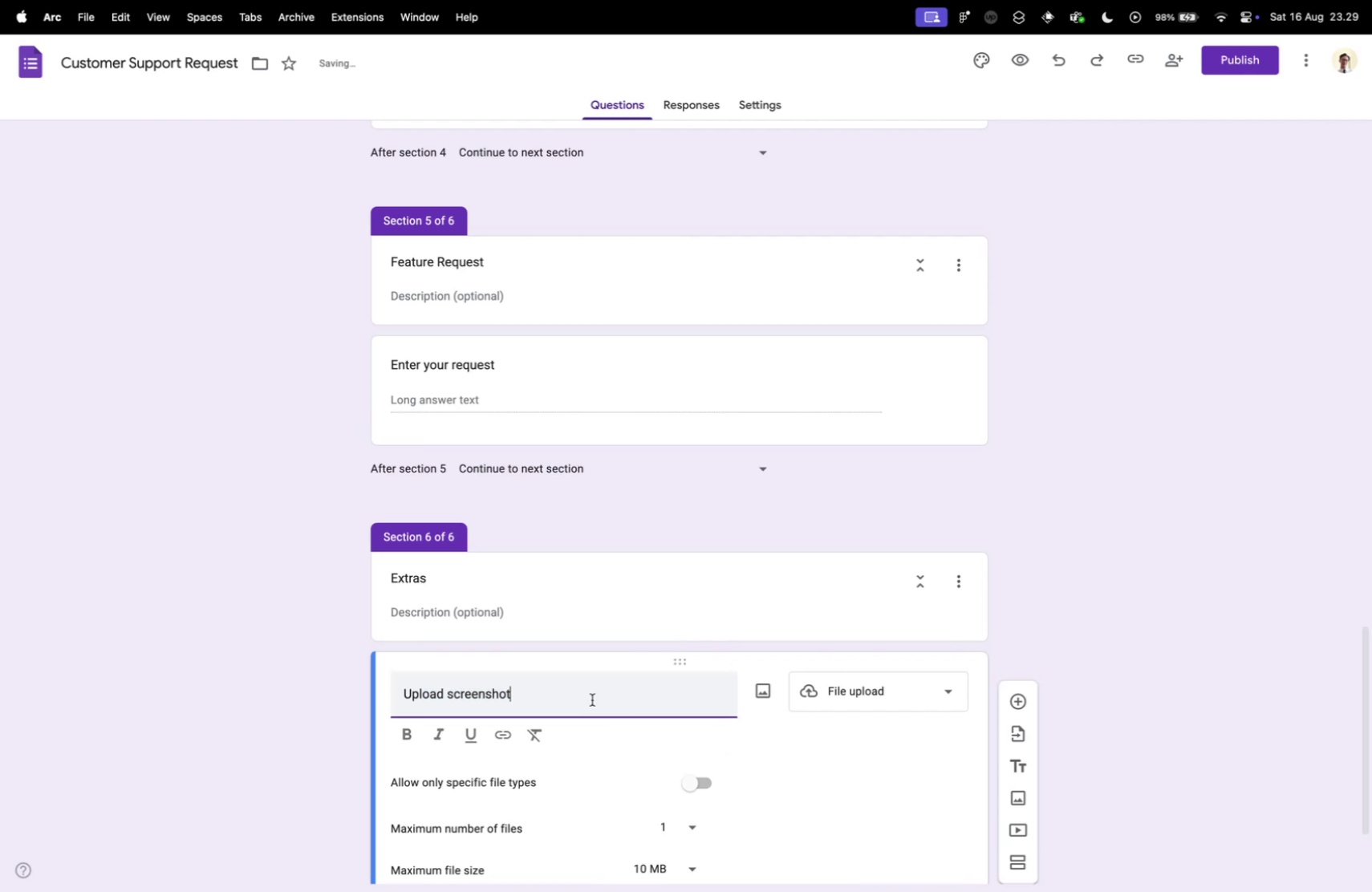 
key(Control+ControlLeft)
 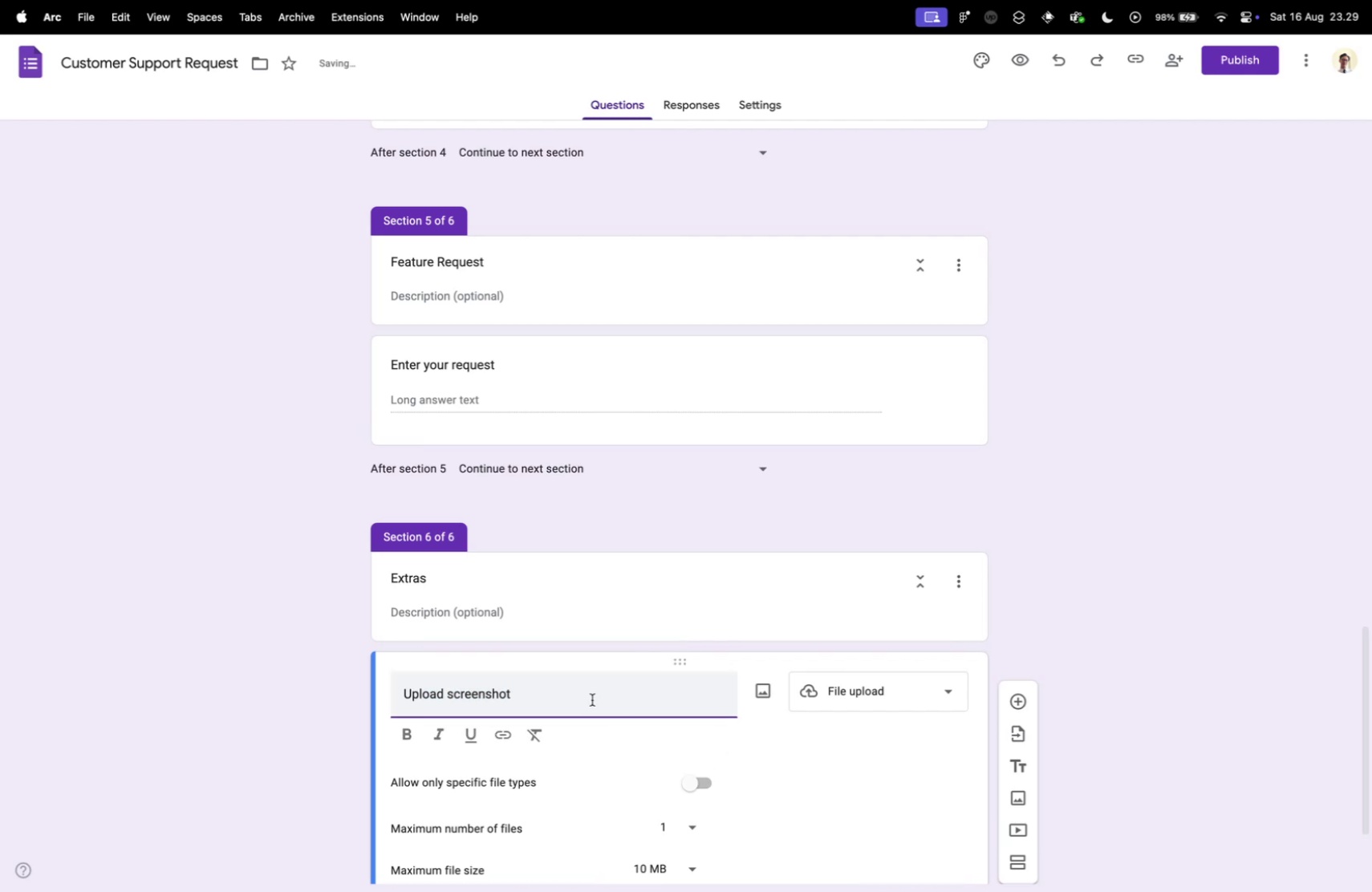 
key(Control+Tab)
 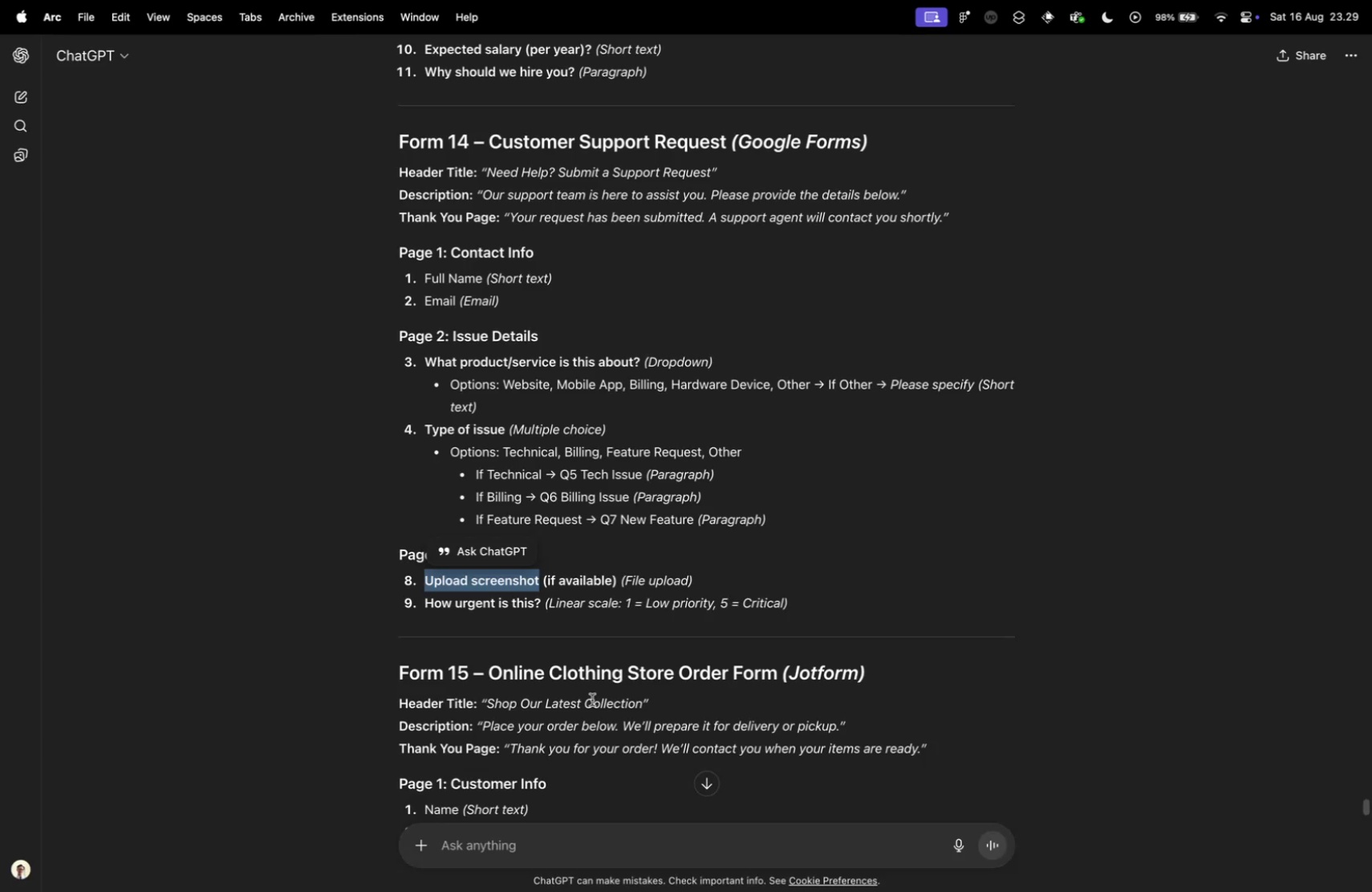 
key(Control+Tab)
 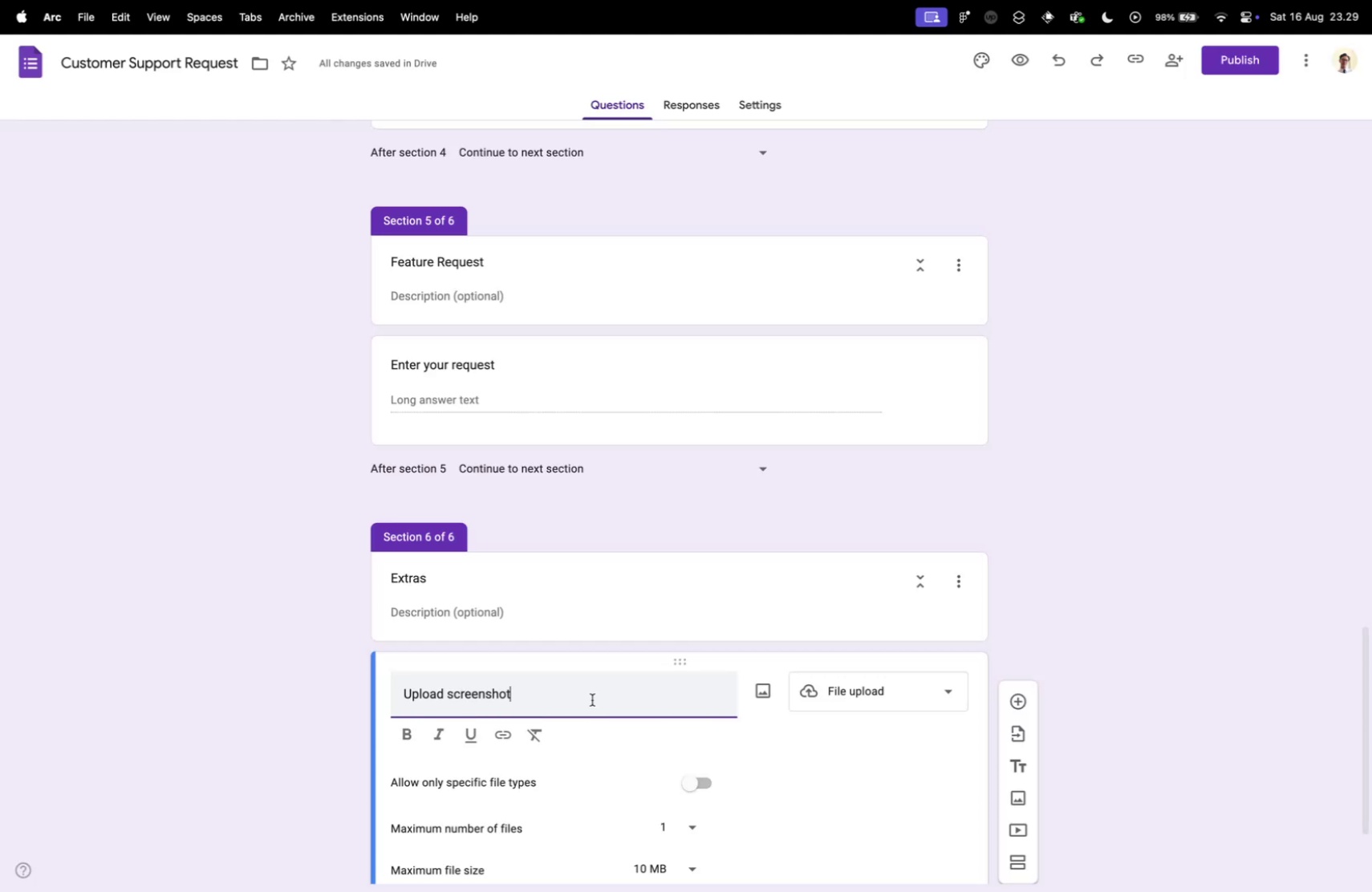 
left_click([592, 699])
 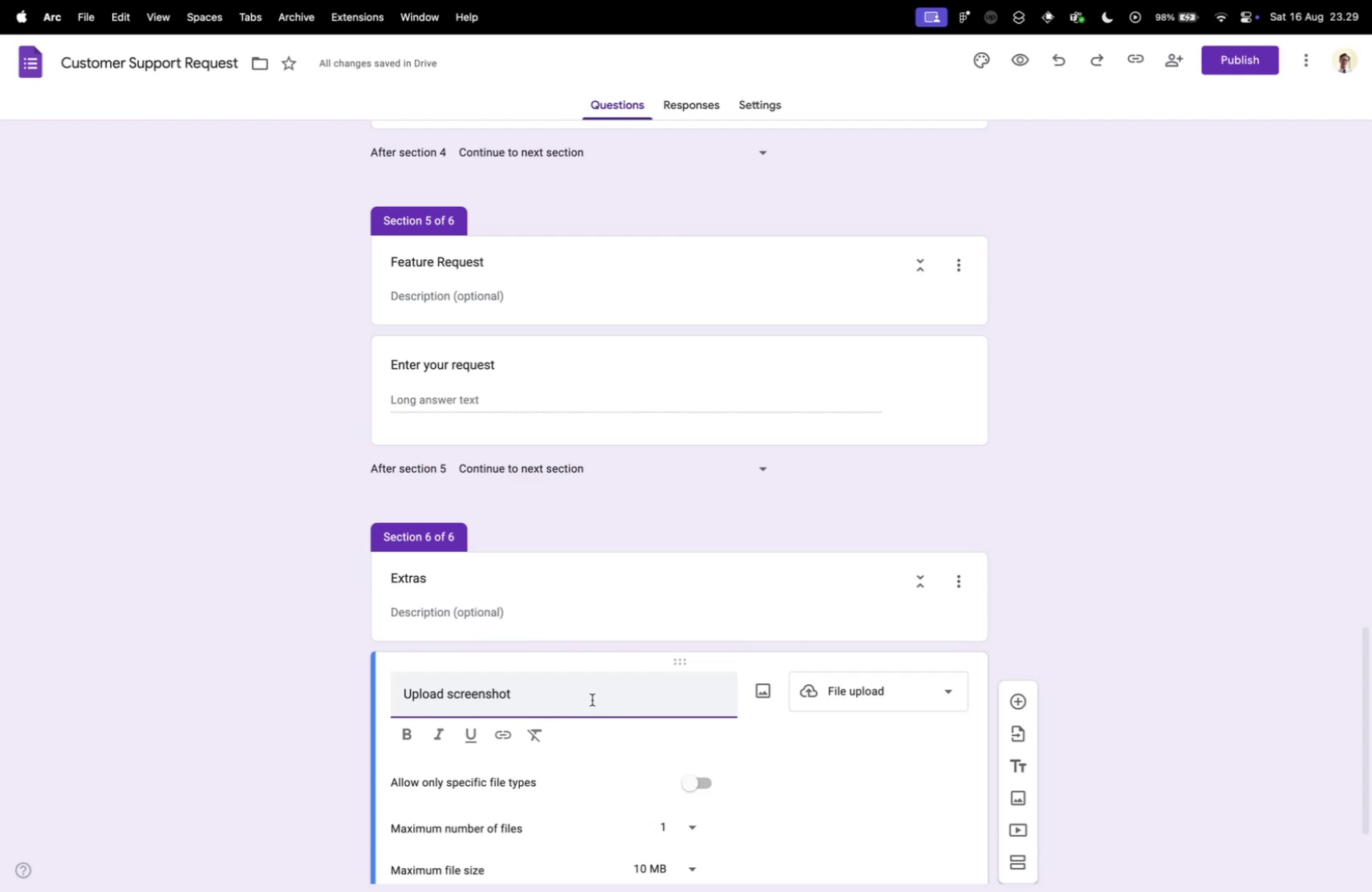 
type( (if available))
 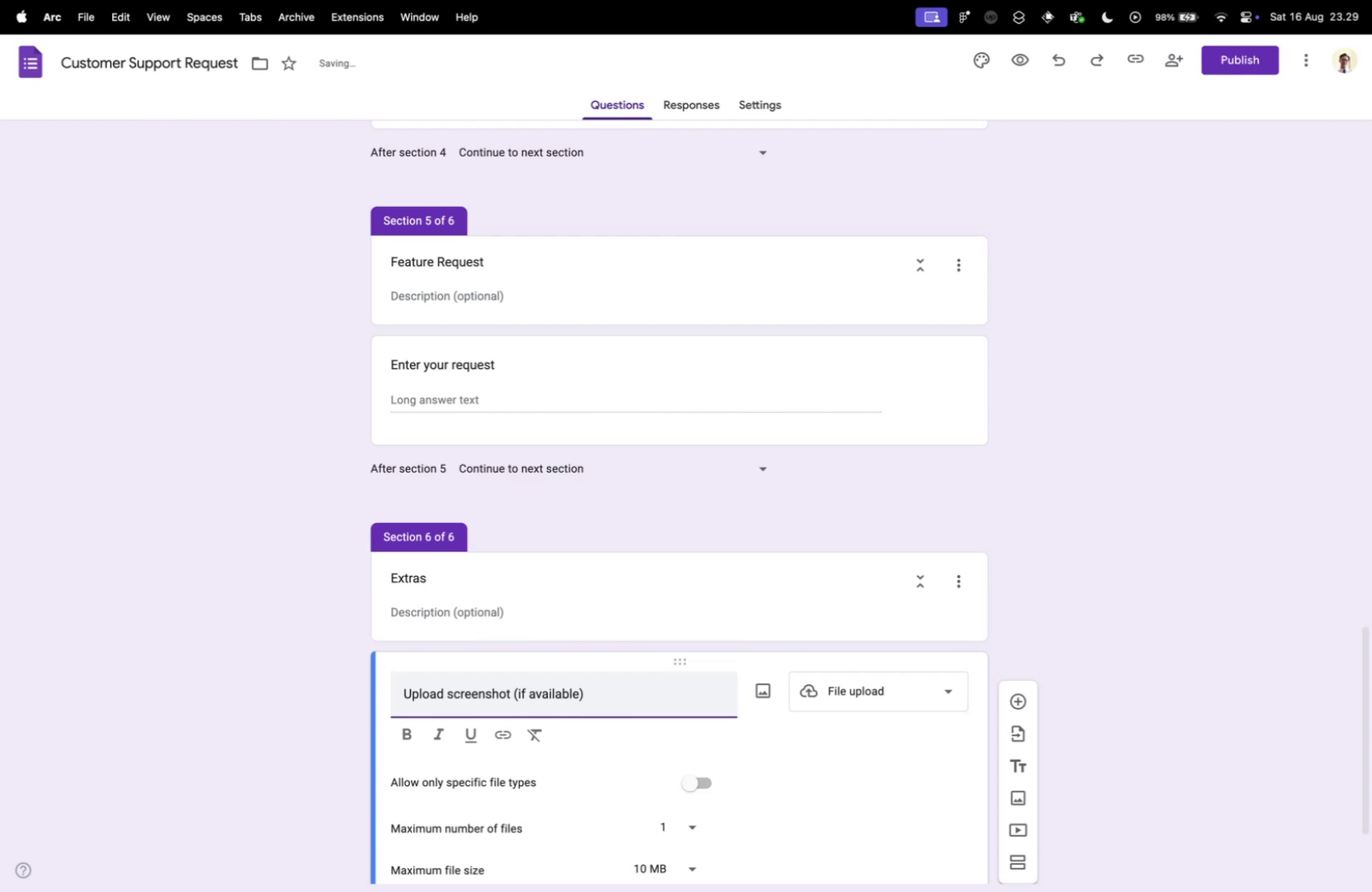 
scroll: coordinate [775, 695], scroll_direction: down, amount: 4.0
 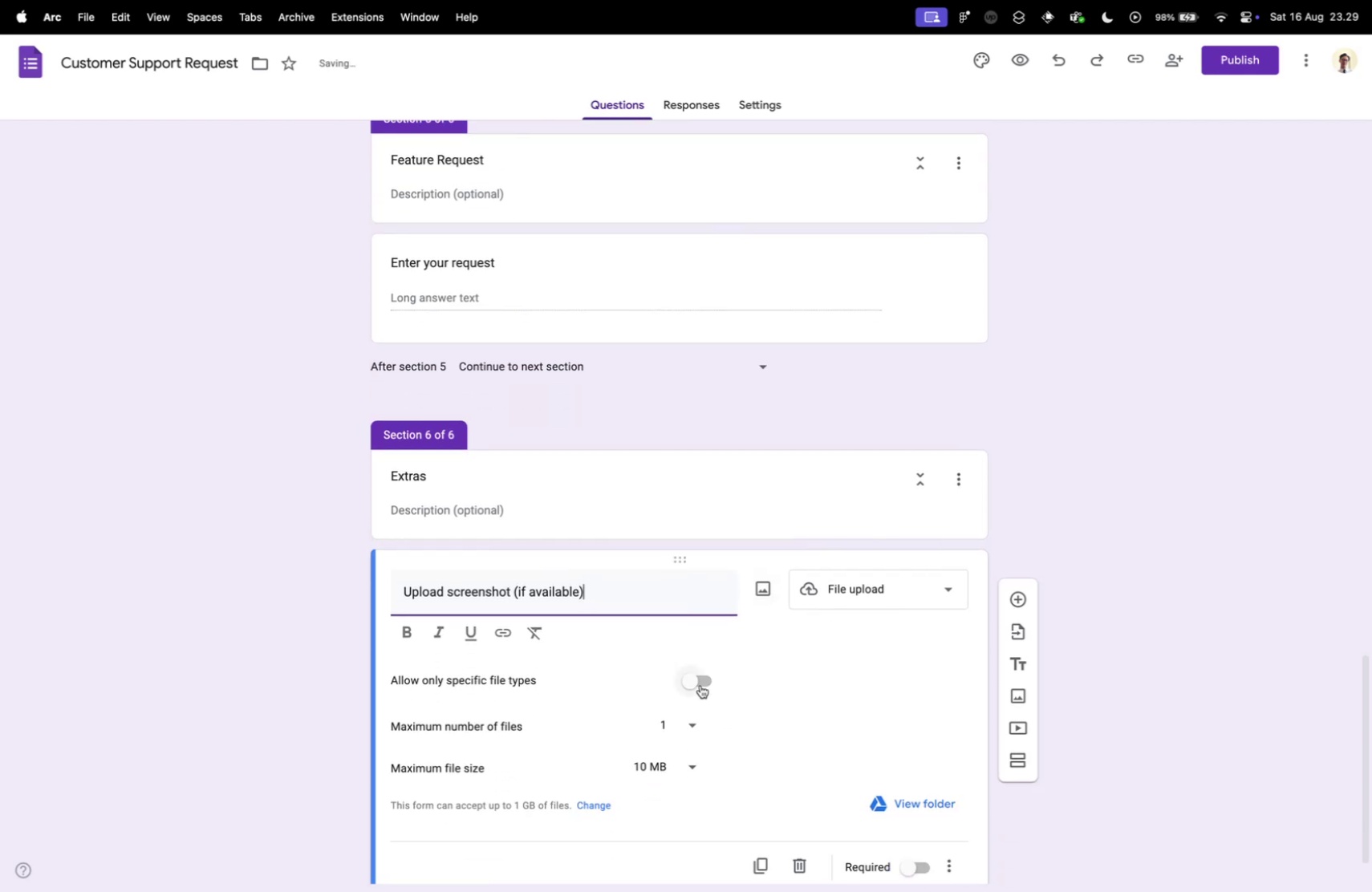 
left_click([696, 684])
 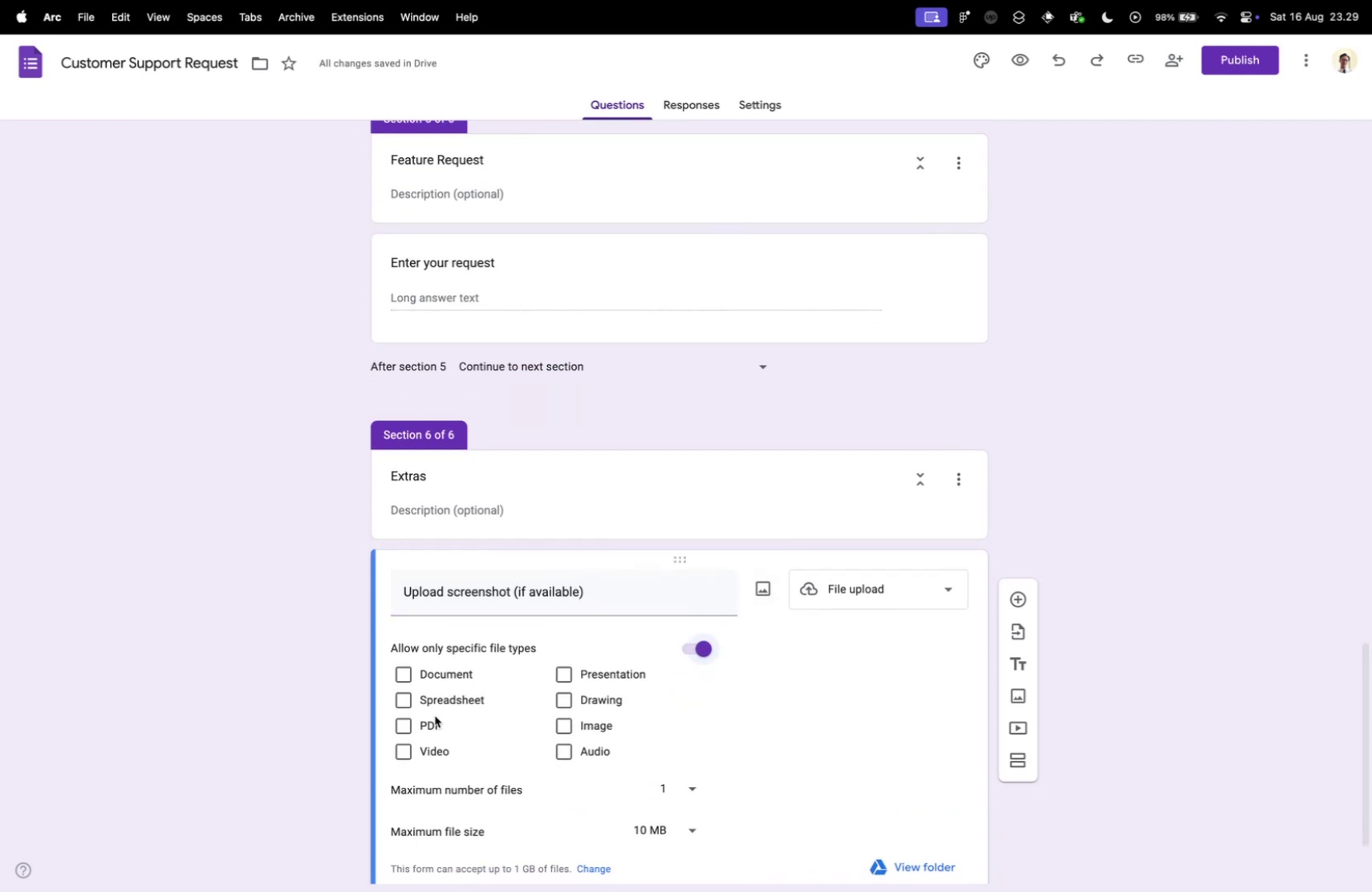 
left_click([594, 725])
 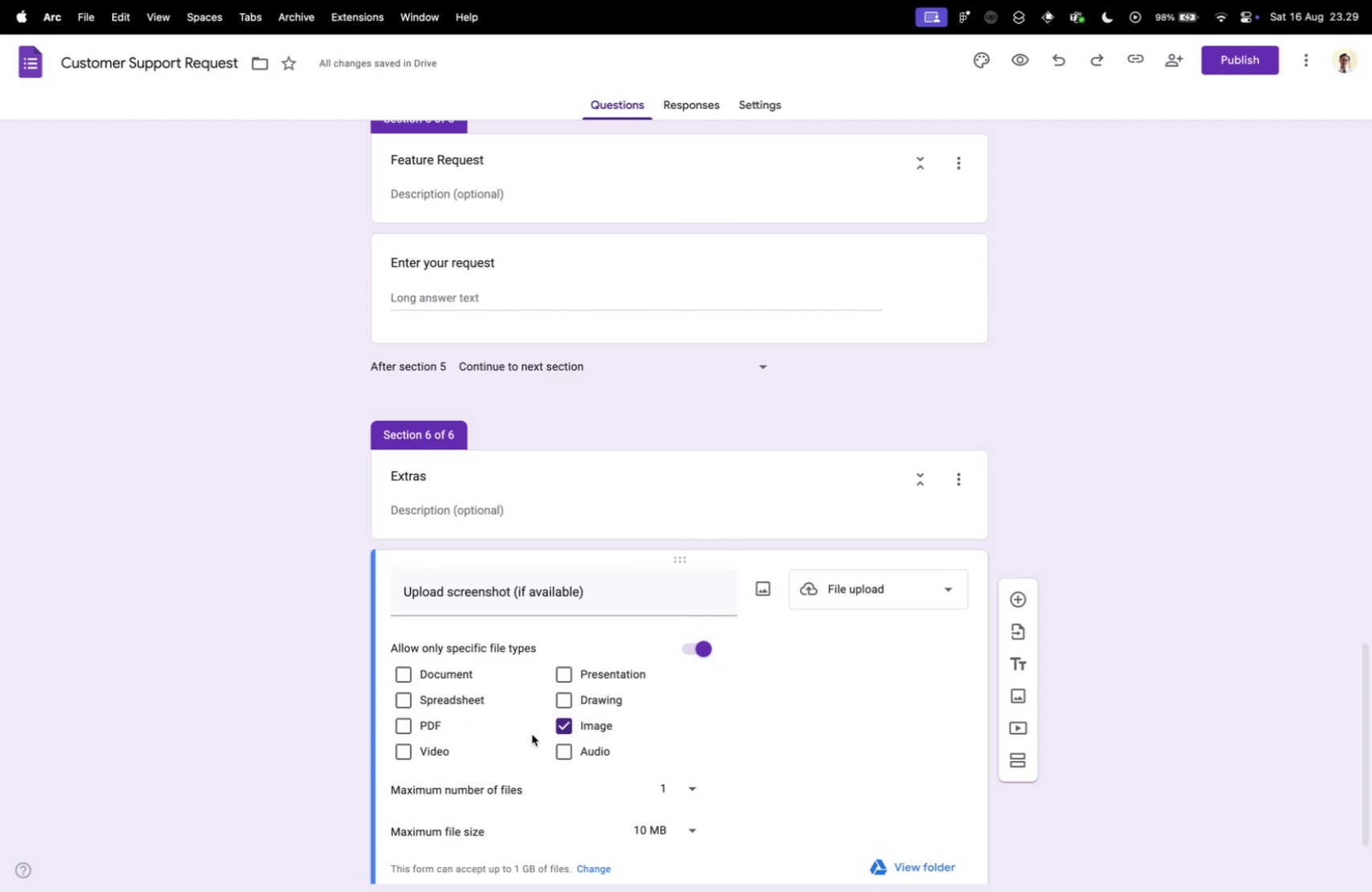 
wait(7.29)
 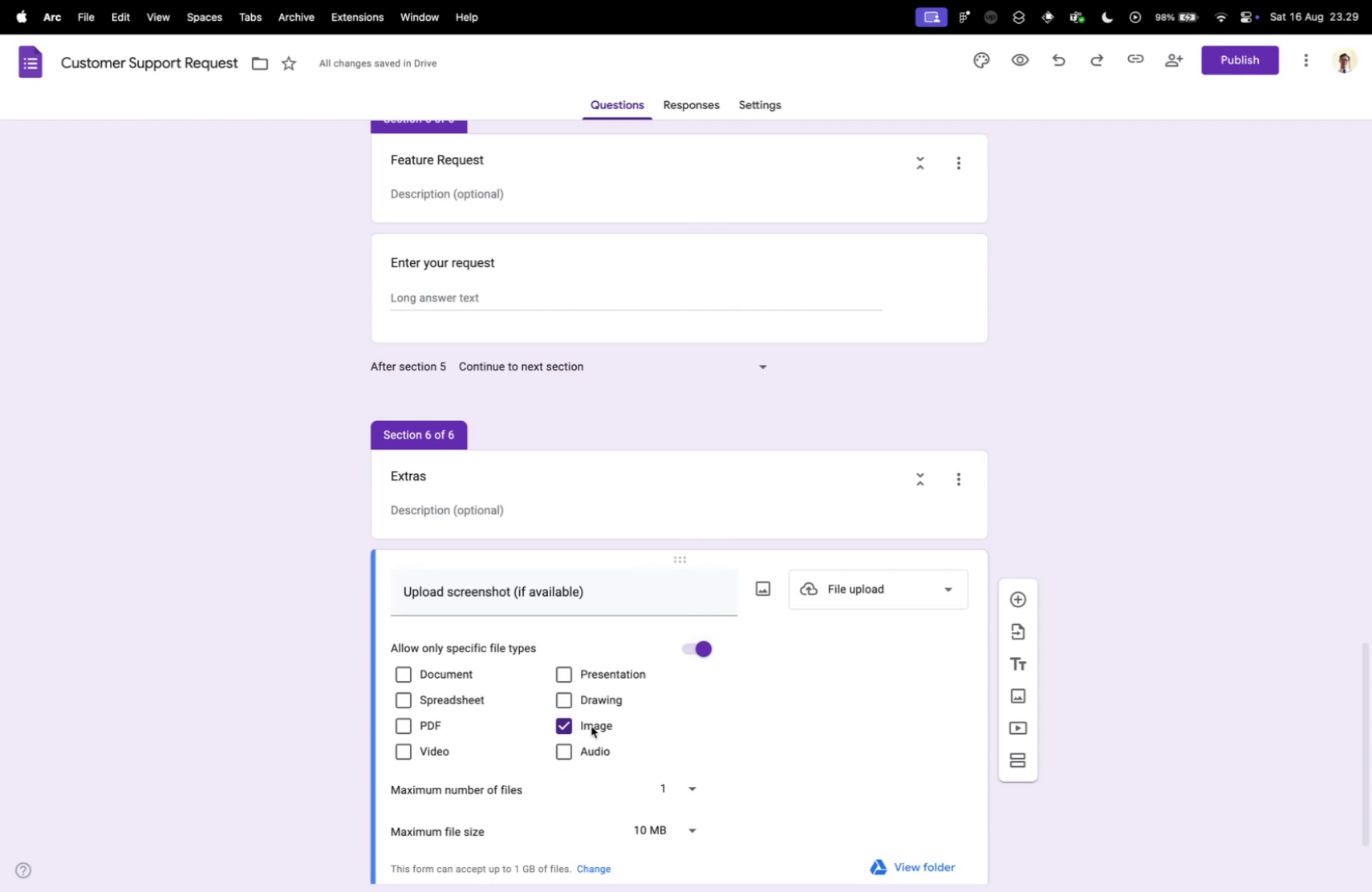 
left_click([427, 720])
 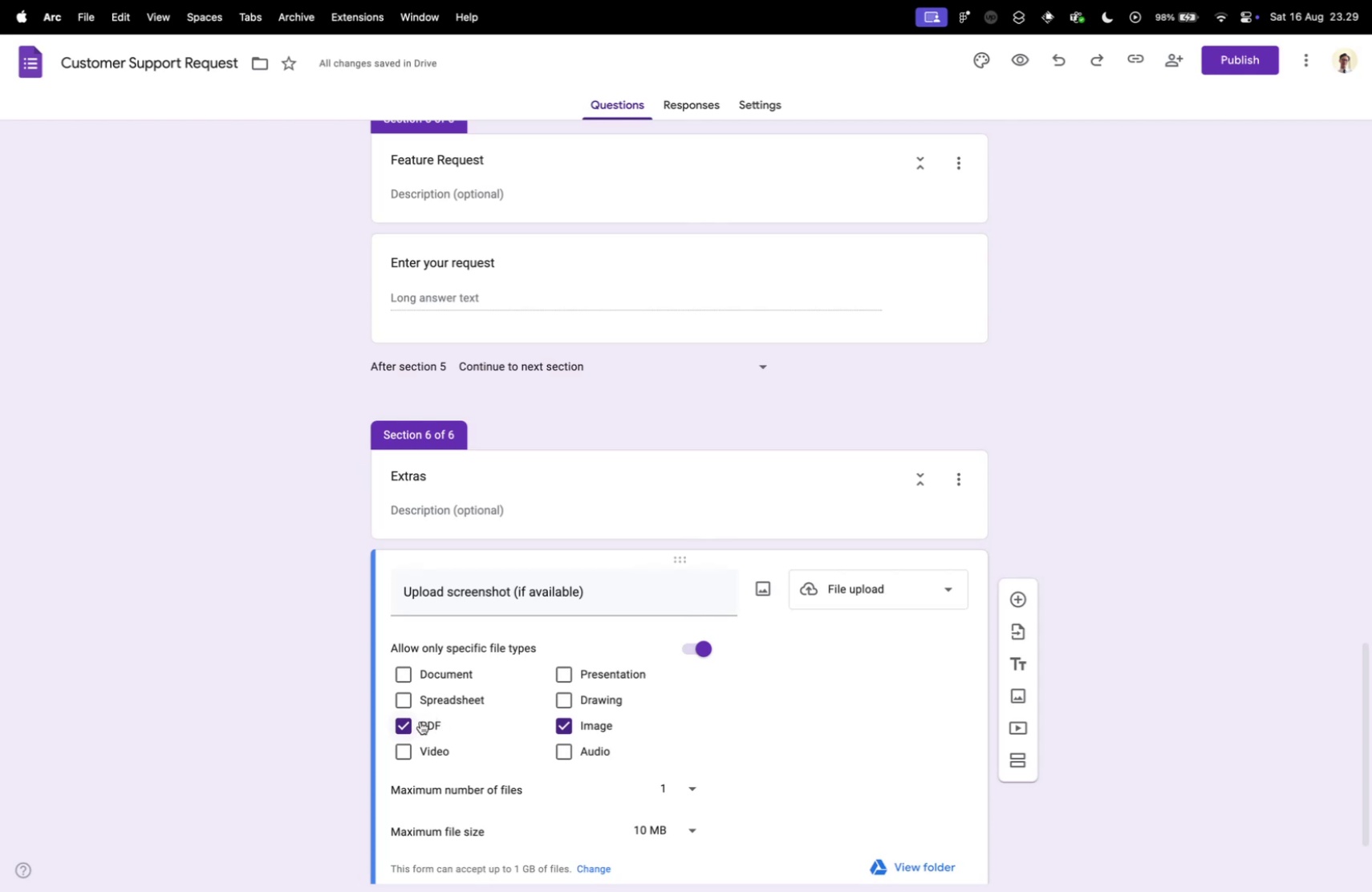 
wait(6.65)
 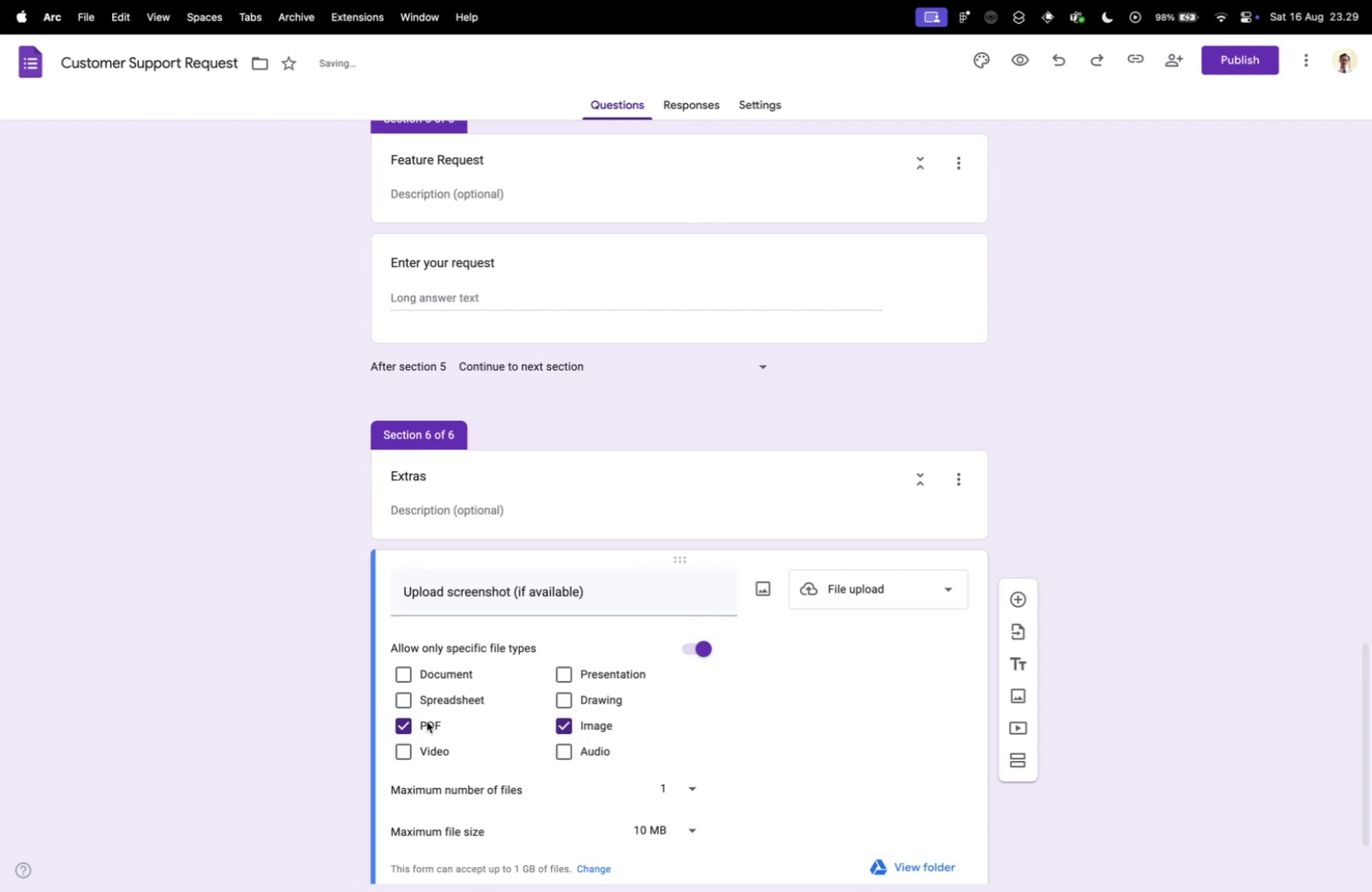 
left_click([409, 725])
 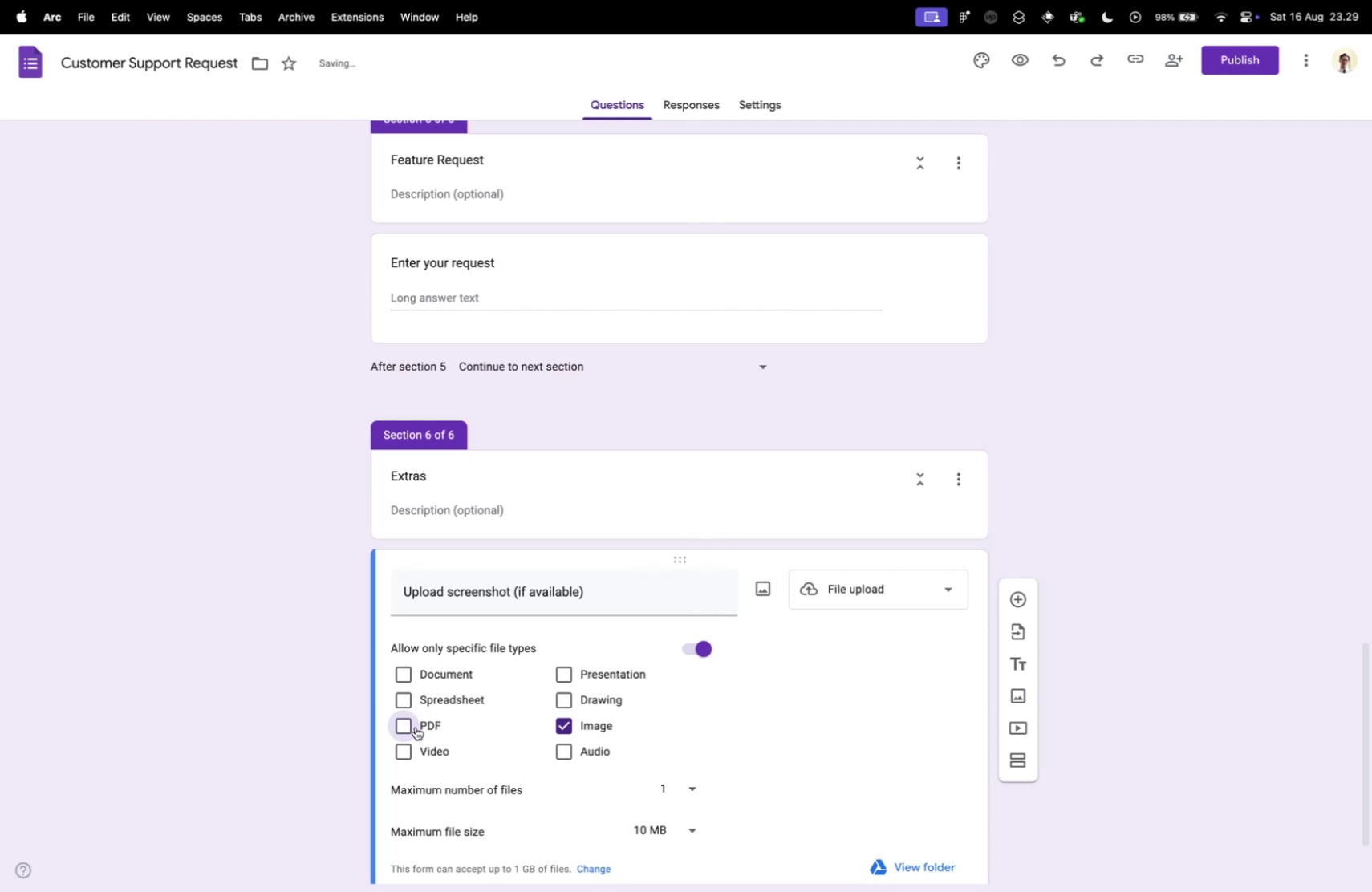 
scroll: coordinate [441, 732], scroll_direction: down, amount: 3.0
 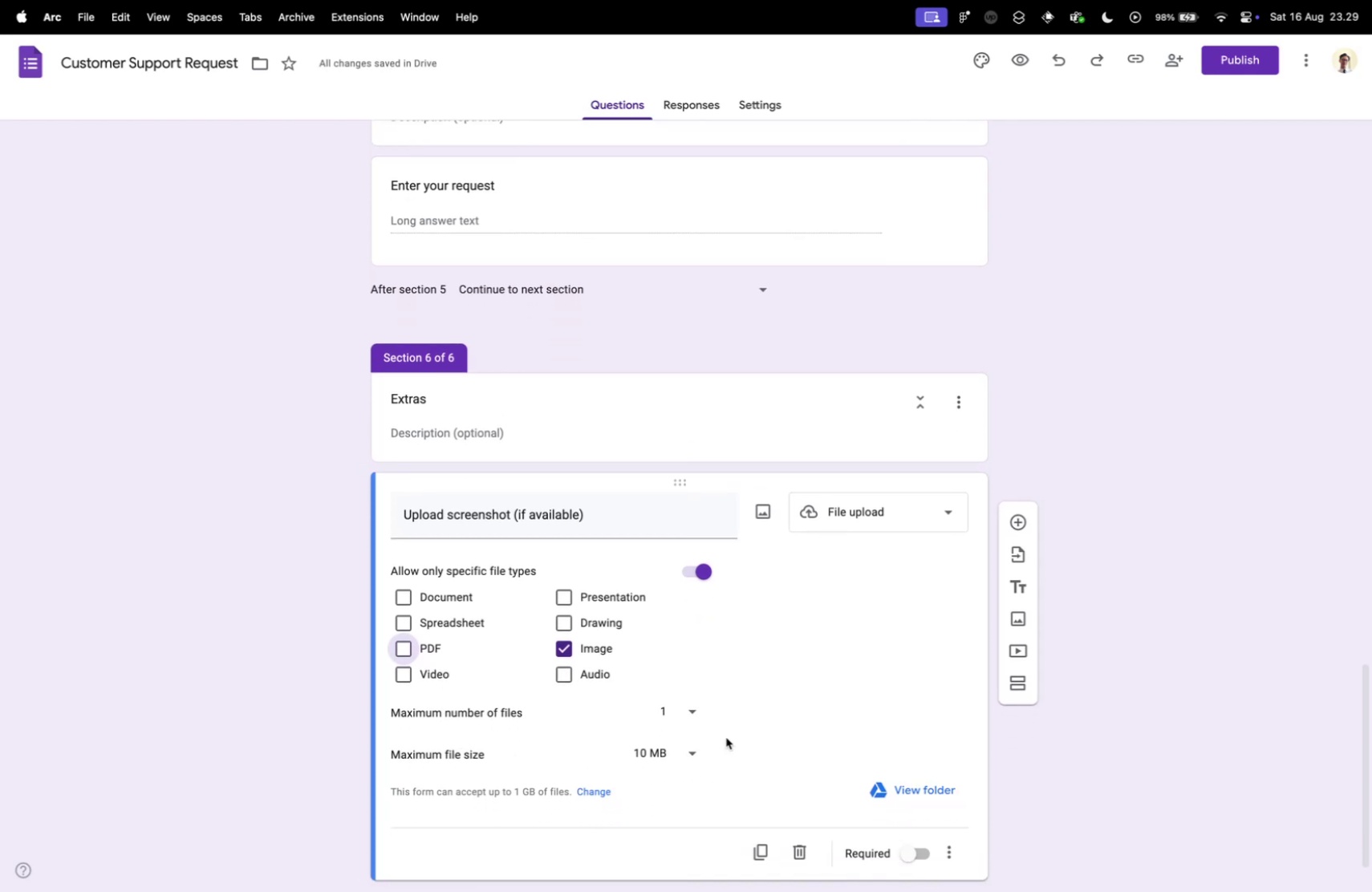 
left_click([703, 714])
 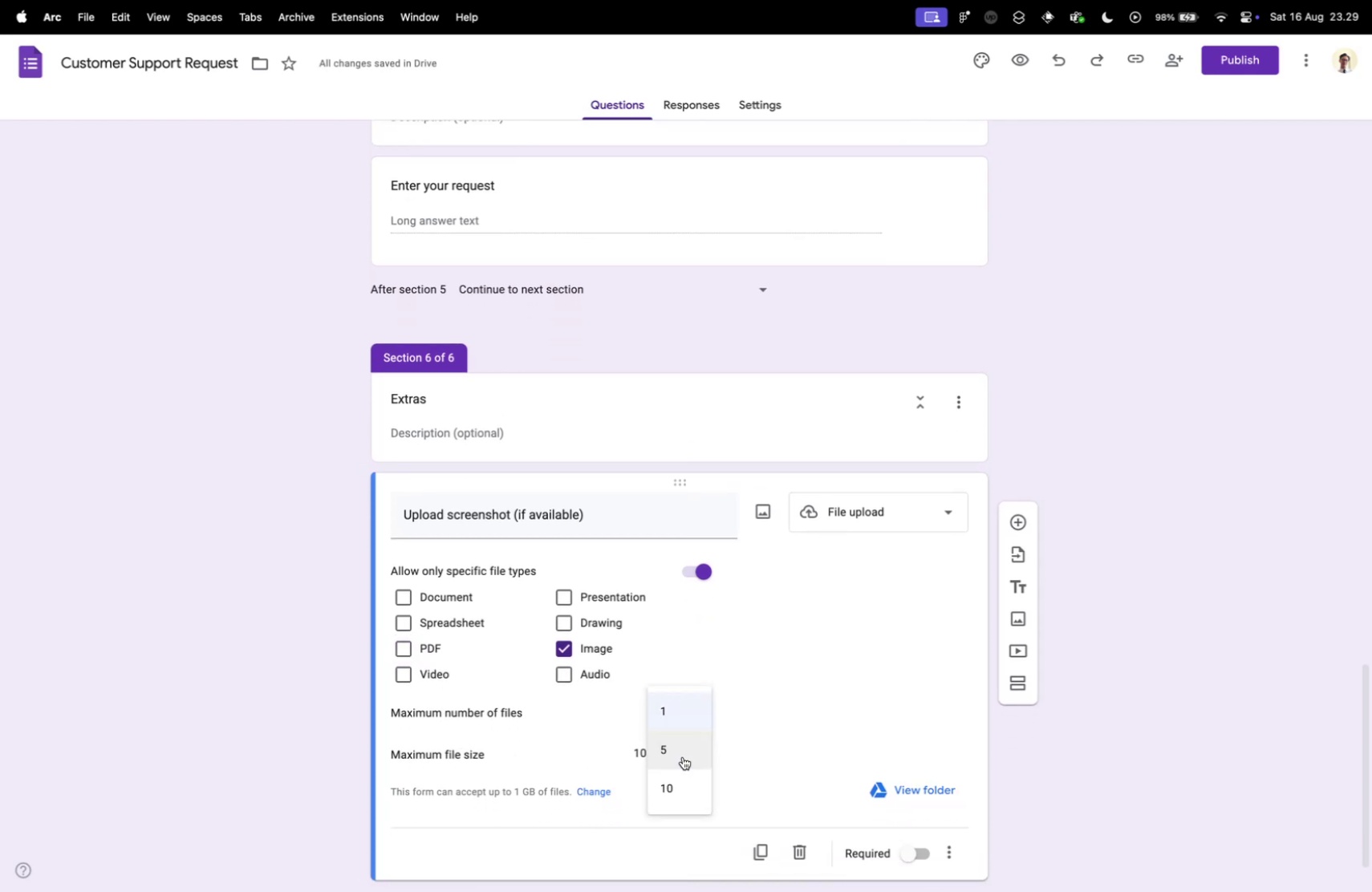 
left_click([680, 753])
 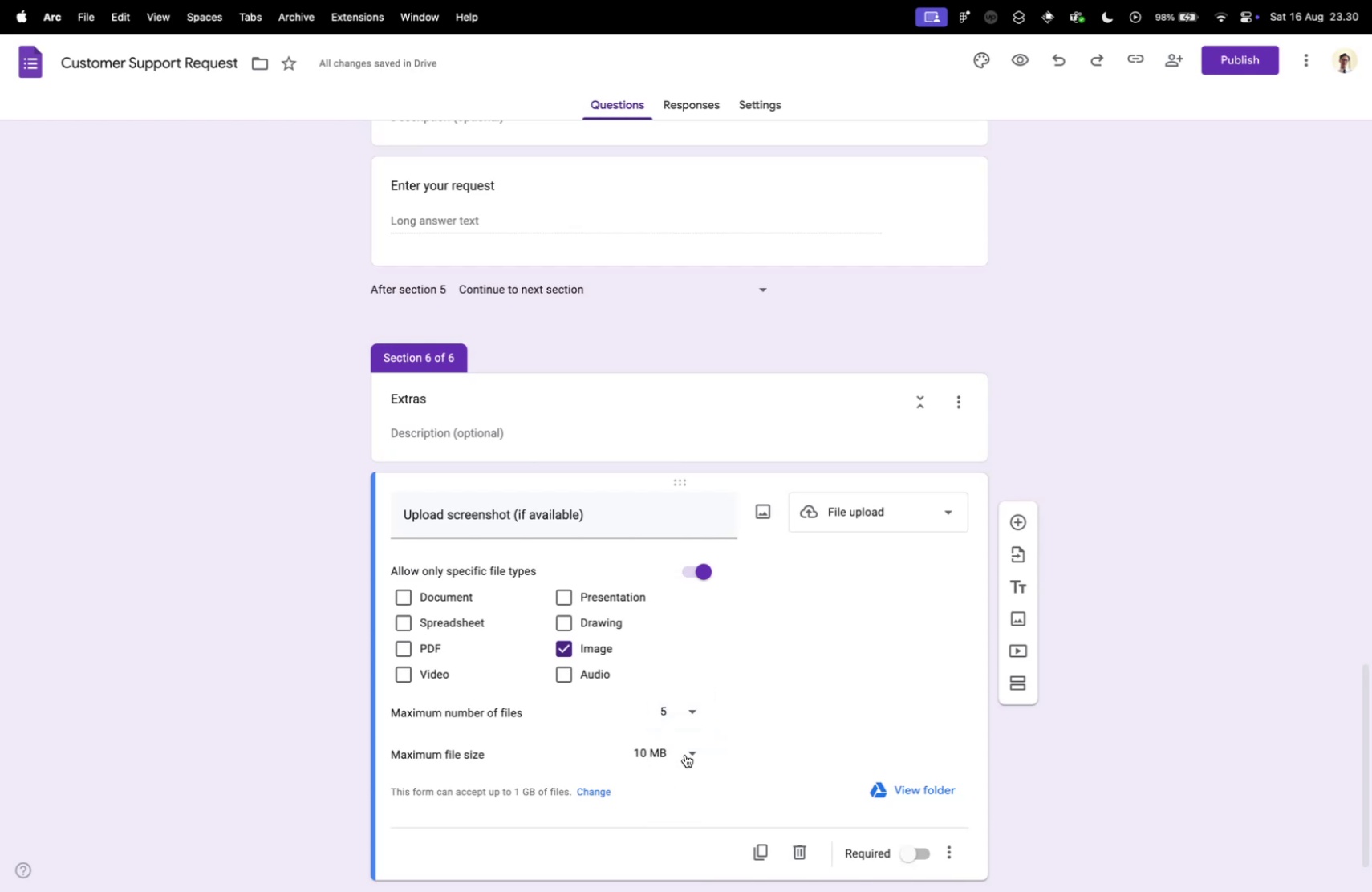 
wait(10.17)
 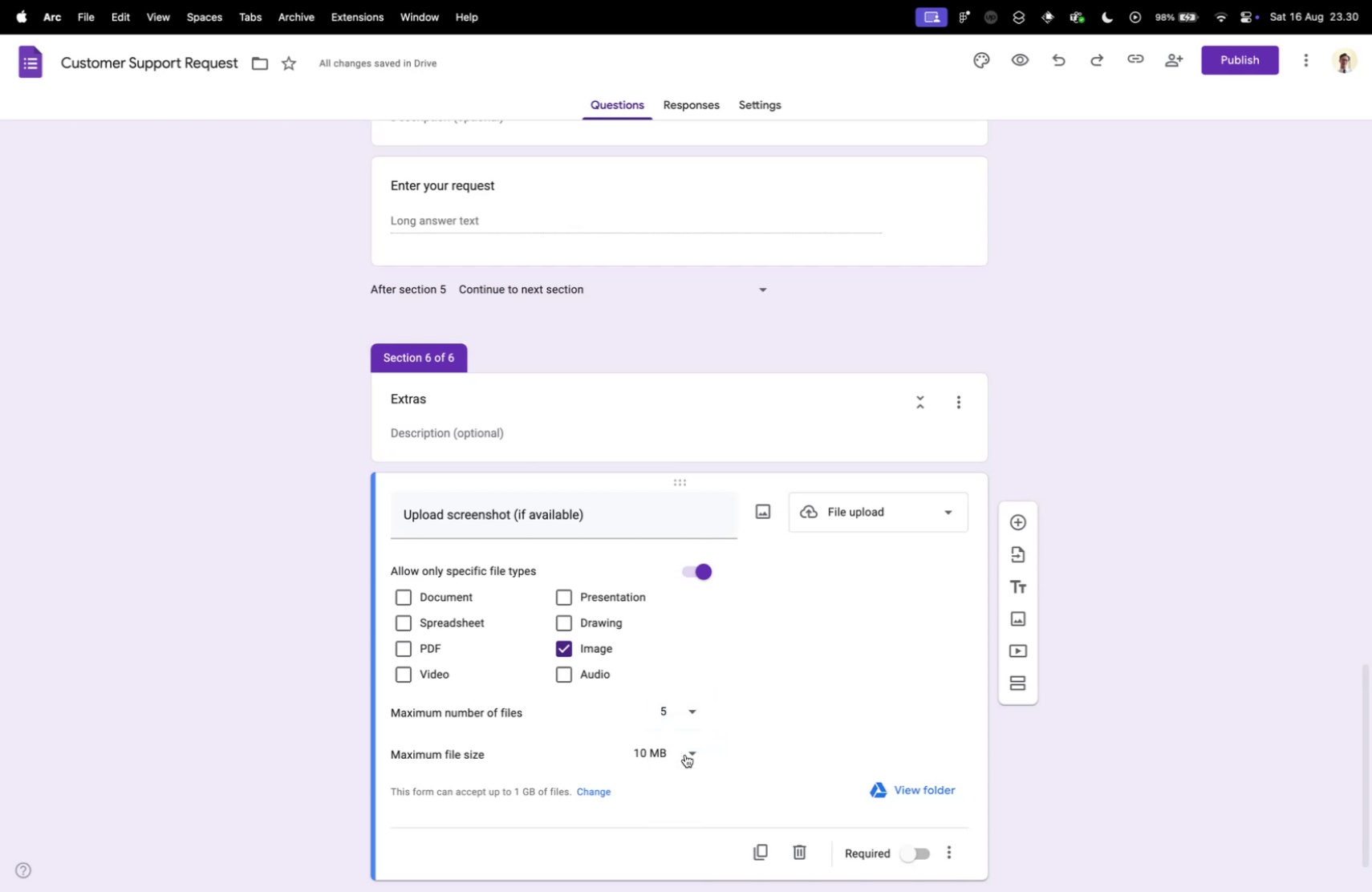 
left_click([590, 790])
 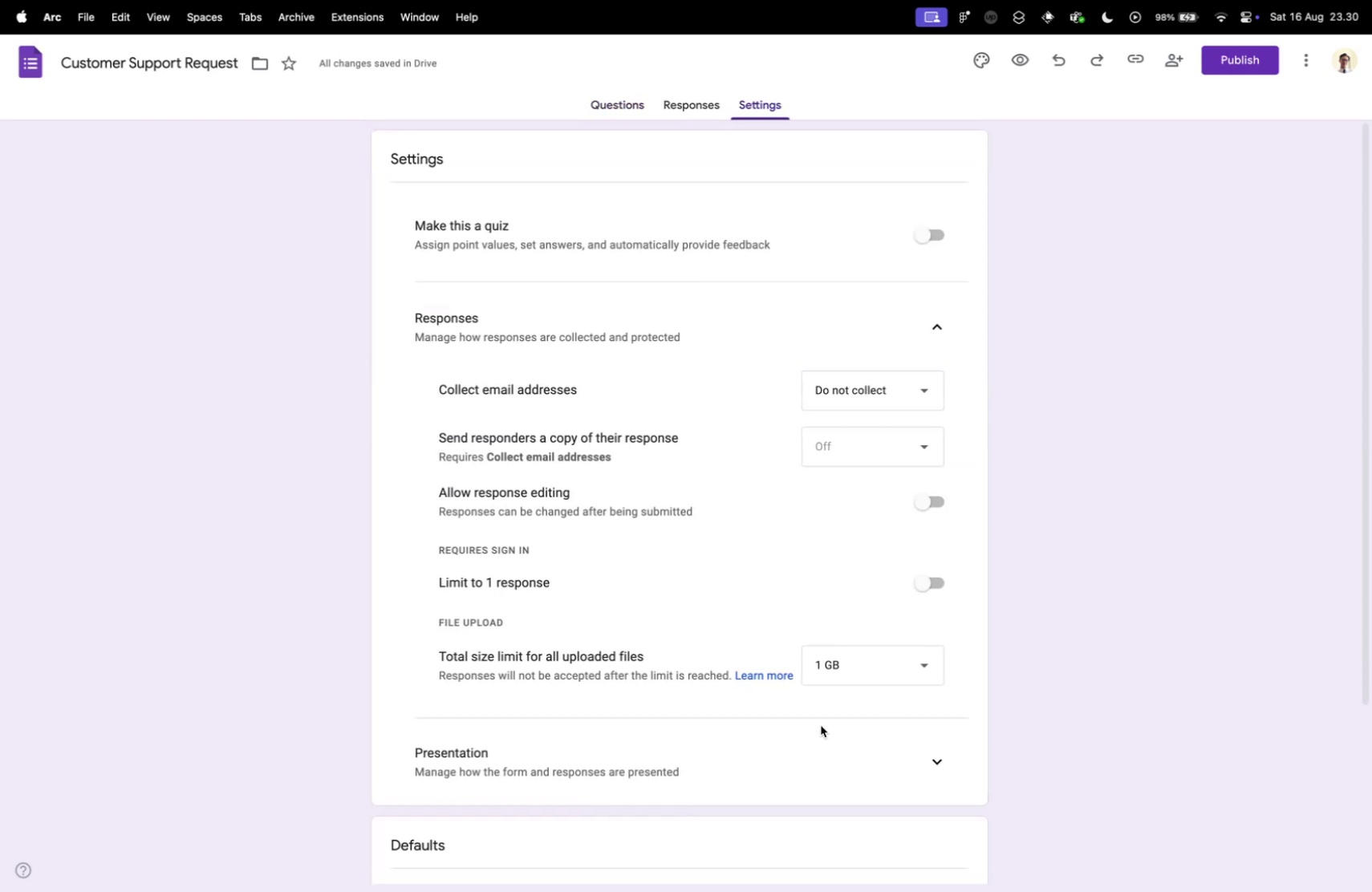 
left_click([881, 675])
 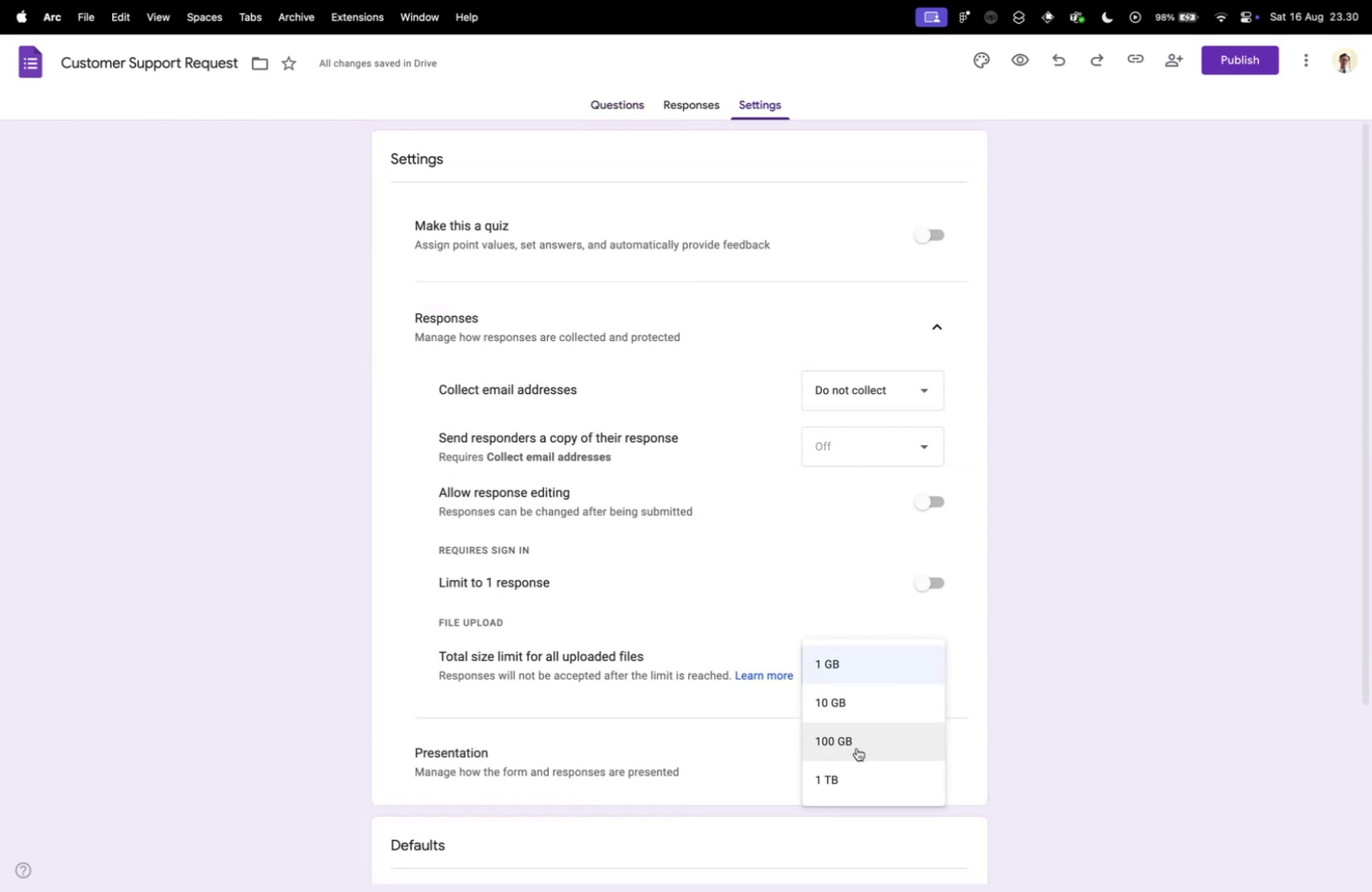 
scroll: coordinate [860, 702], scroll_direction: down, amount: 1.0
 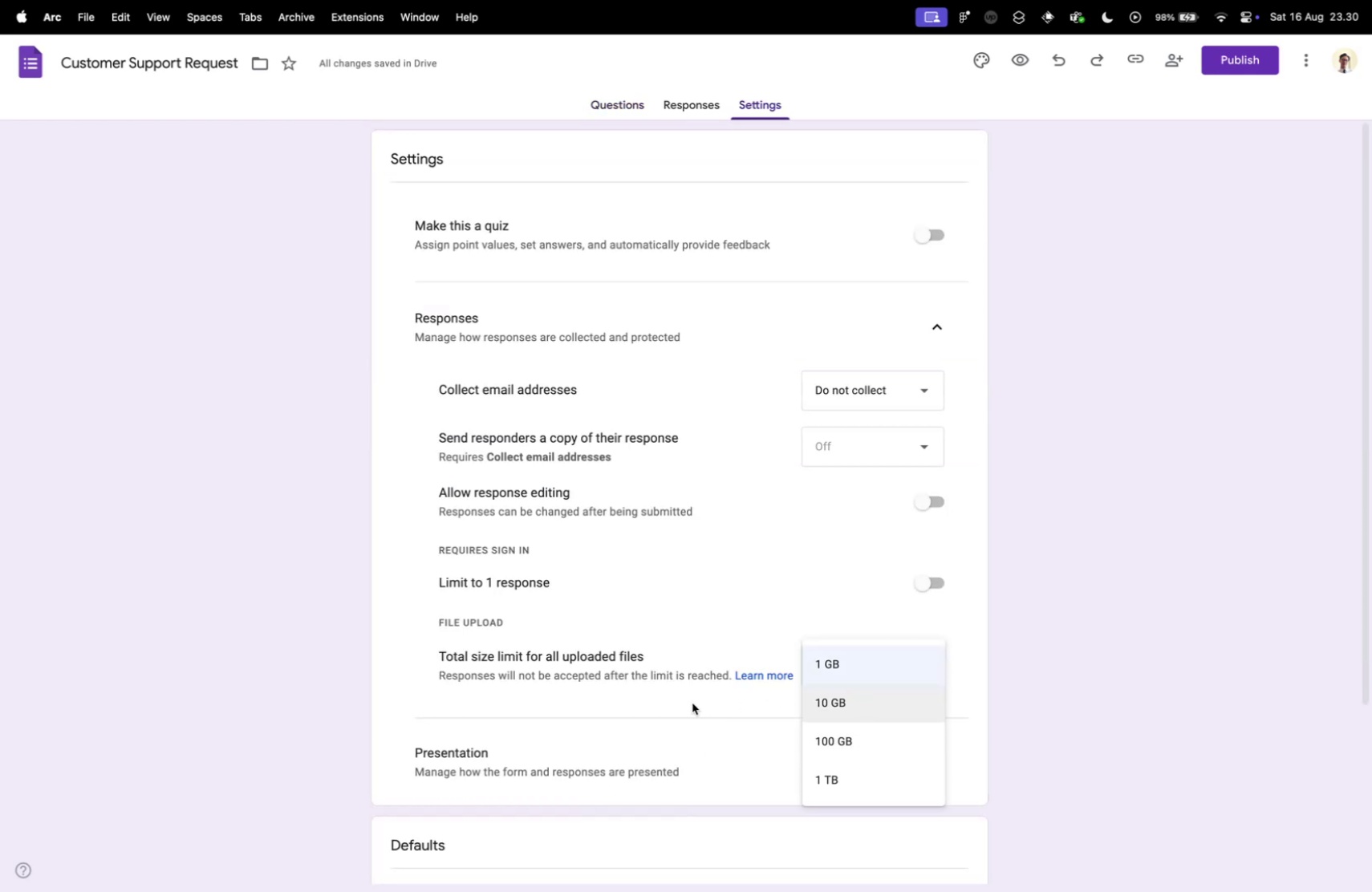 
left_click([692, 702])
 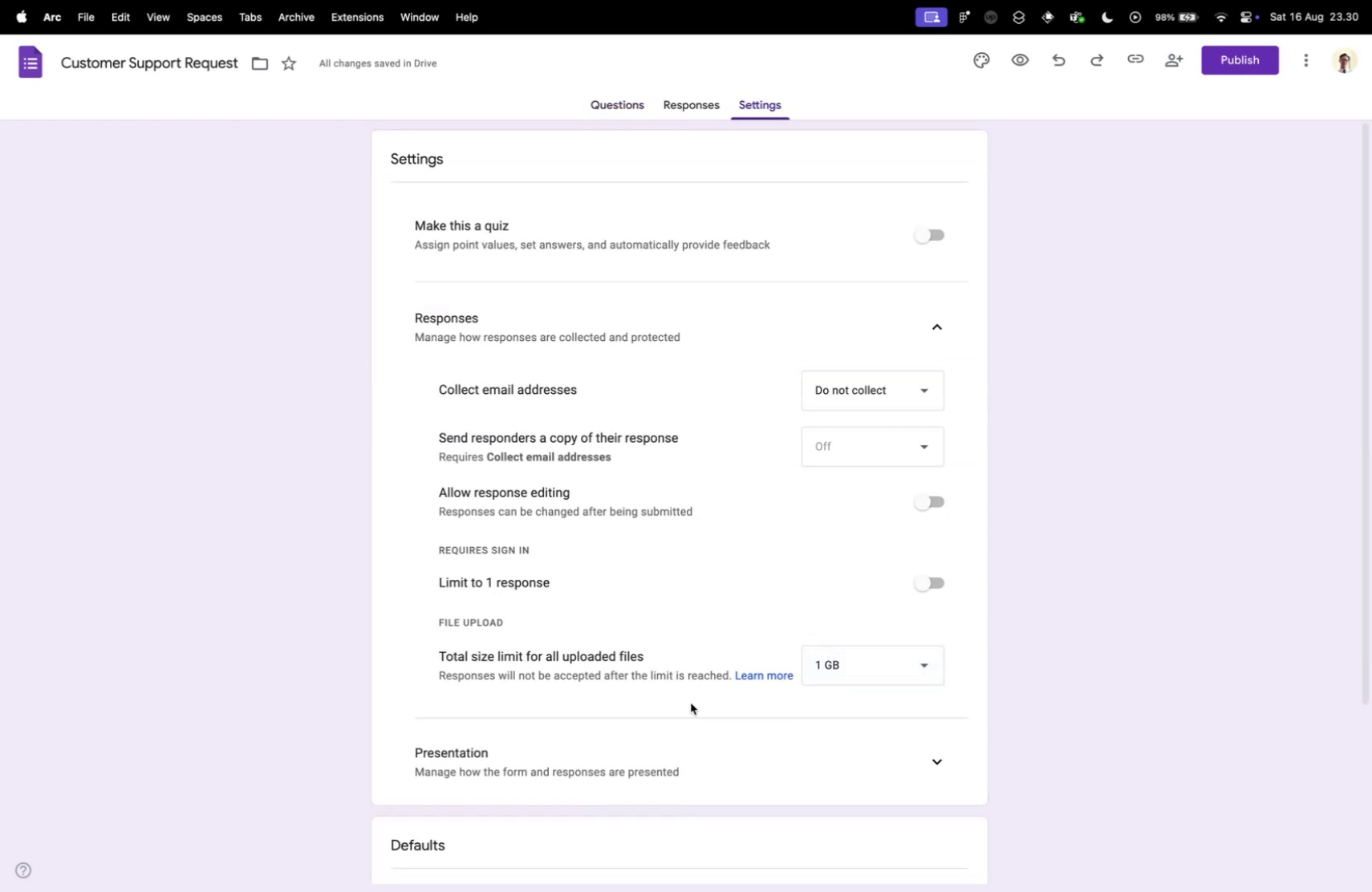 
scroll: coordinate [690, 702], scroll_direction: down, amount: 4.0
 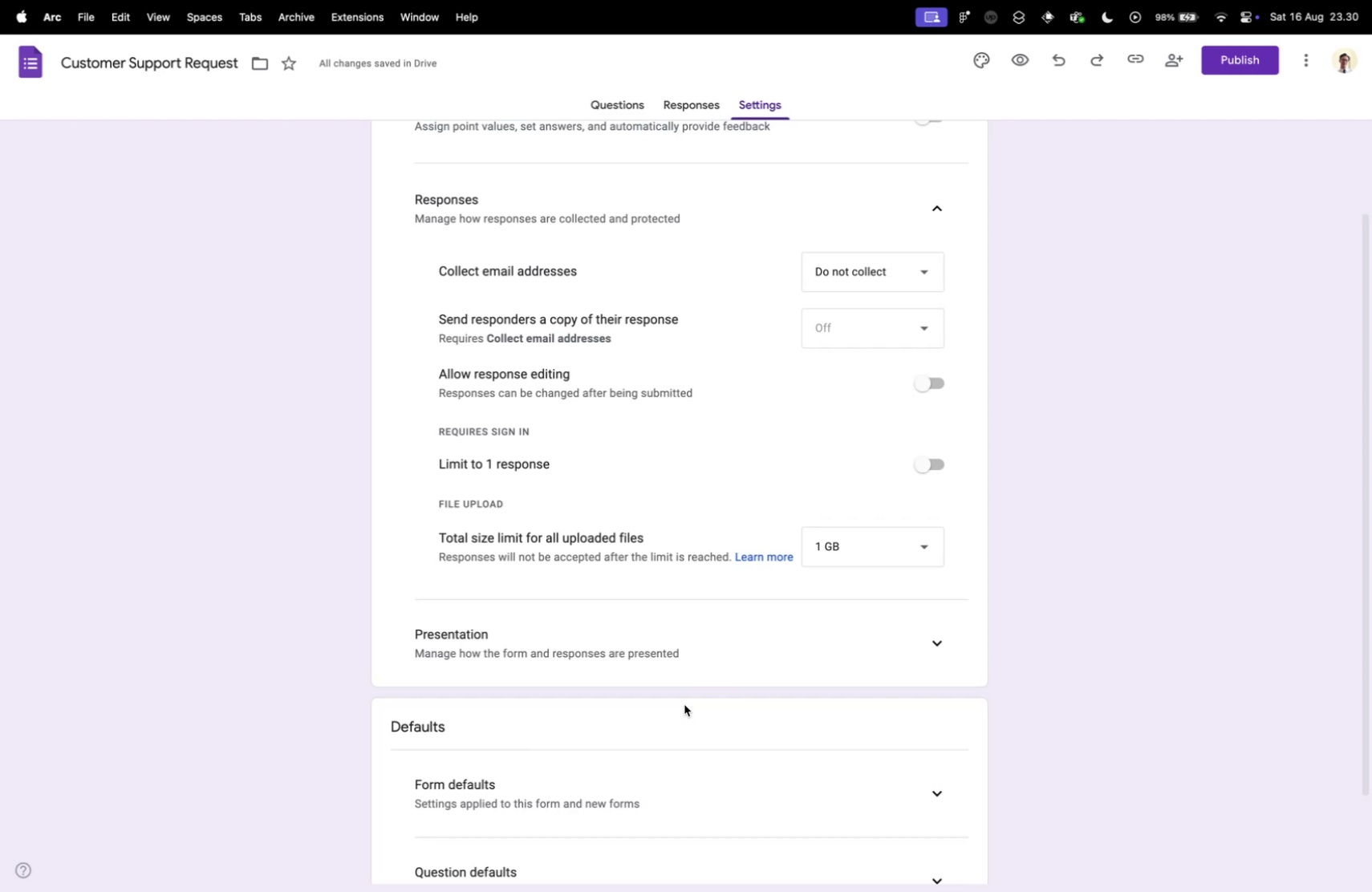 
left_click([583, 630])
 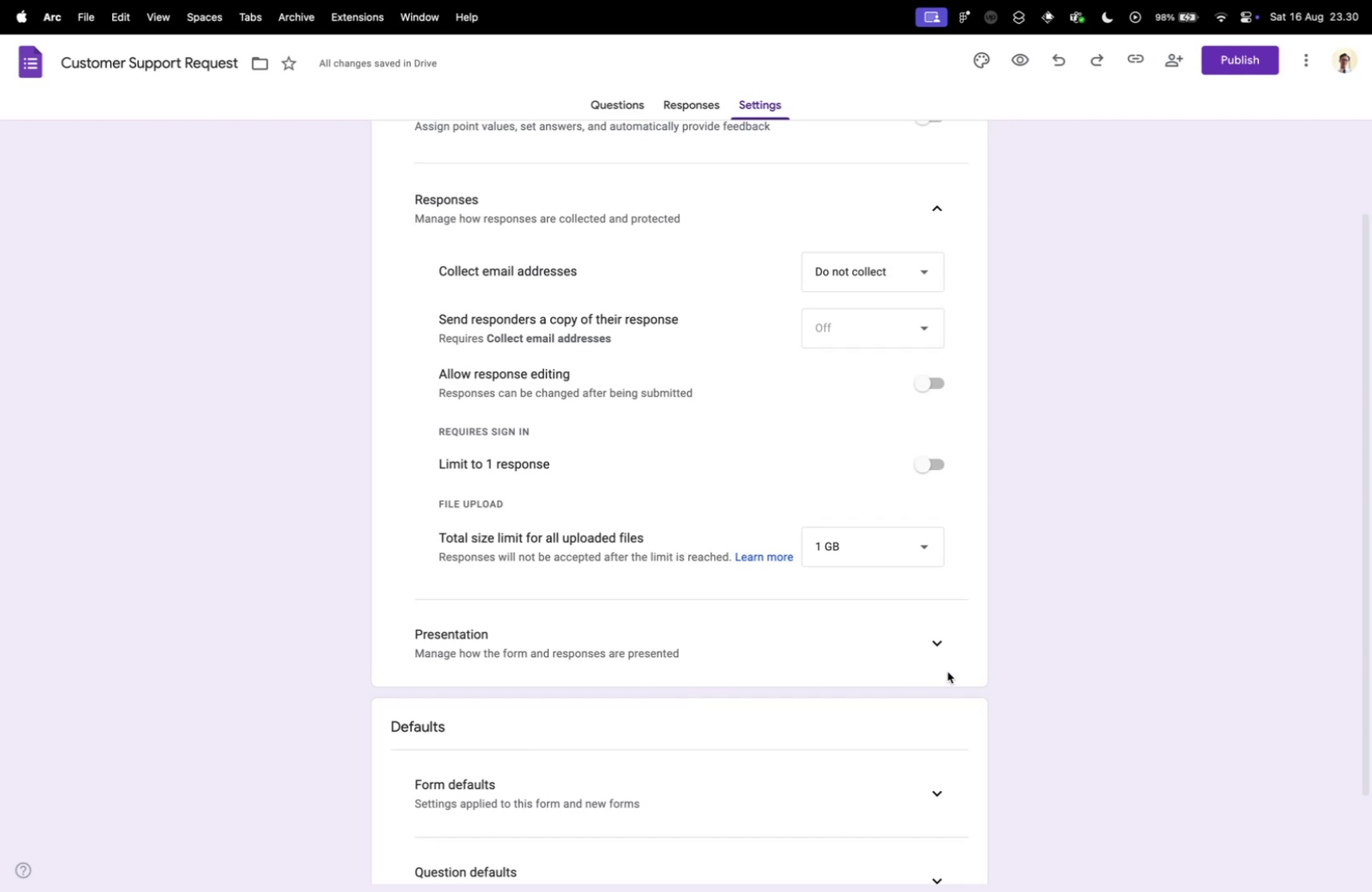 
left_click([936, 640])
 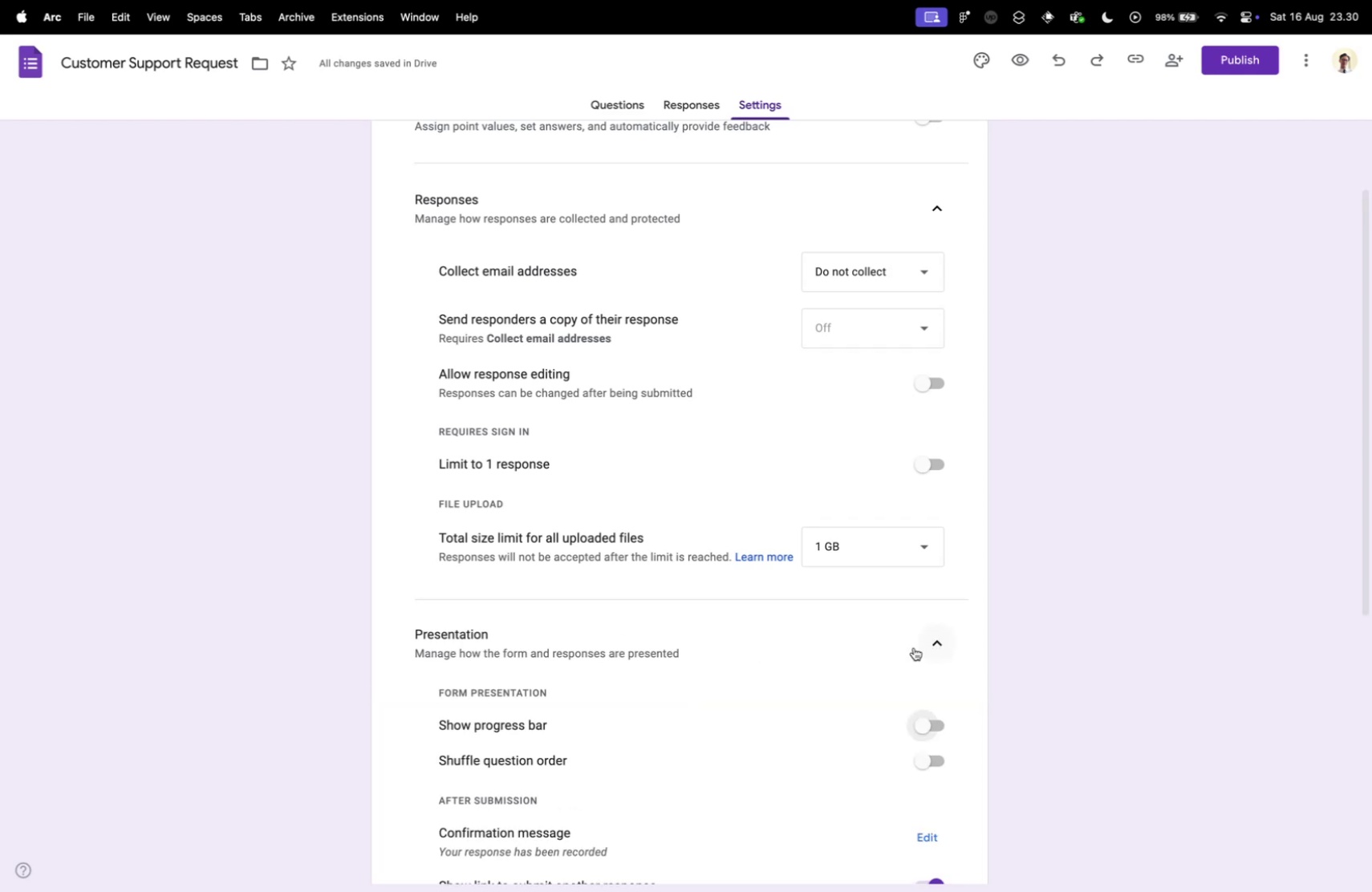 
scroll: coordinate [656, 711], scroll_direction: down, amount: 9.0
 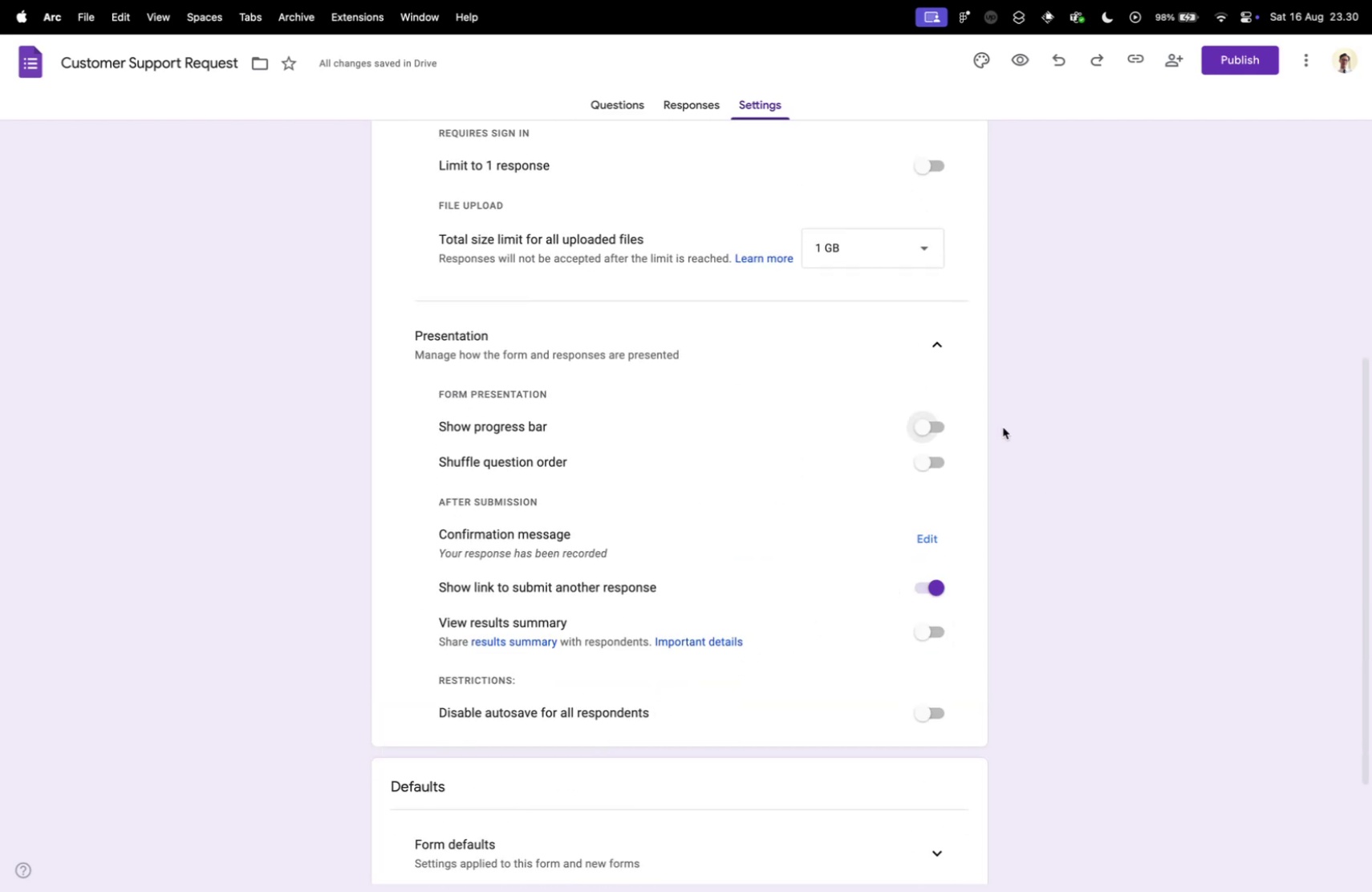 
left_click([929, 425])
 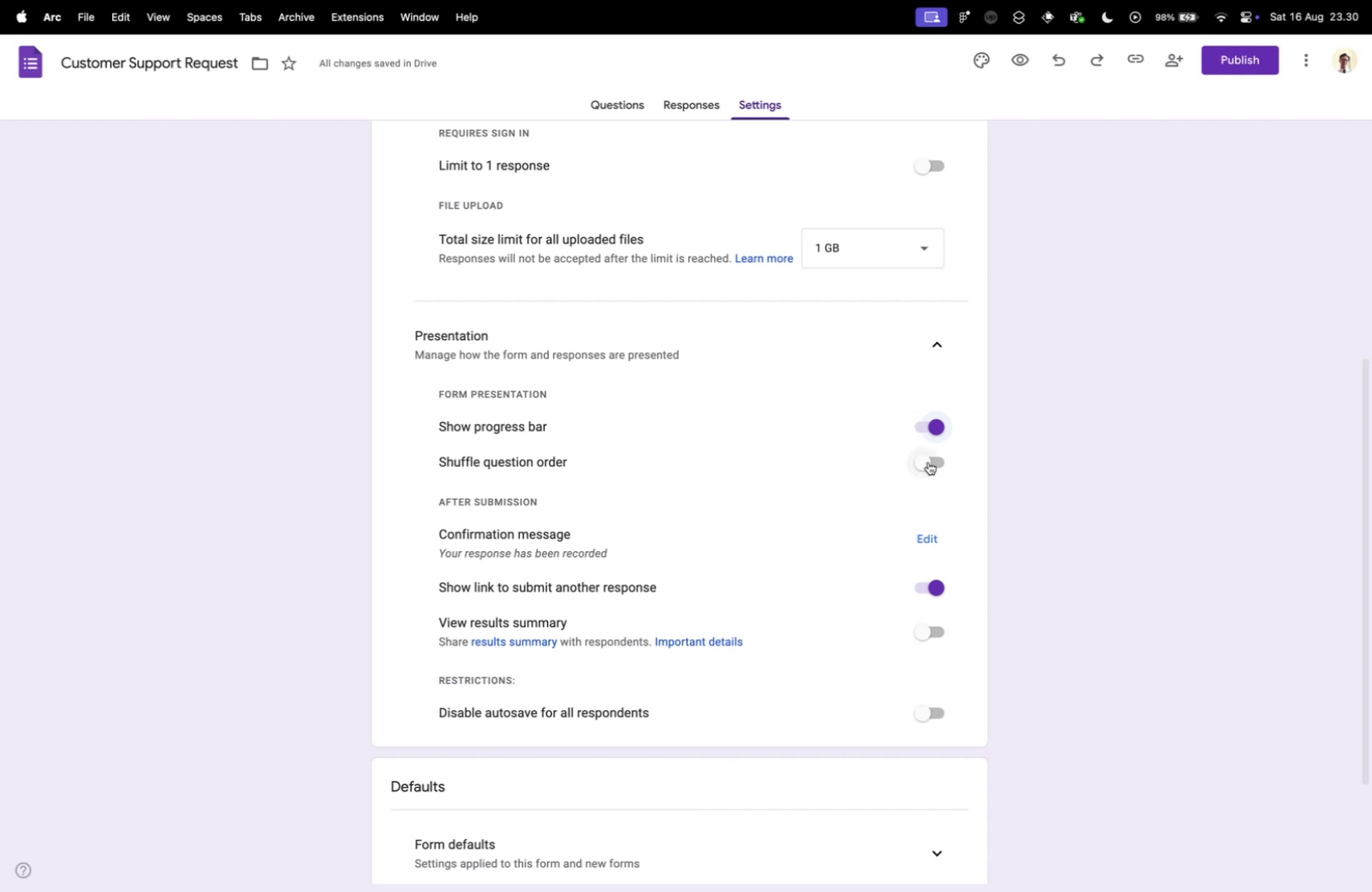 
wait(15.42)
 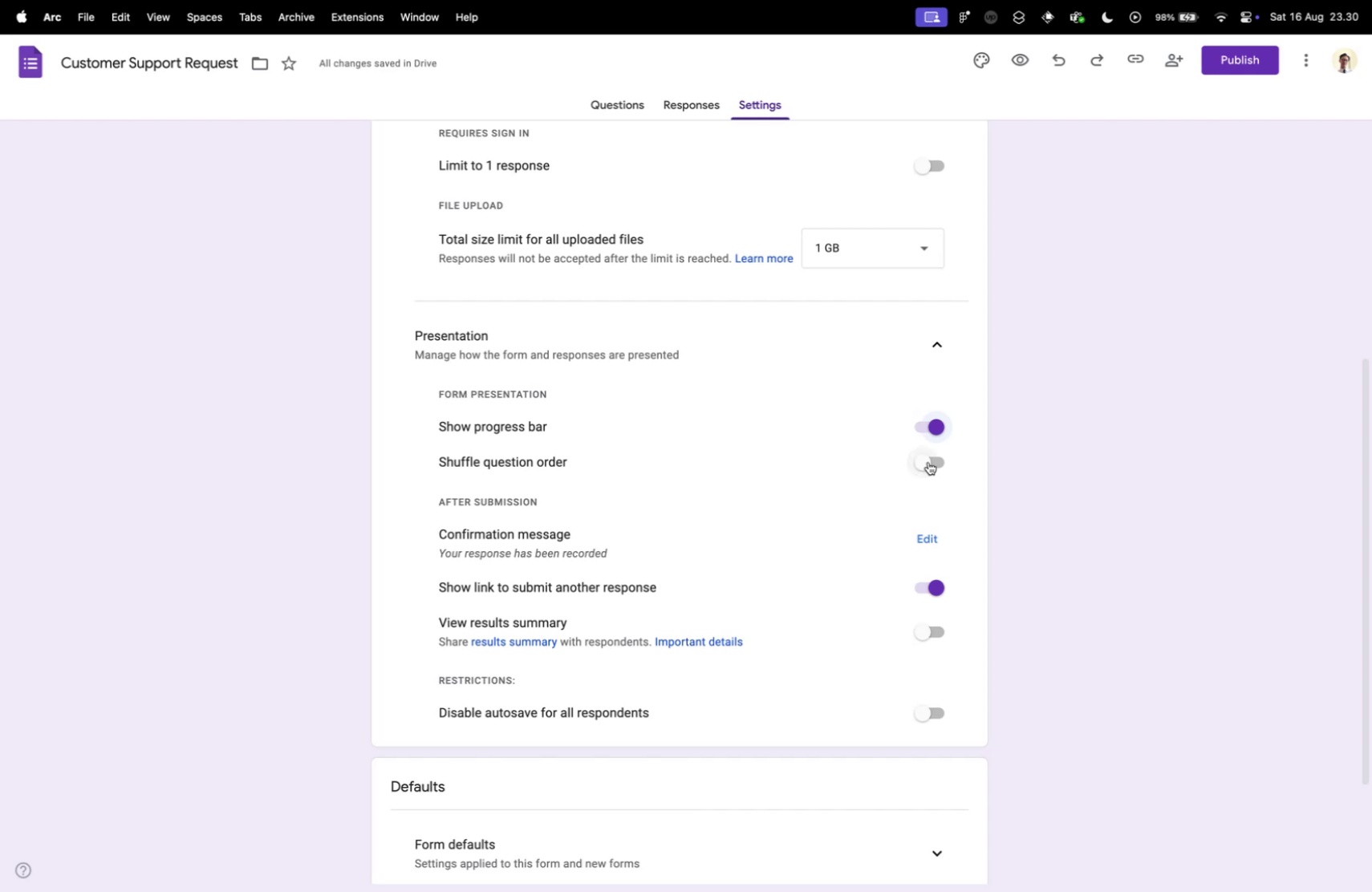 
scroll: coordinate [700, 513], scroll_direction: down, amount: 20.0
 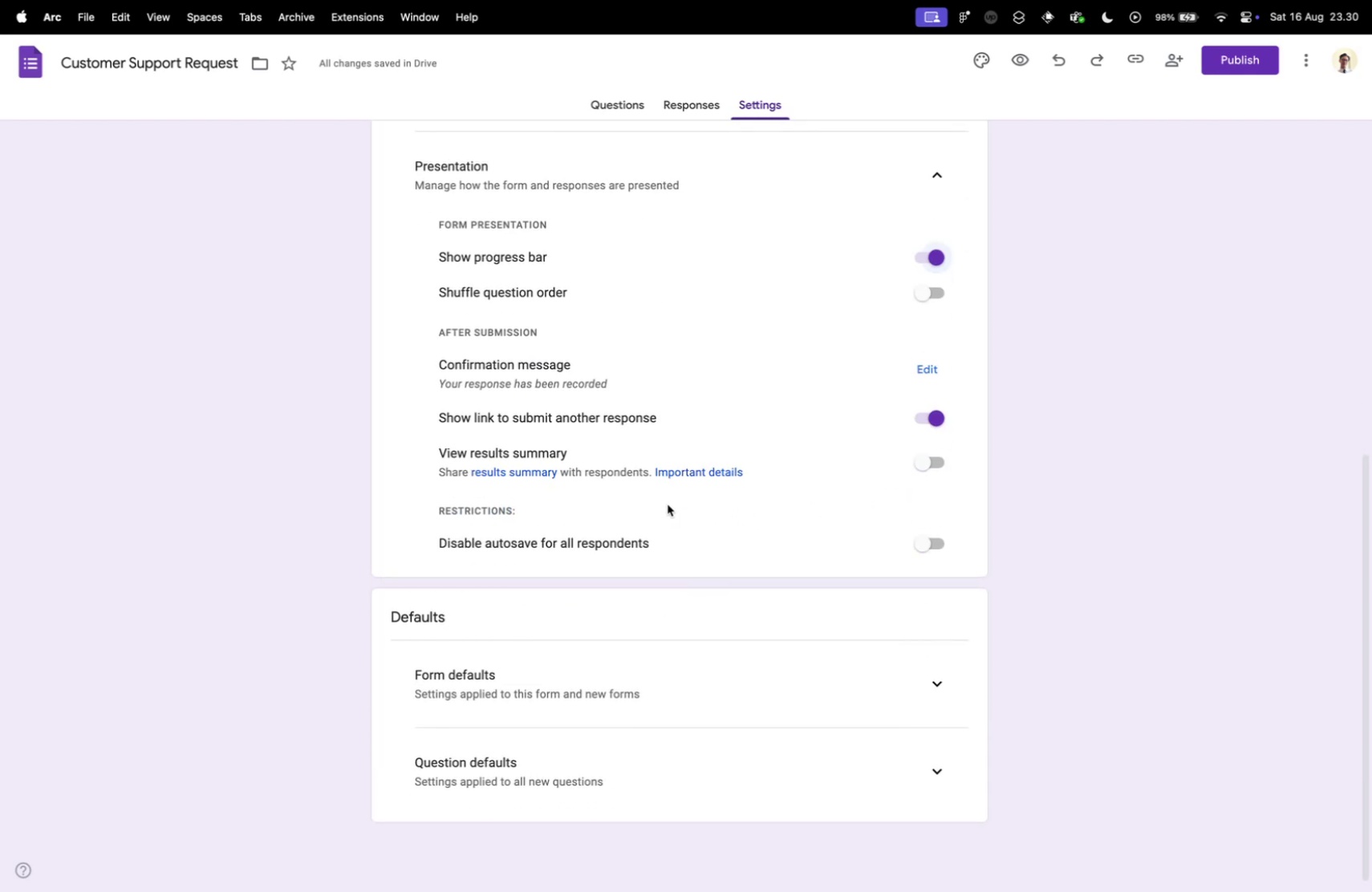 
wait(8.89)
 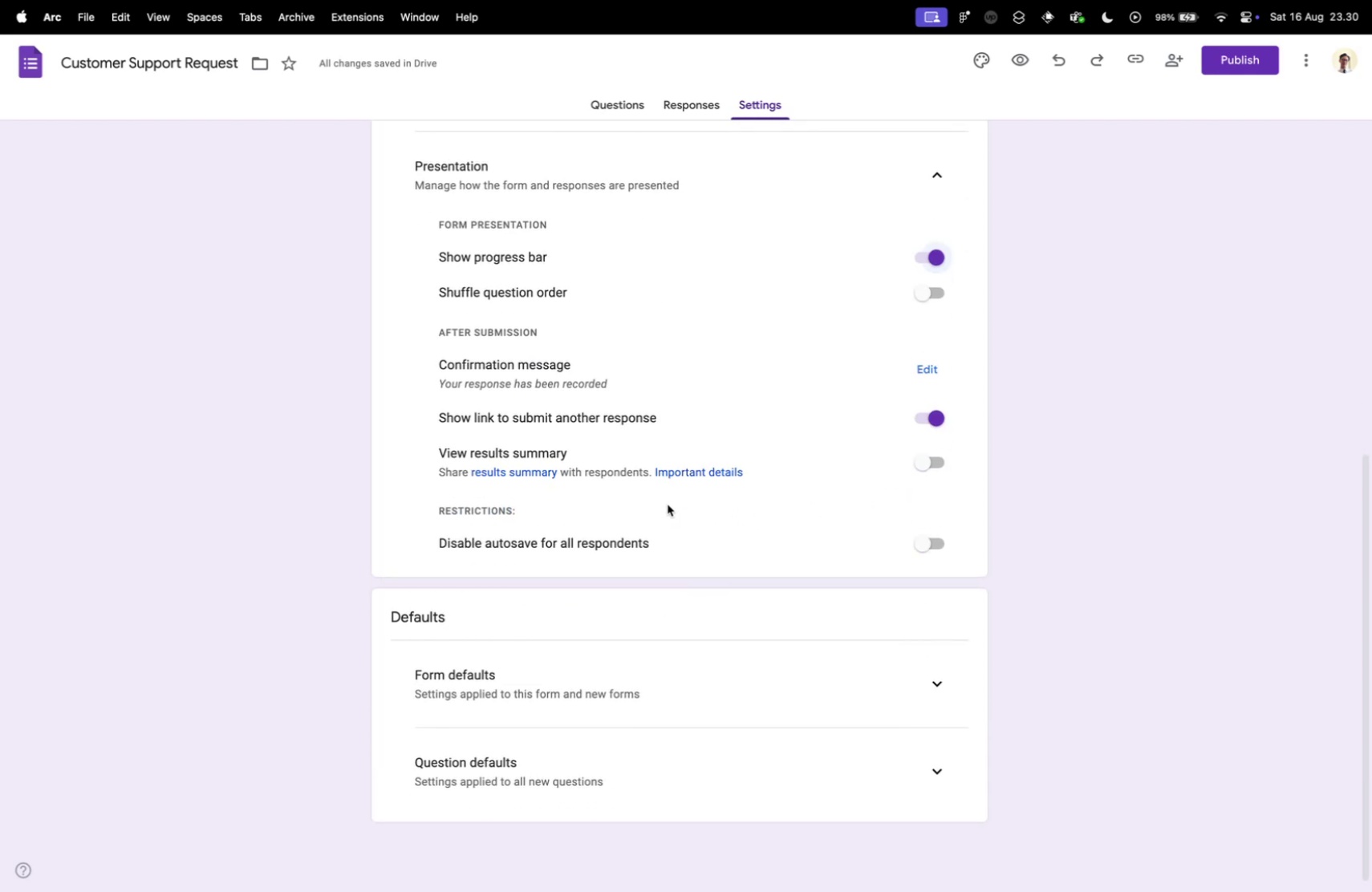 
left_click([928, 373])
 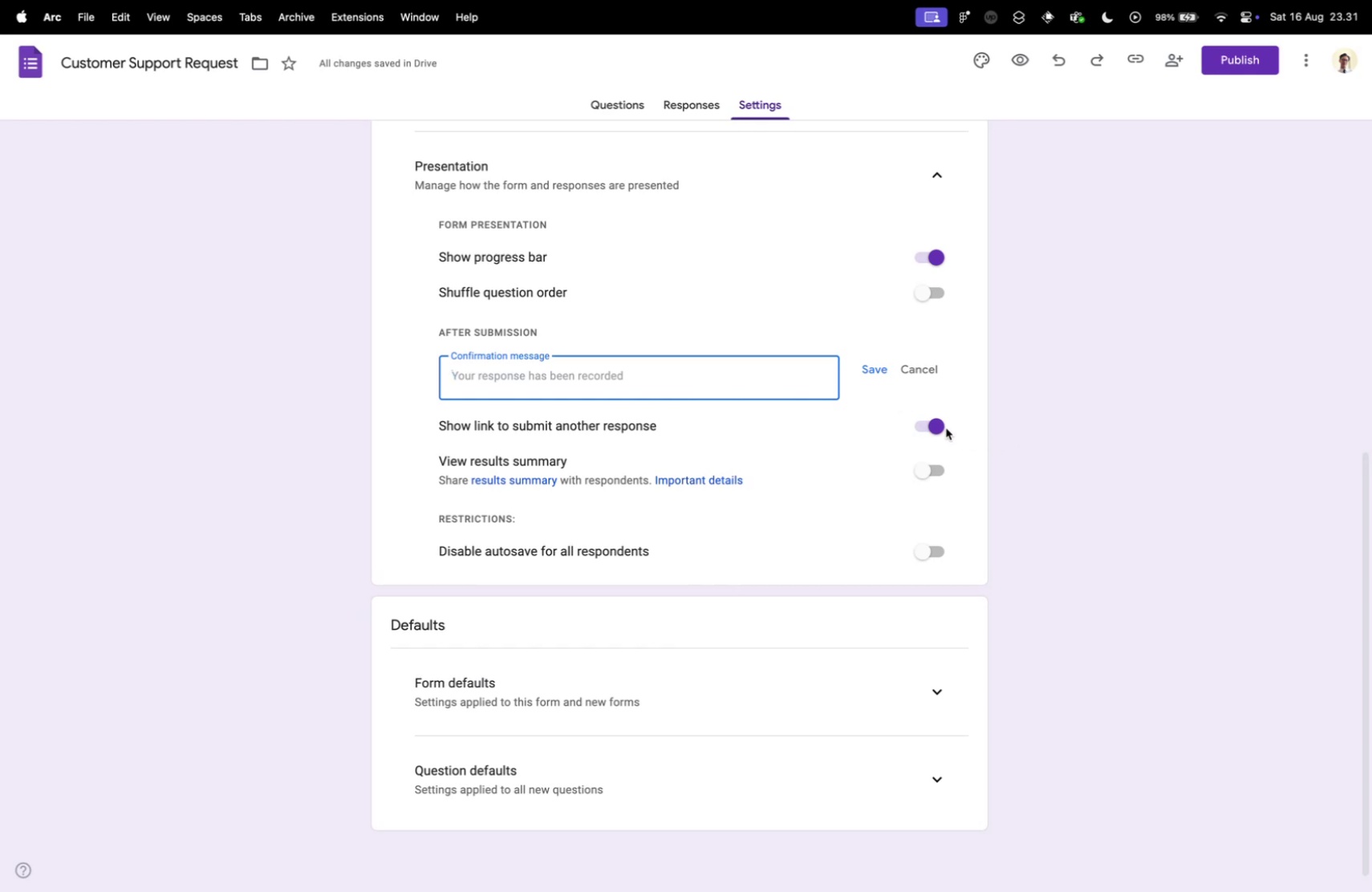 
wait(14.7)
 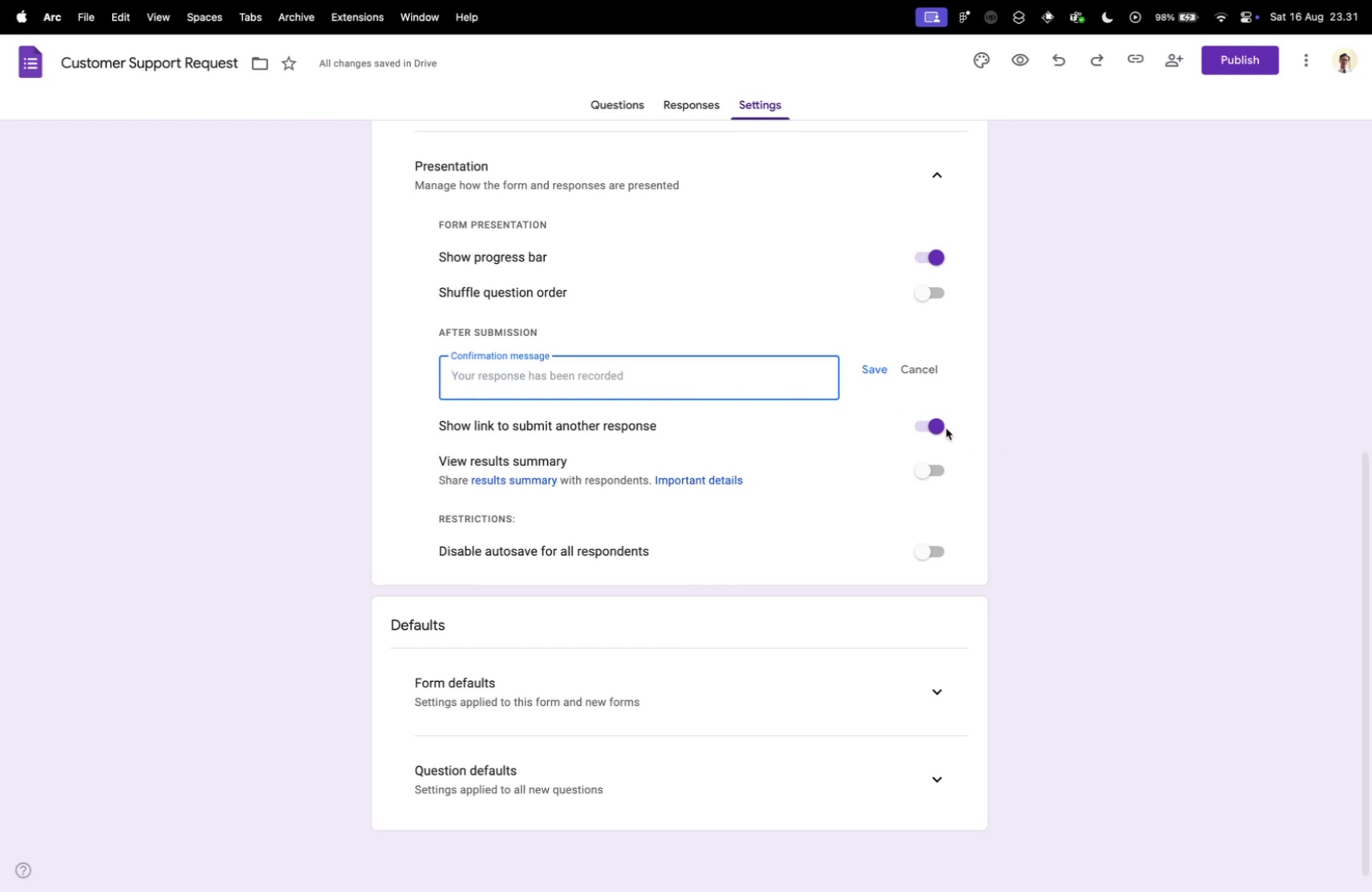 
left_click([939, 422])
 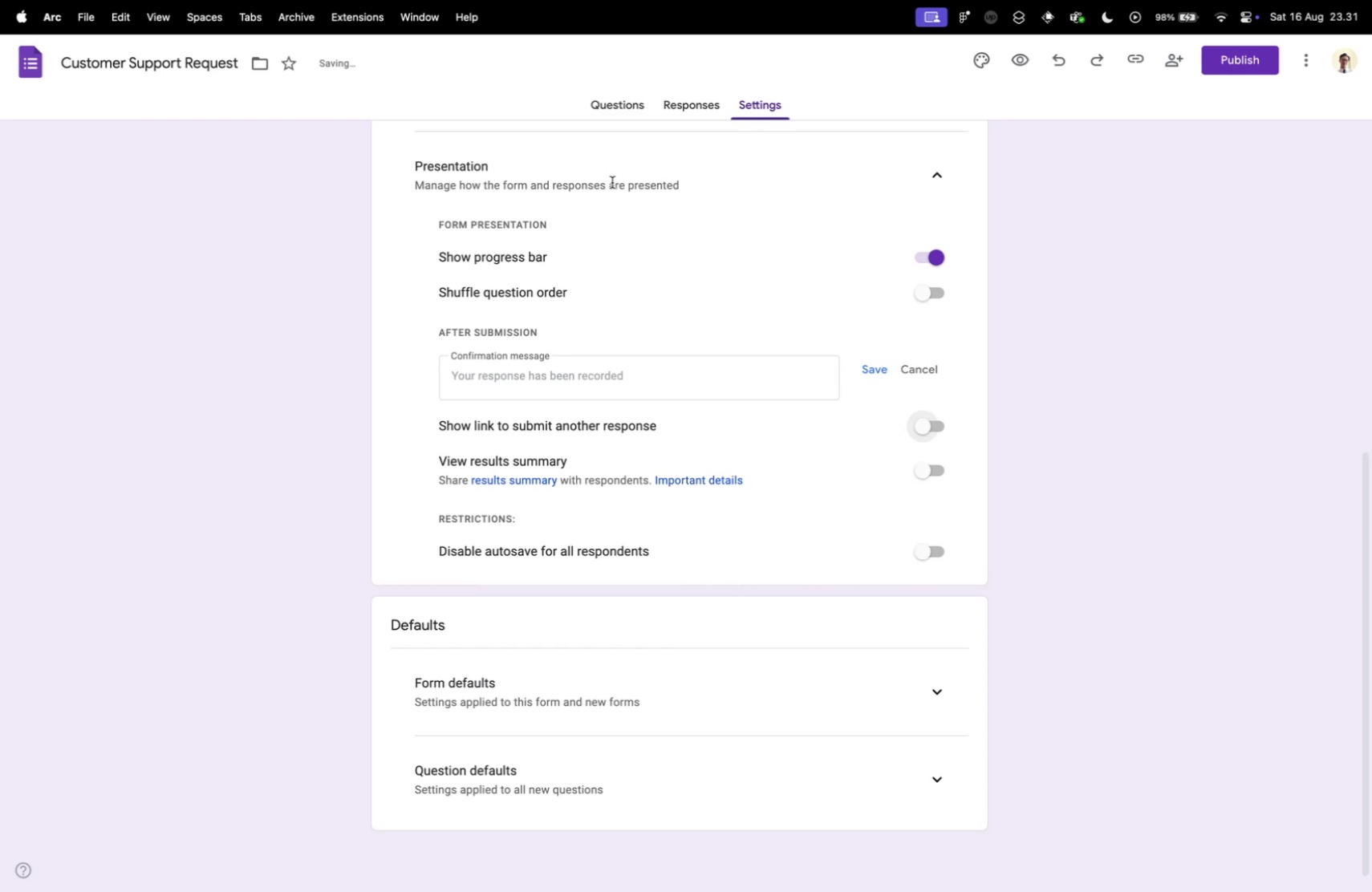 
key(Control+ControlLeft)
 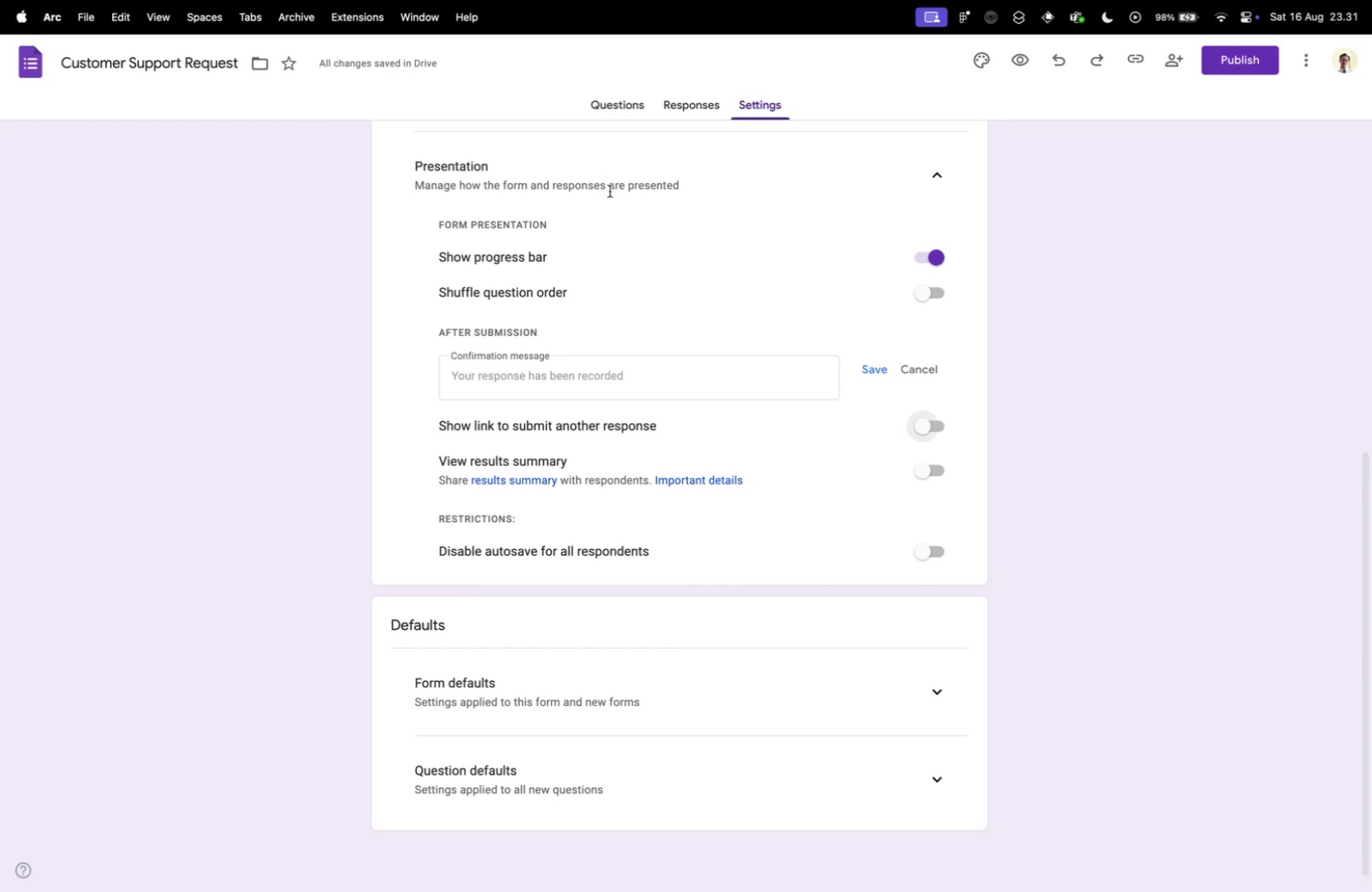 
key(Control+Tab)
 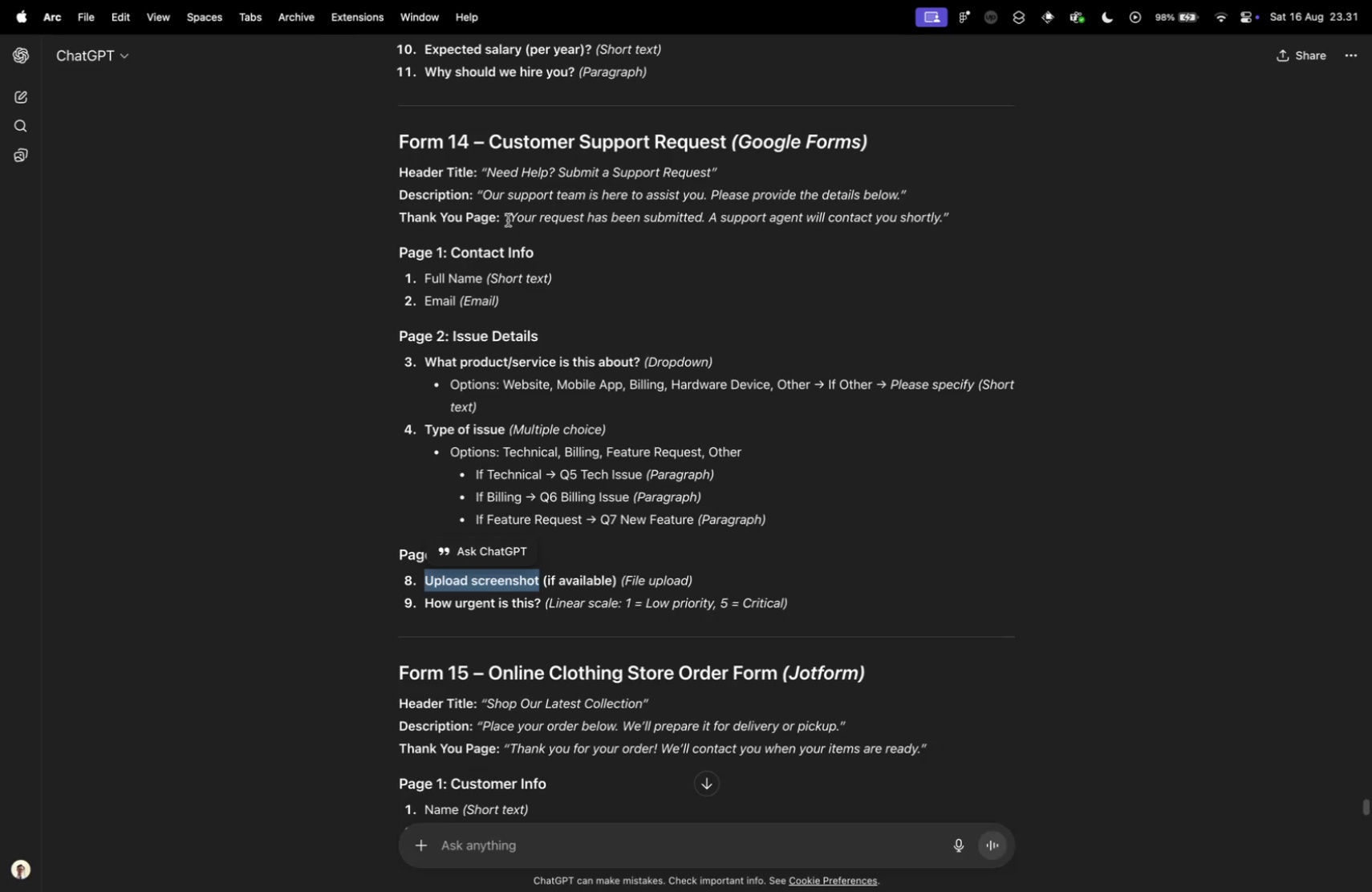 
left_click_drag(start_coordinate=[512, 217], to_coordinate=[943, 226])
 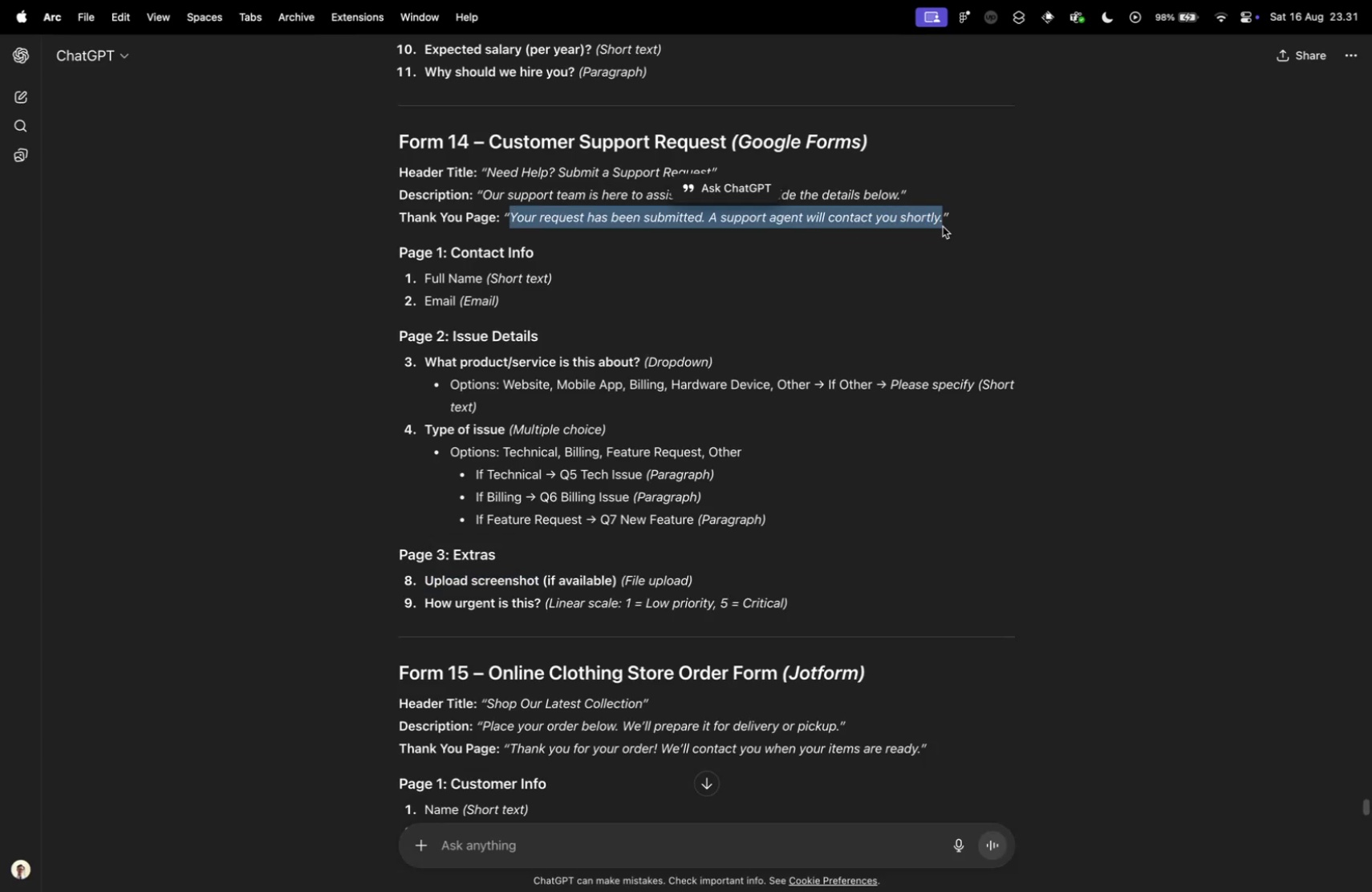 
key(Meta+CommandLeft)
 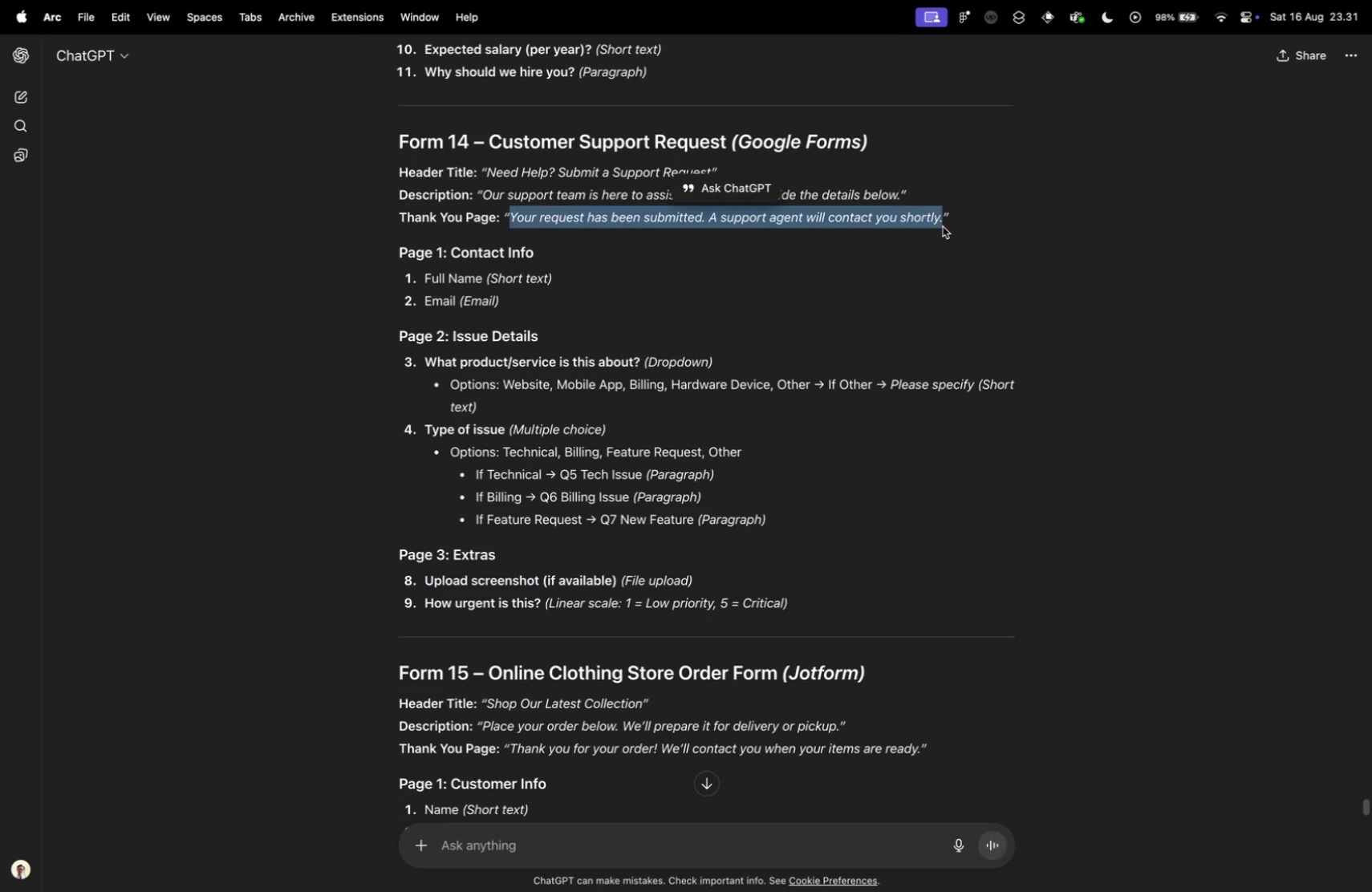 
key(Meta+C)
 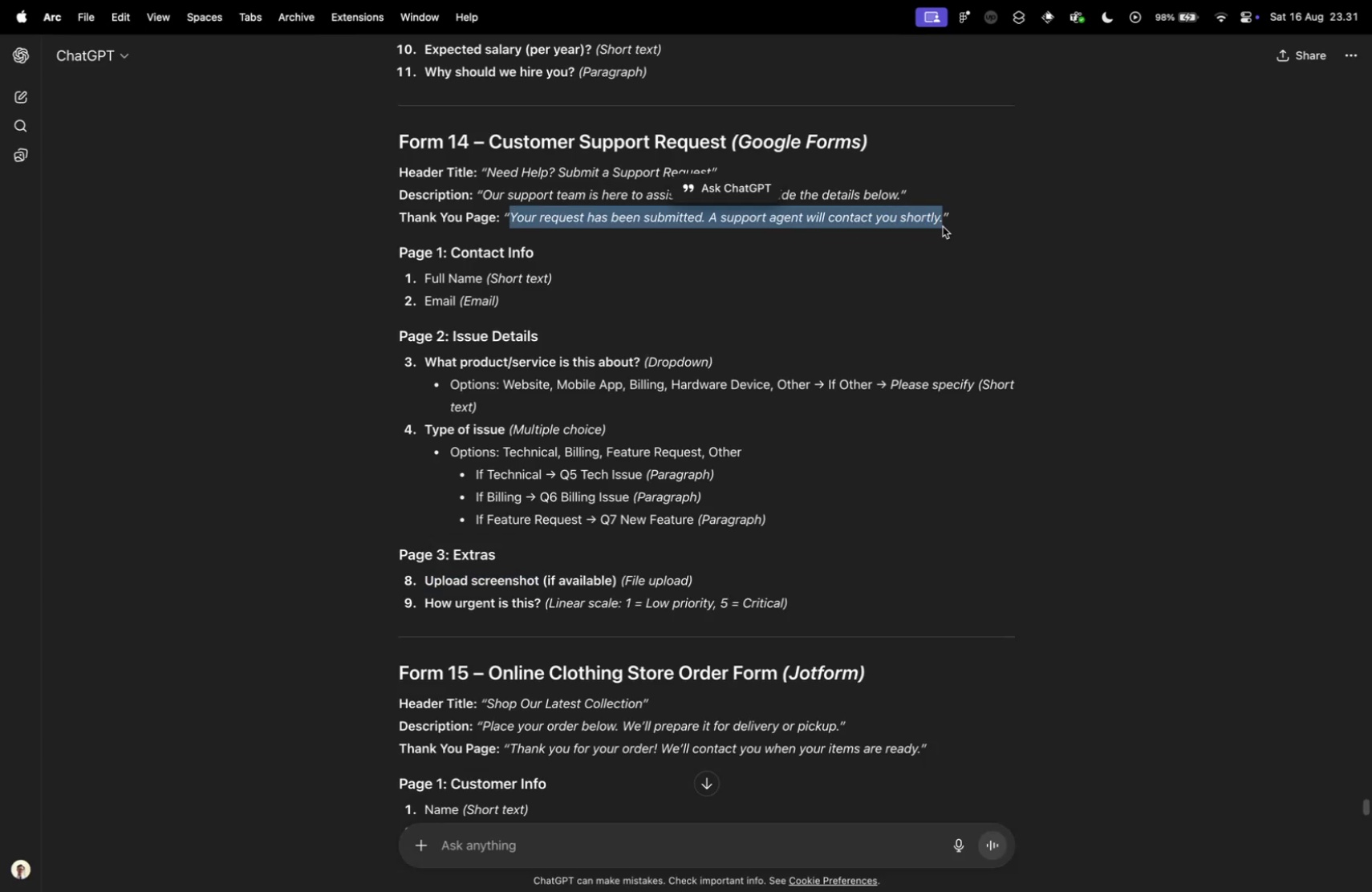 
key(Control+ControlLeft)
 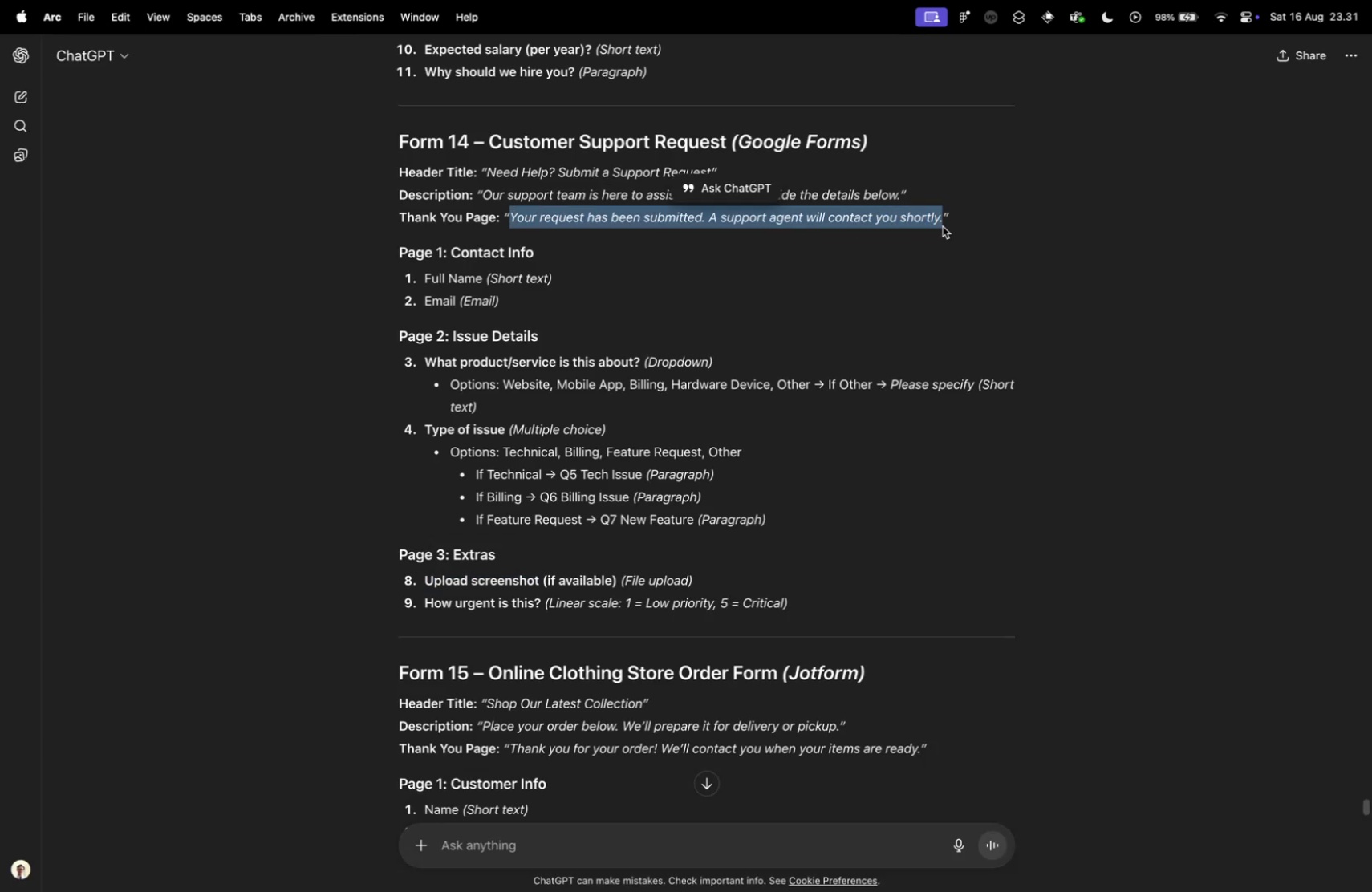 
key(Control+Tab)
 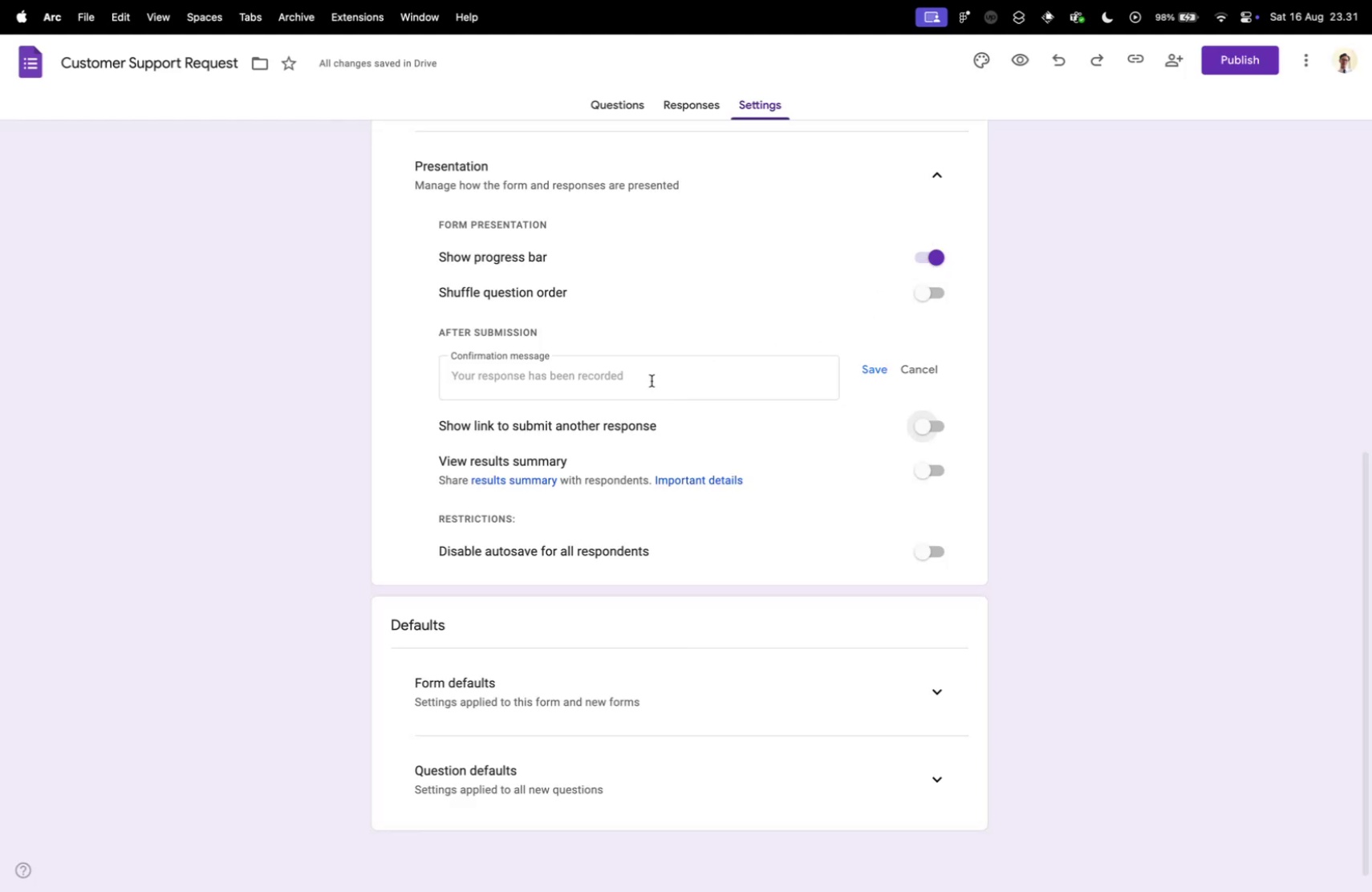 
key(Meta+V)
 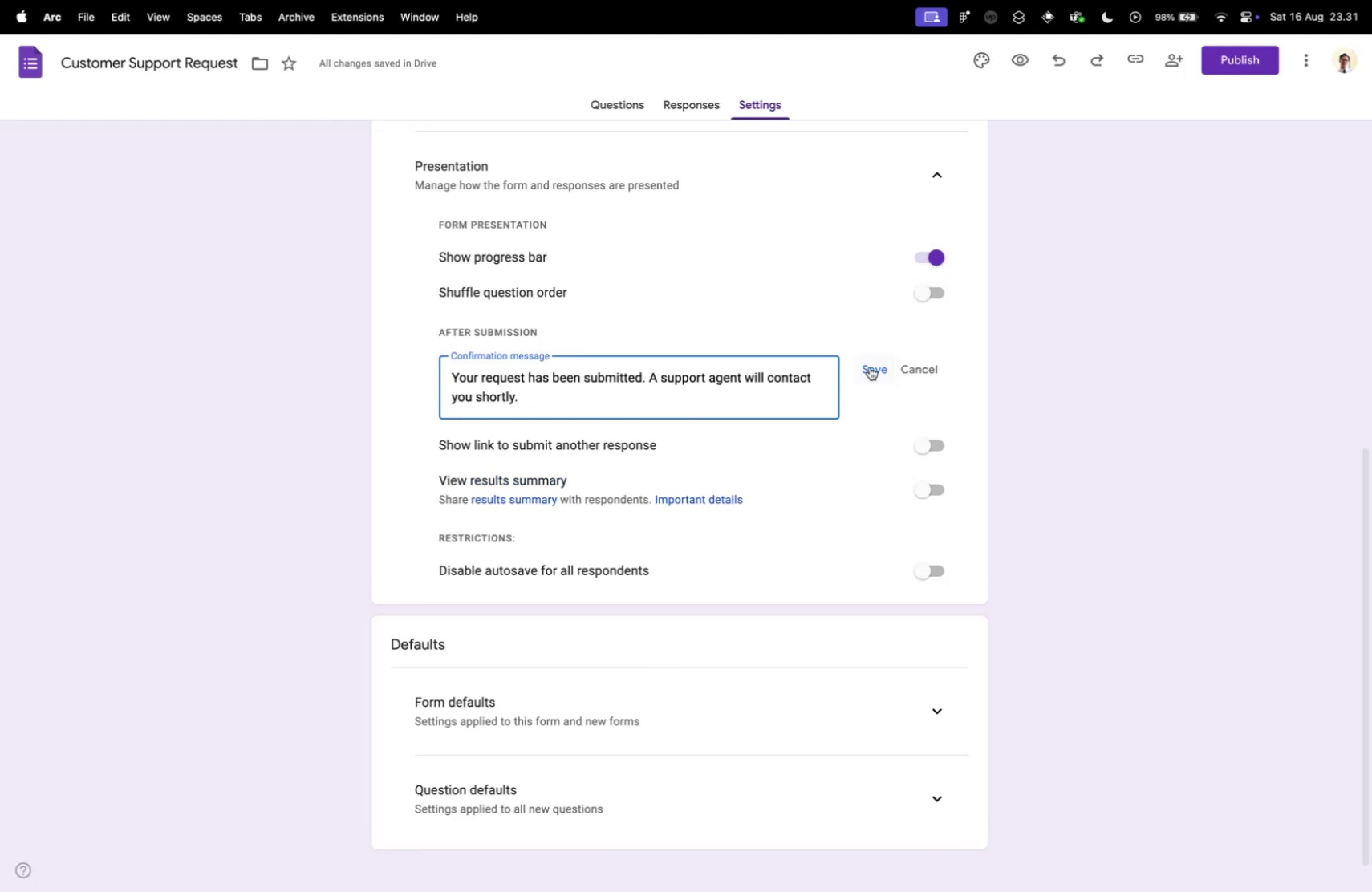 
left_click([866, 367])
 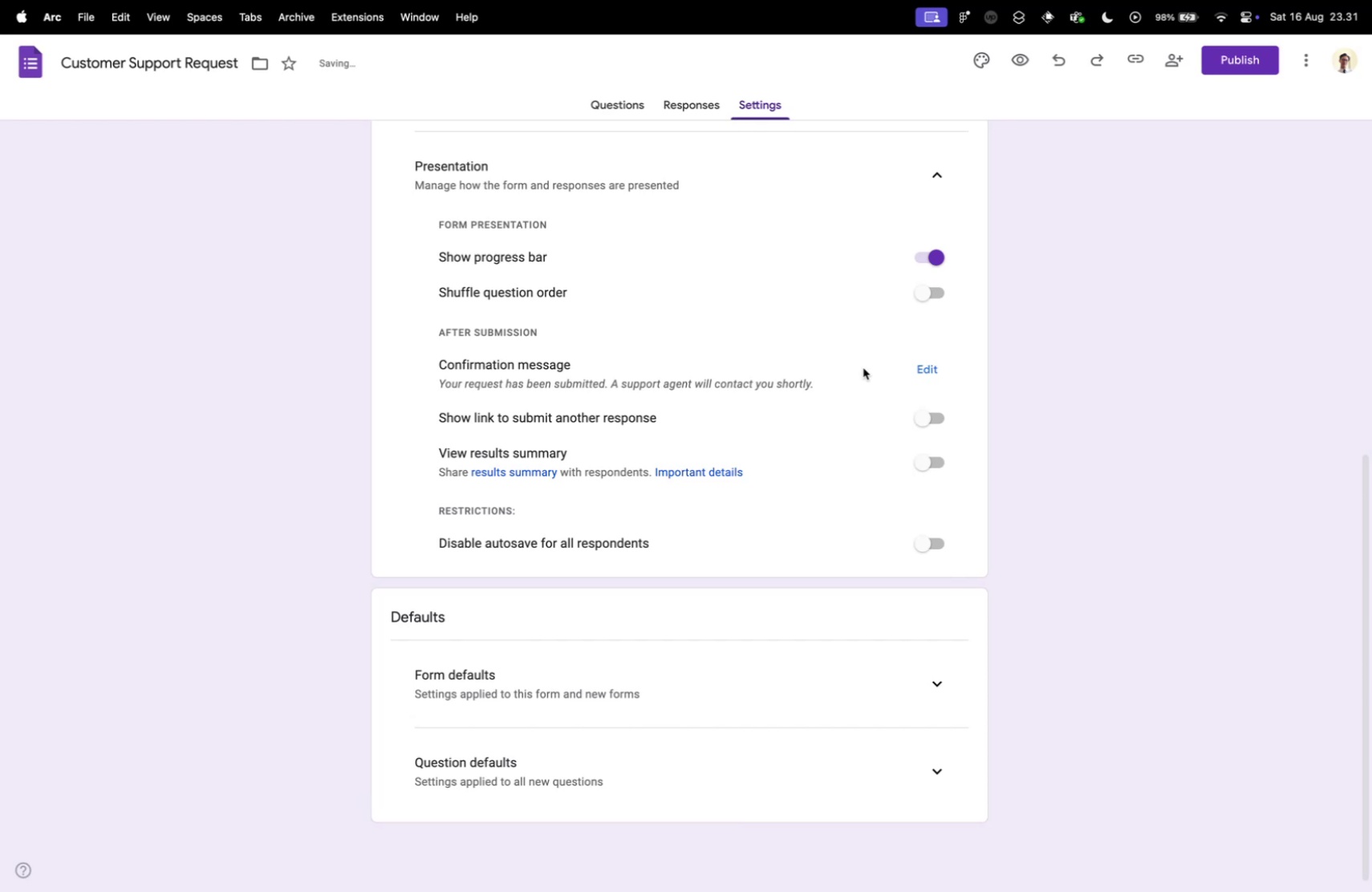 
scroll: coordinate [758, 380], scroll_direction: up, amount: 23.0
 